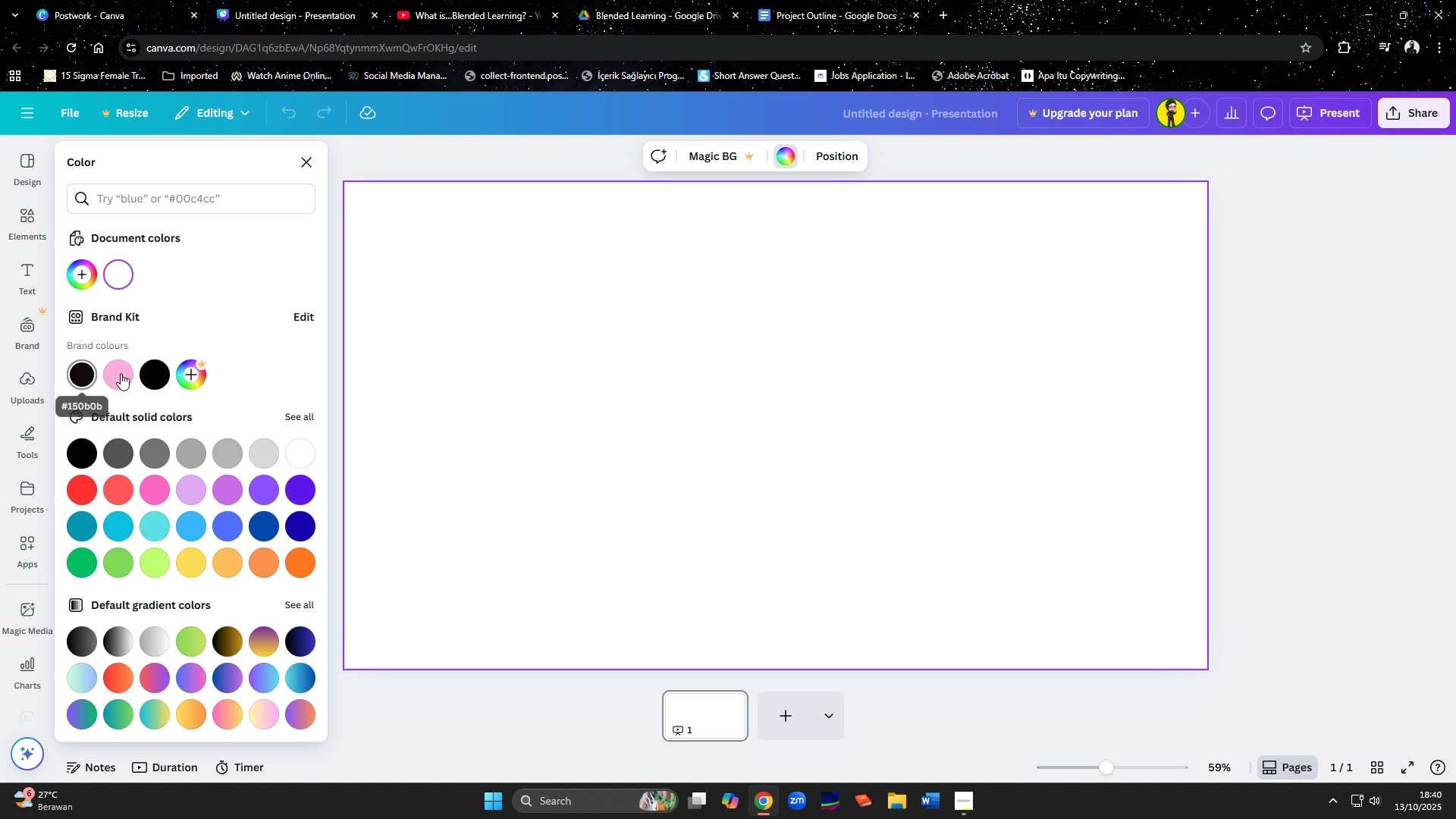 
left_click([153, 375])
 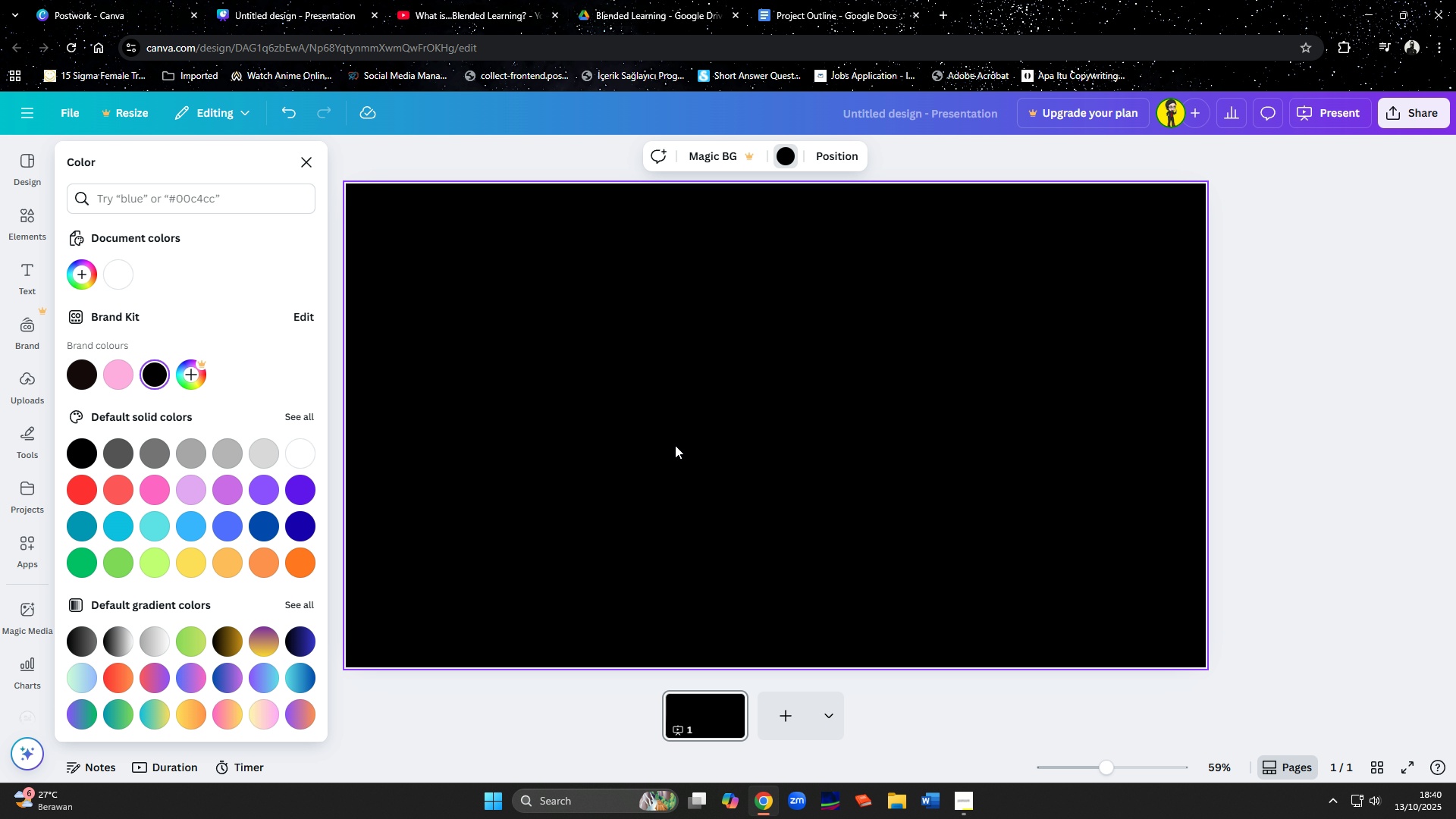 
left_click([675, 445])
 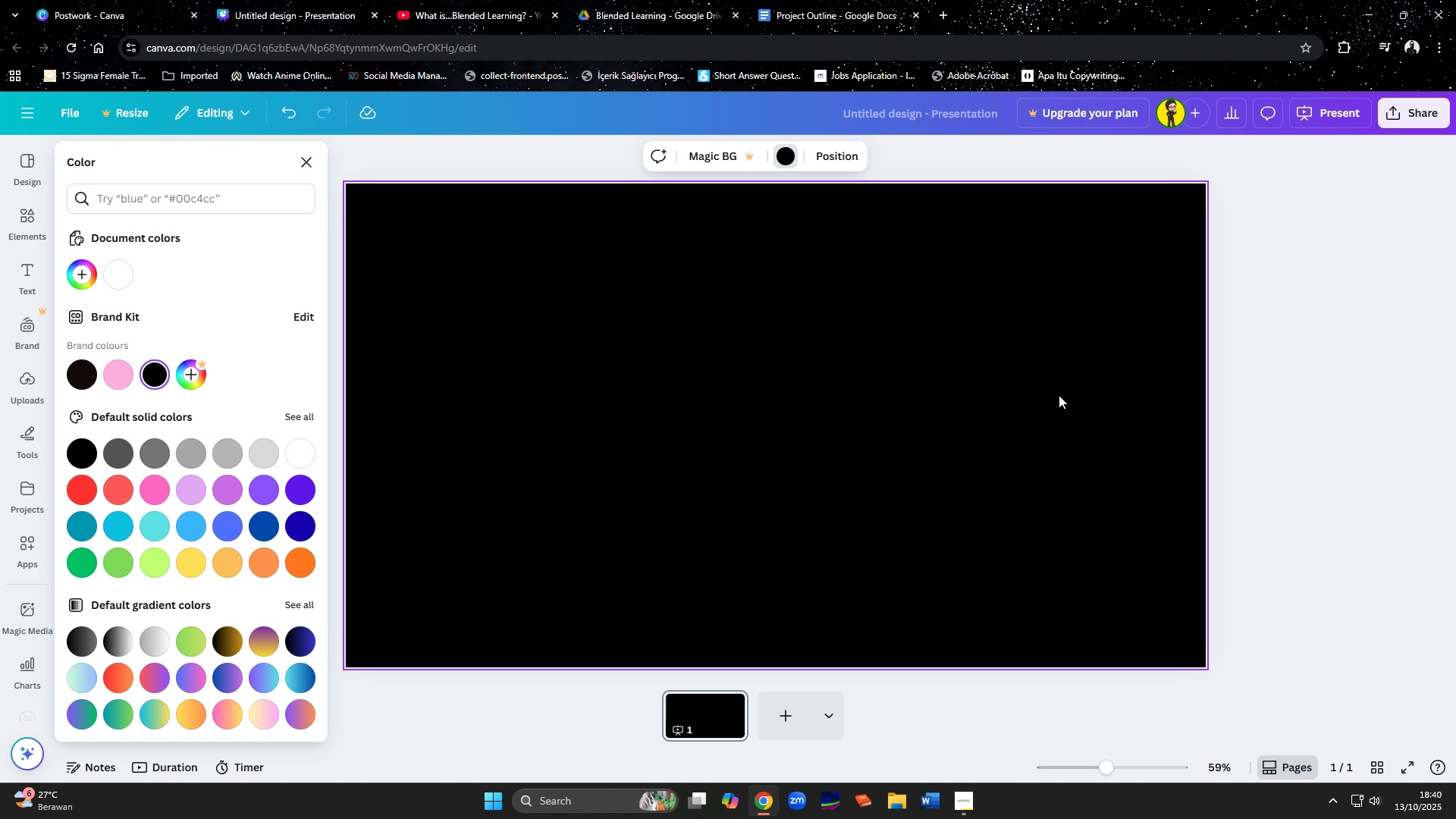 
left_click([1225, 374])
 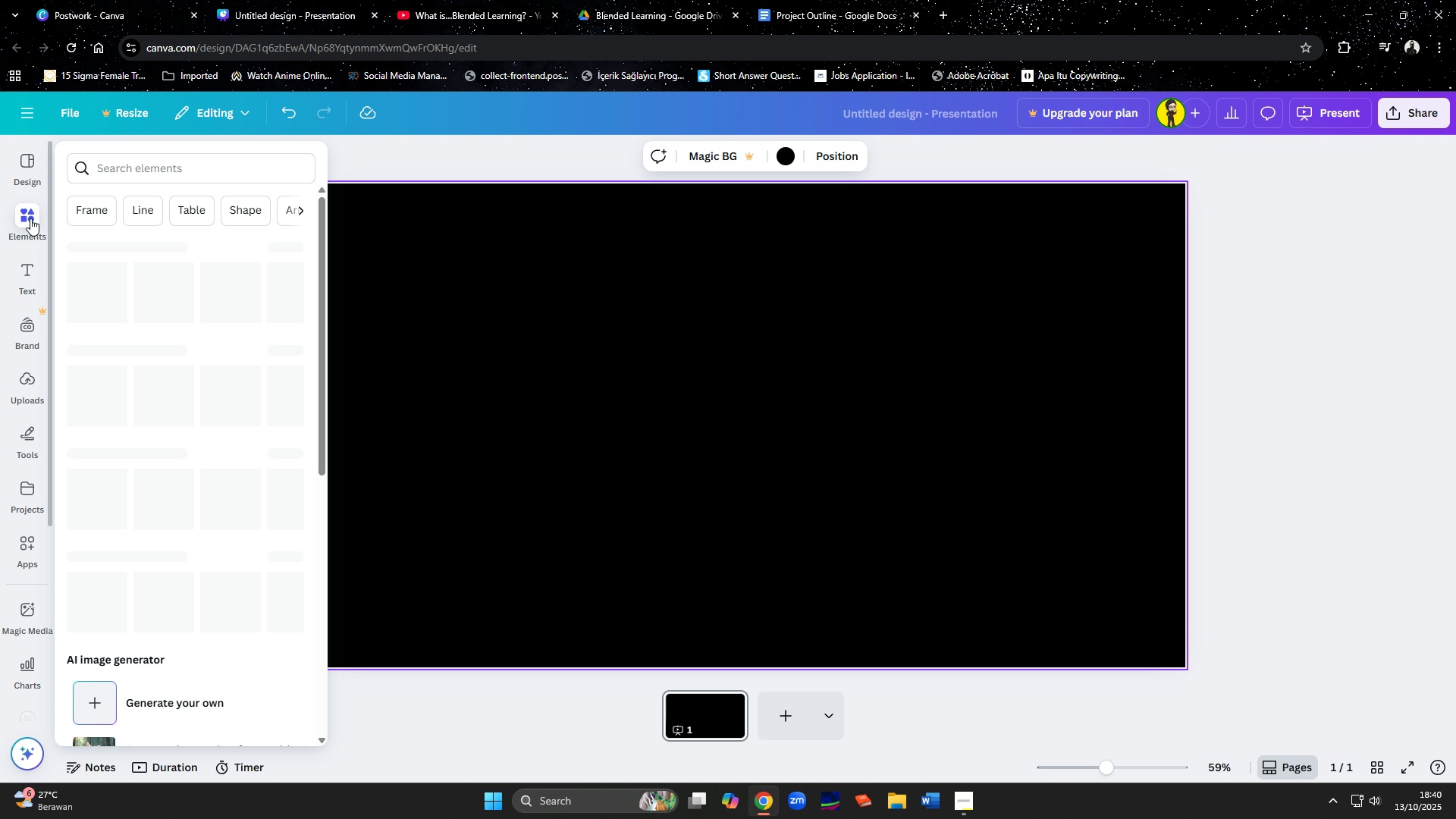 
left_click([26, 216])
 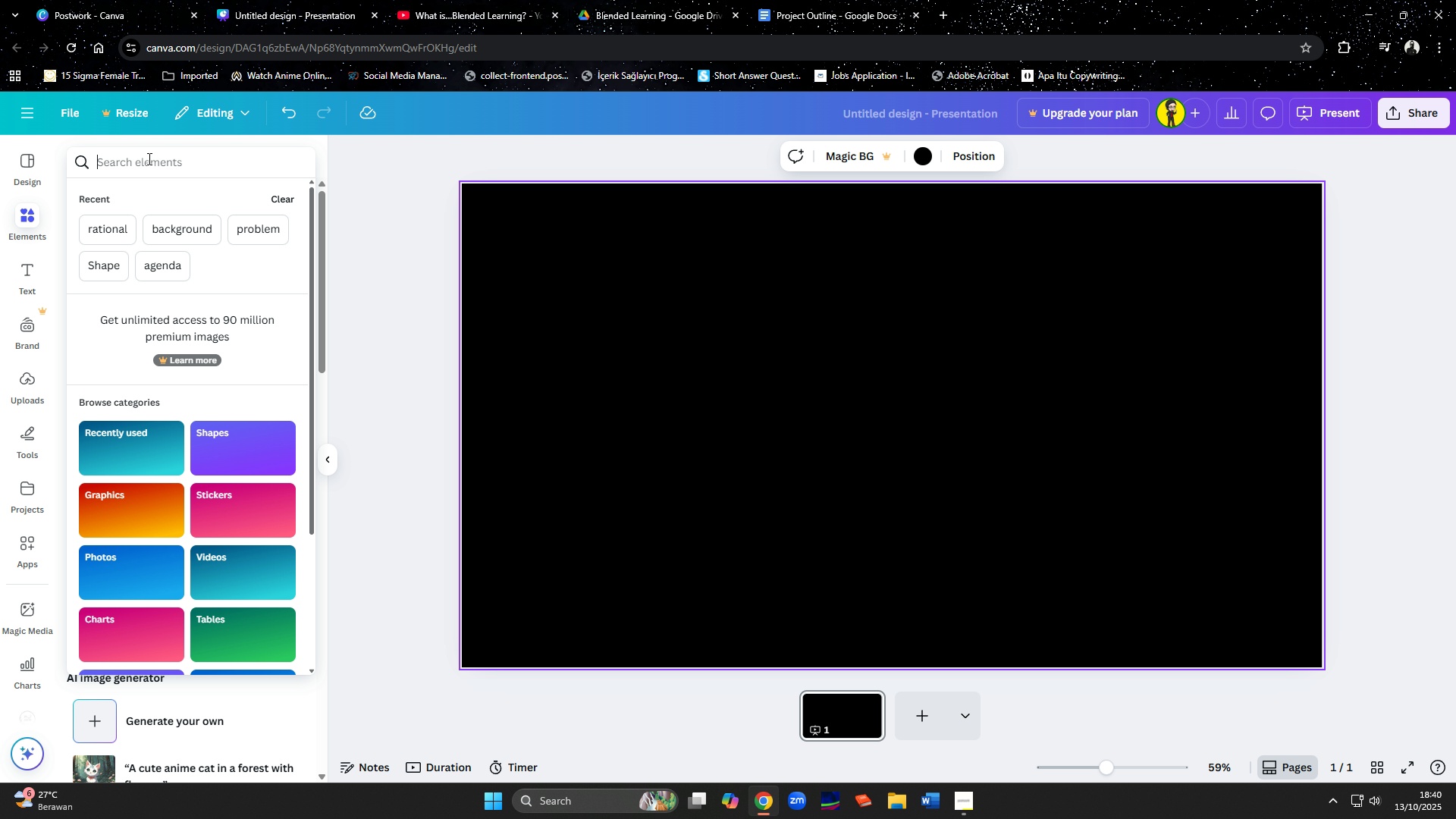 
left_click([148, 158])
 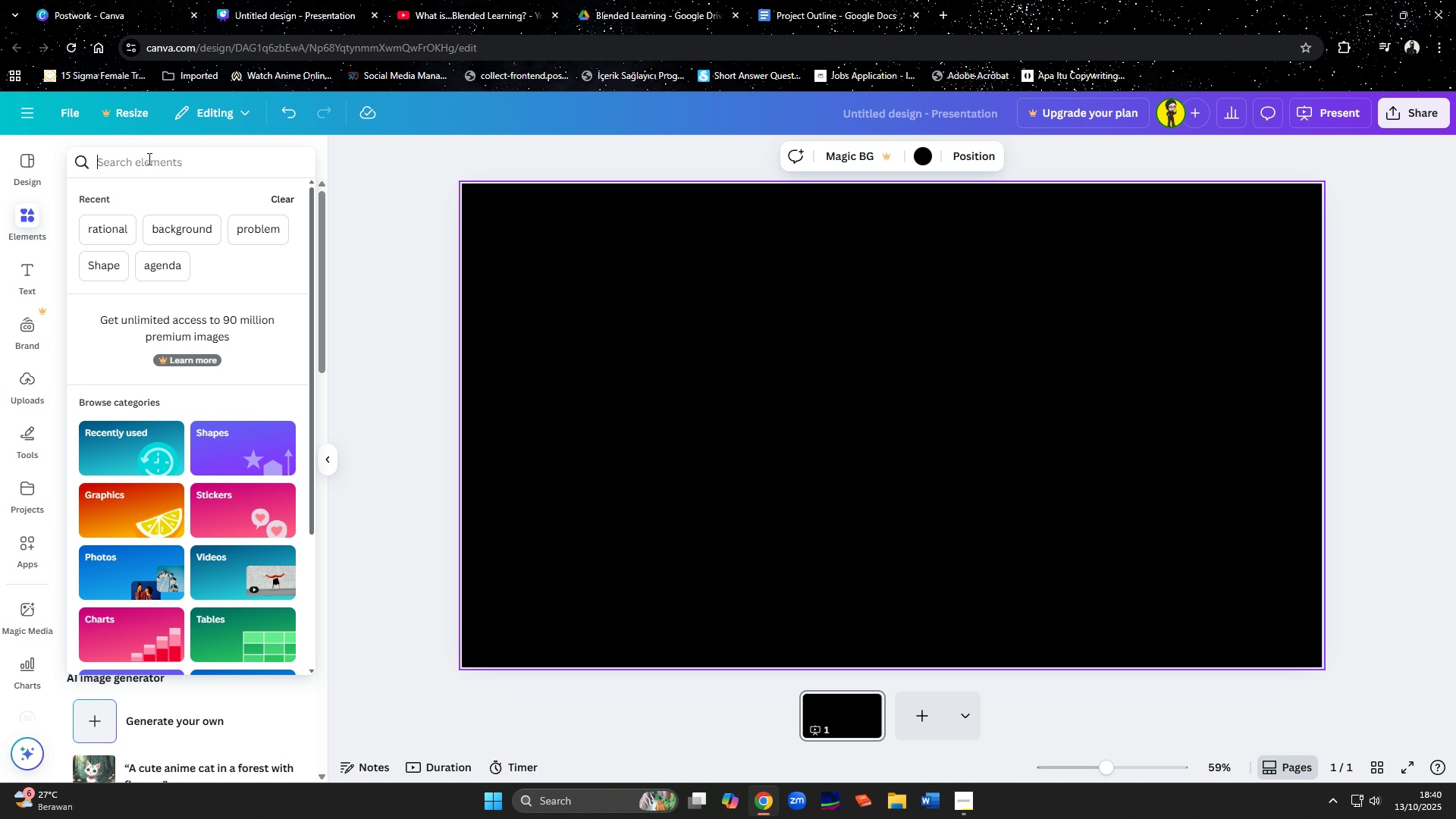 
type(tre)
key(Backspace)
key(Backspace)
key(Backspace)
type(teaching)
 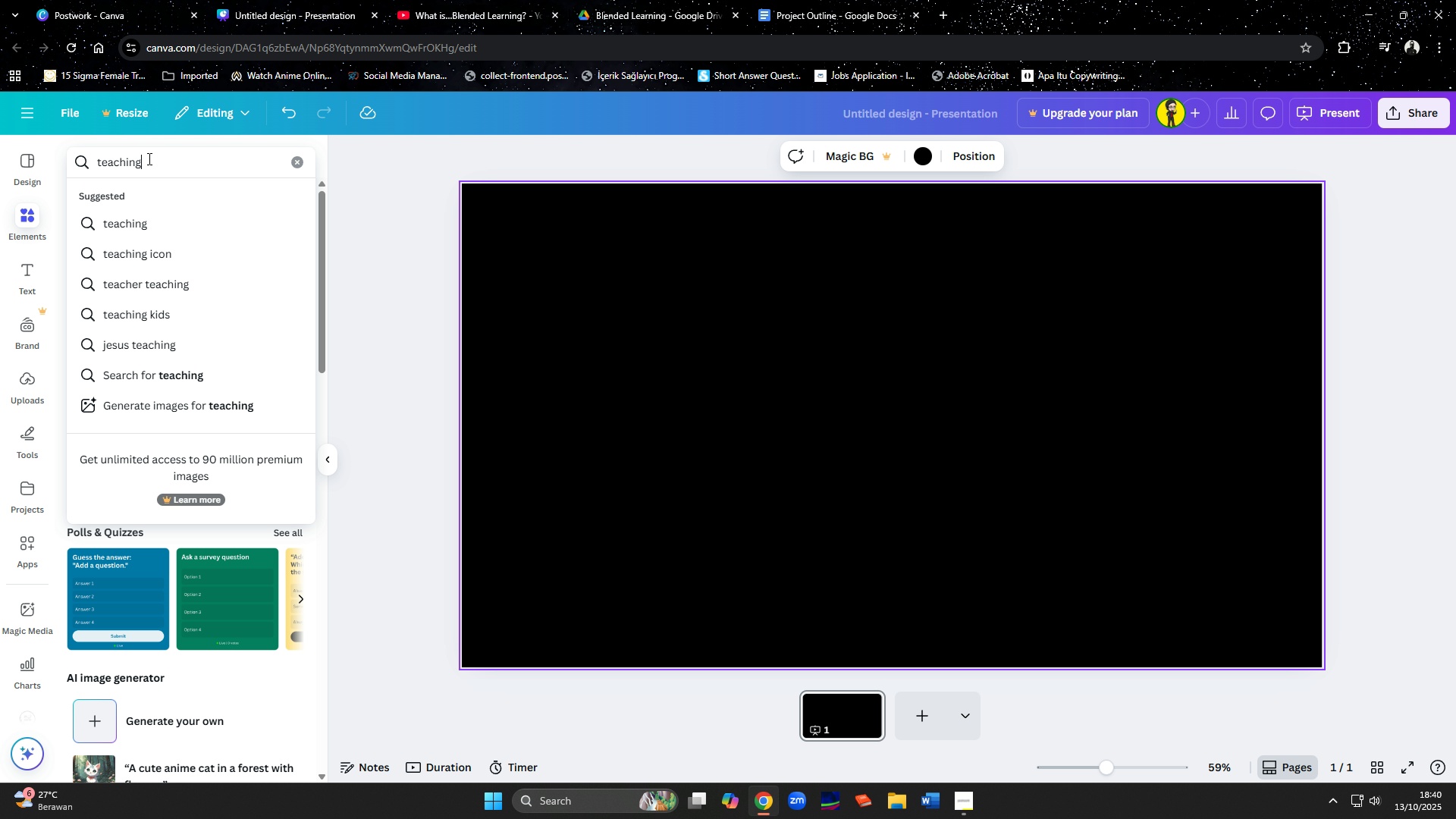 
key(Enter)
 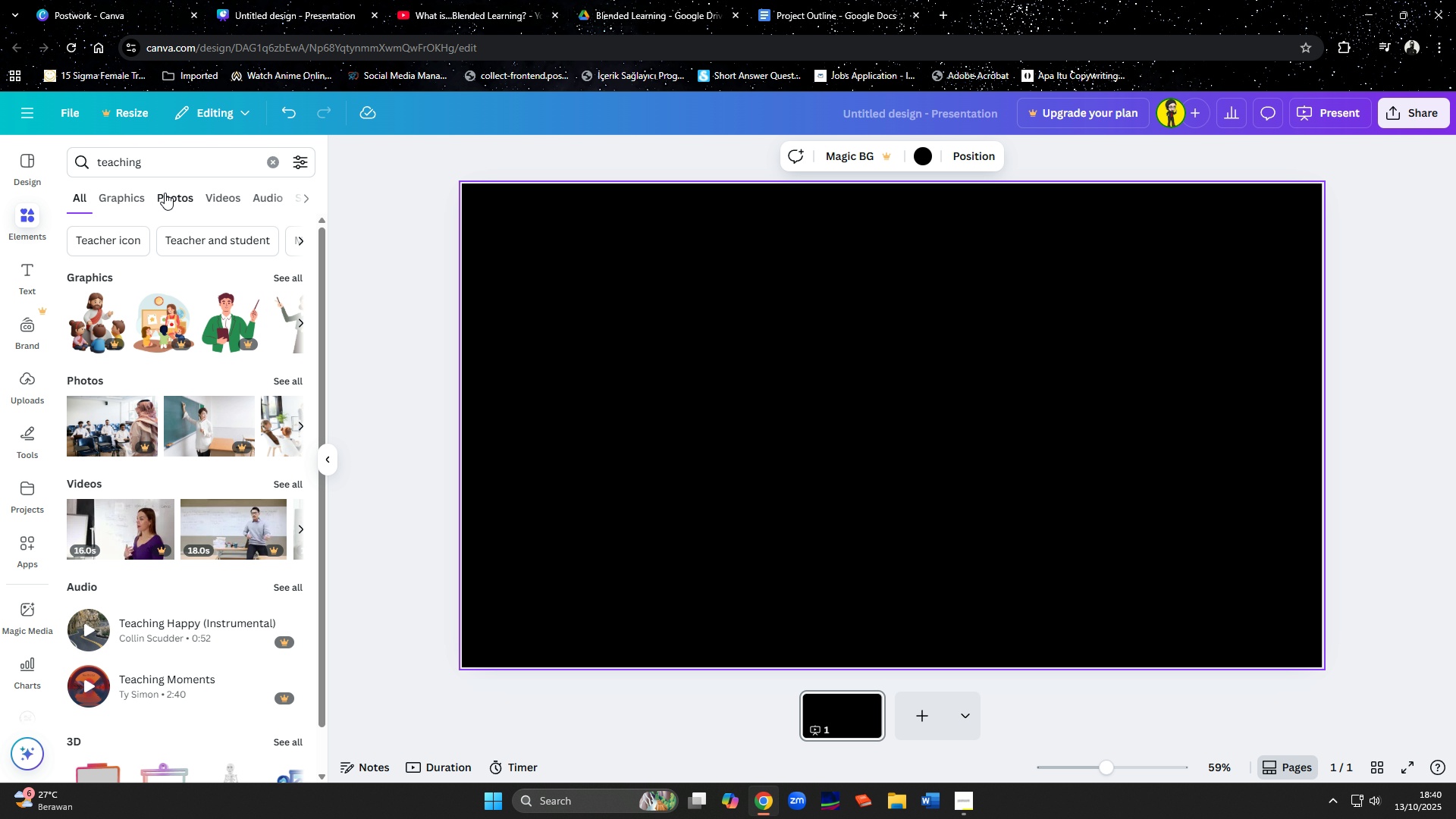 
left_click([162, 197])
 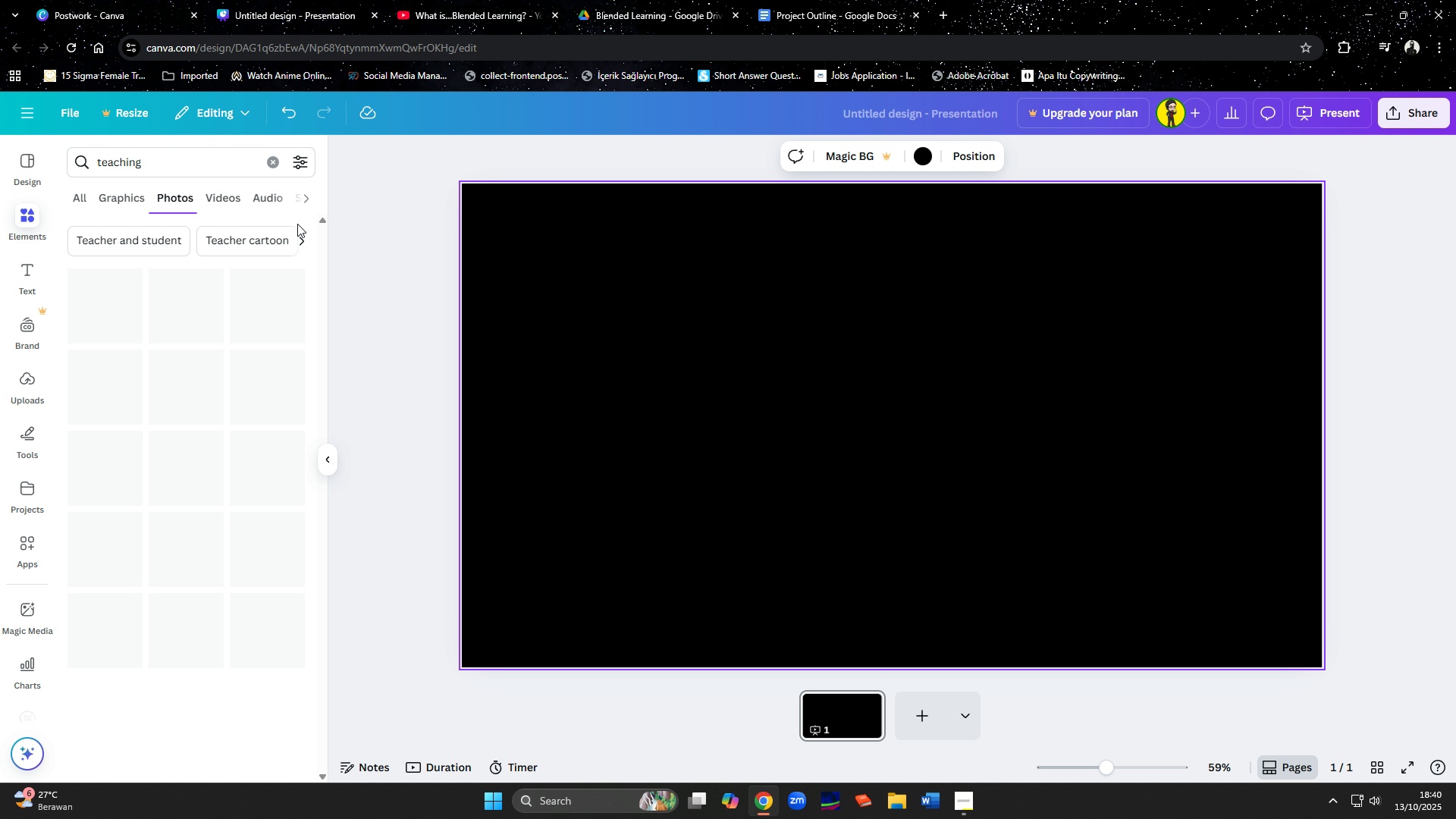 
mouse_move([347, 223])
 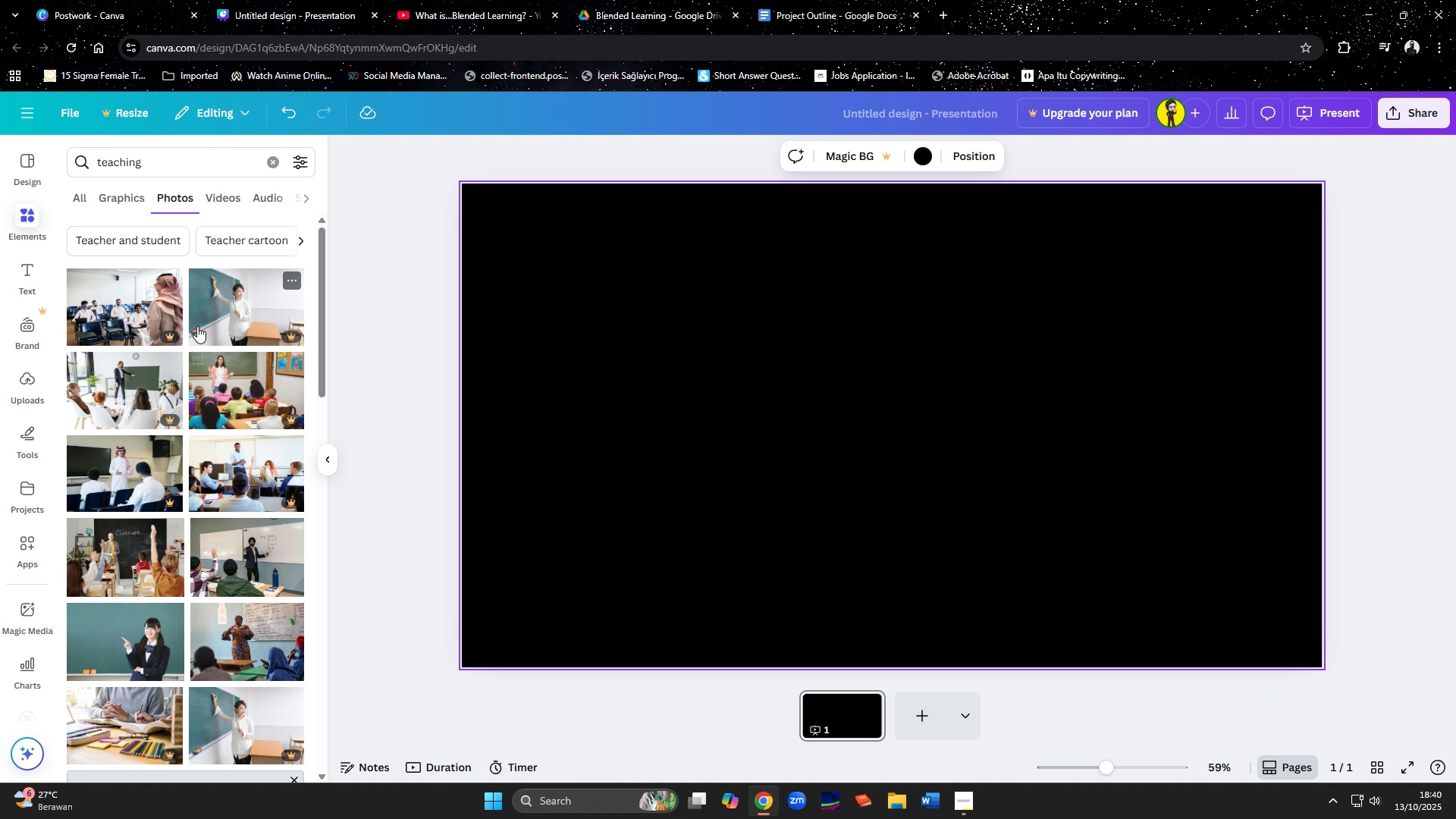 
scroll: coordinate [187, 318], scroll_direction: down, amount: 6.0
 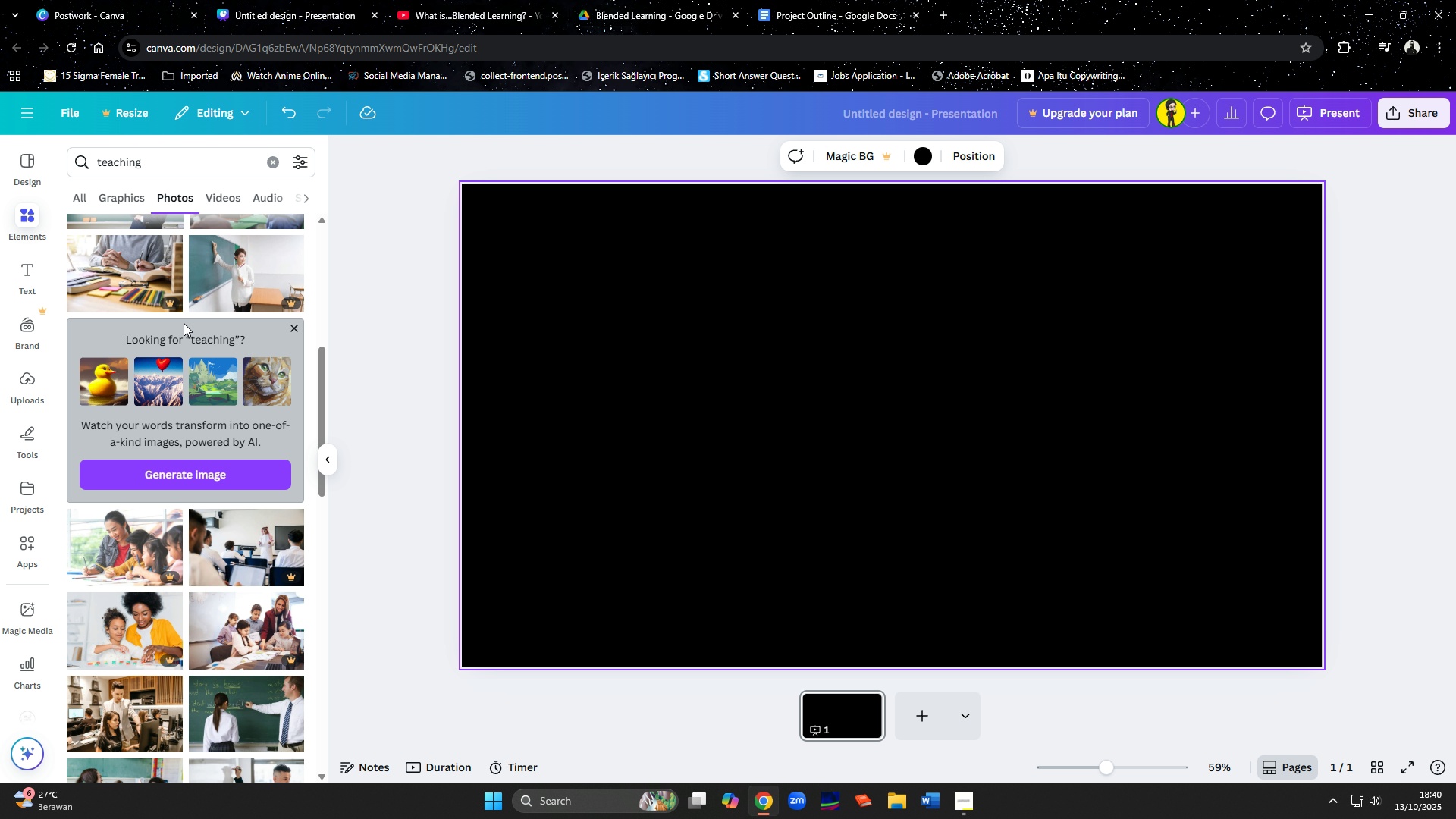 
scroll: coordinate [184, 323], scroll_direction: up, amount: 6.0
 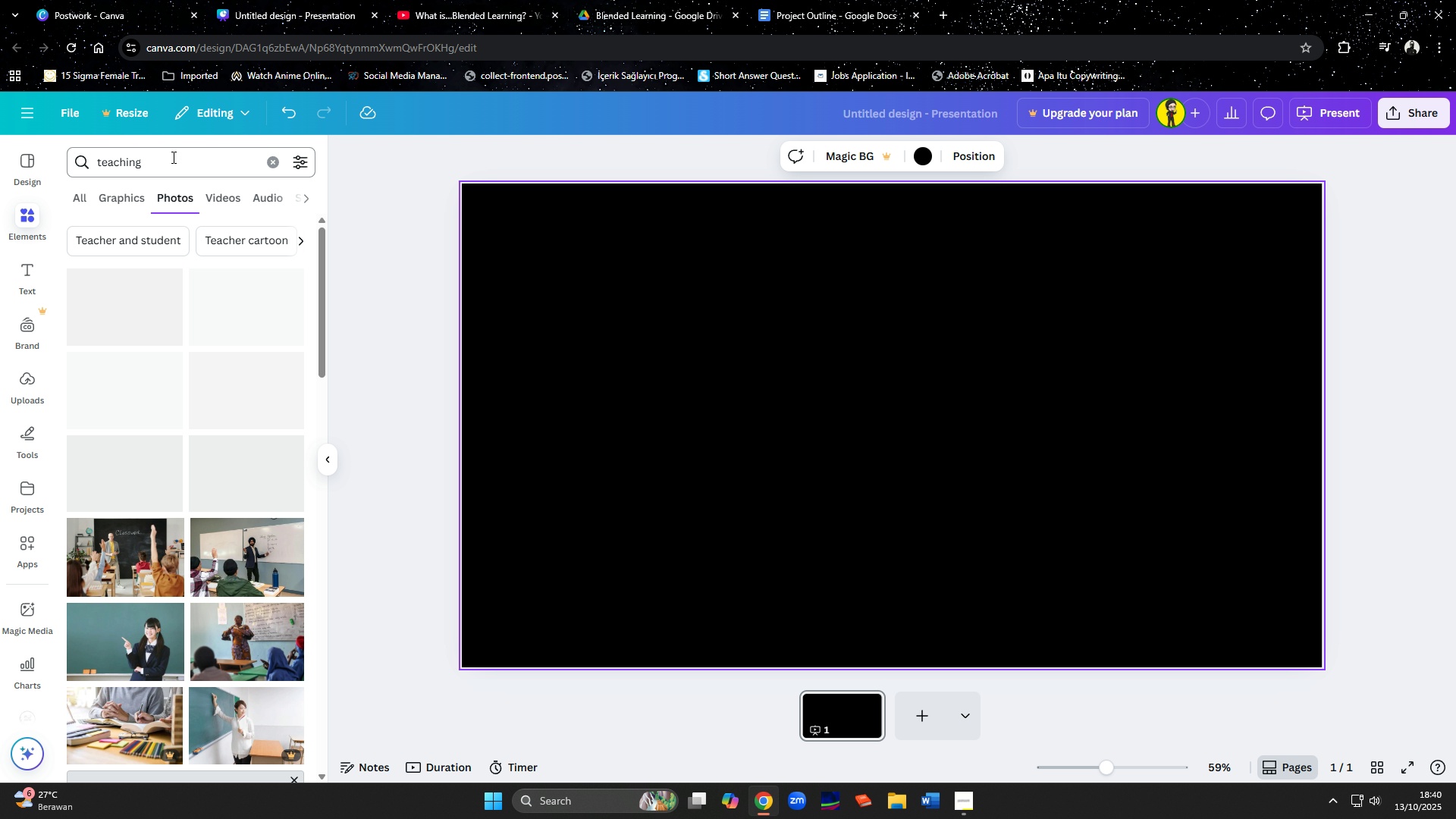 
left_click_drag(start_coordinate=[163, 160], to_coordinate=[35, 174])
 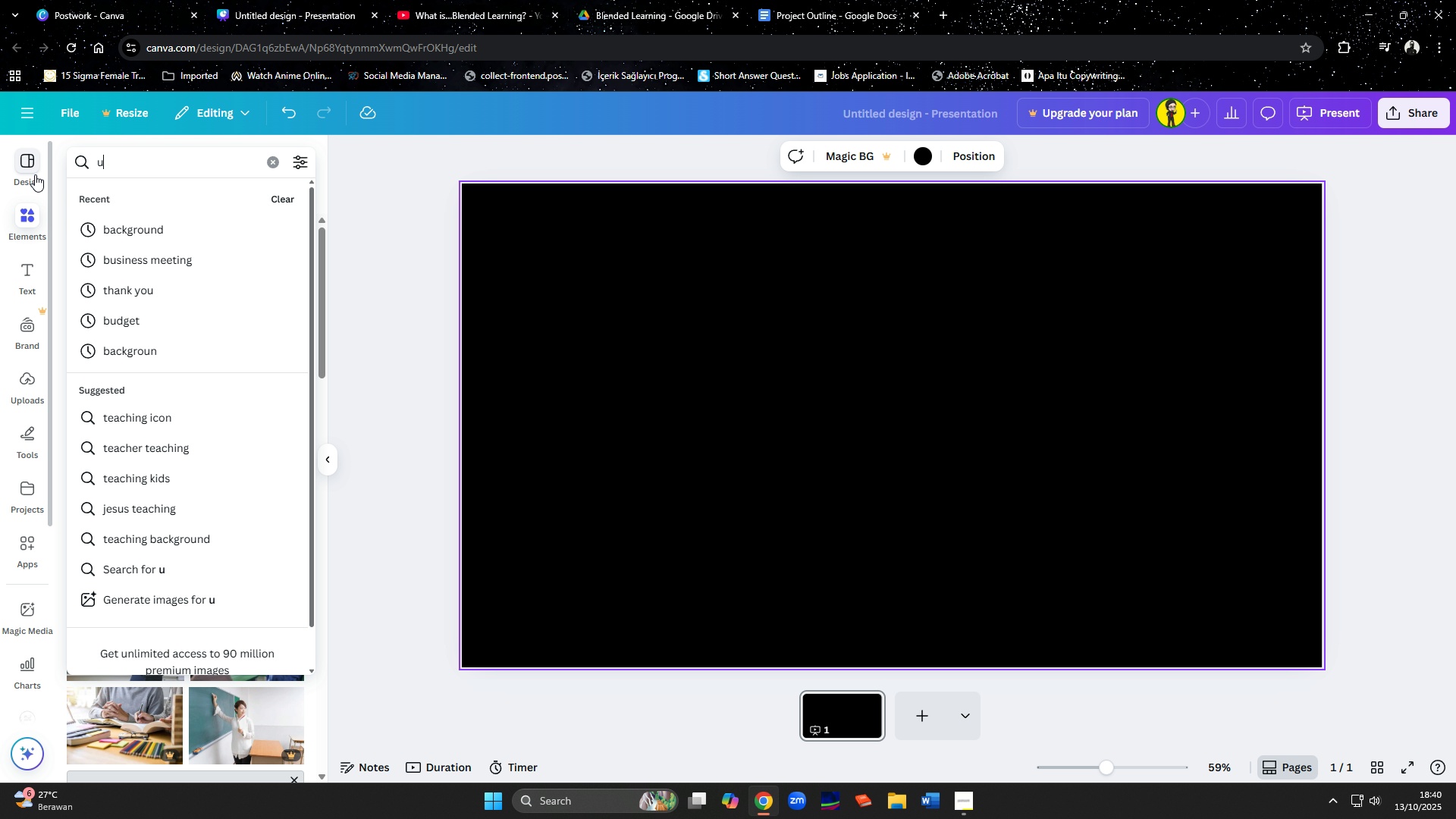 
type(university)
 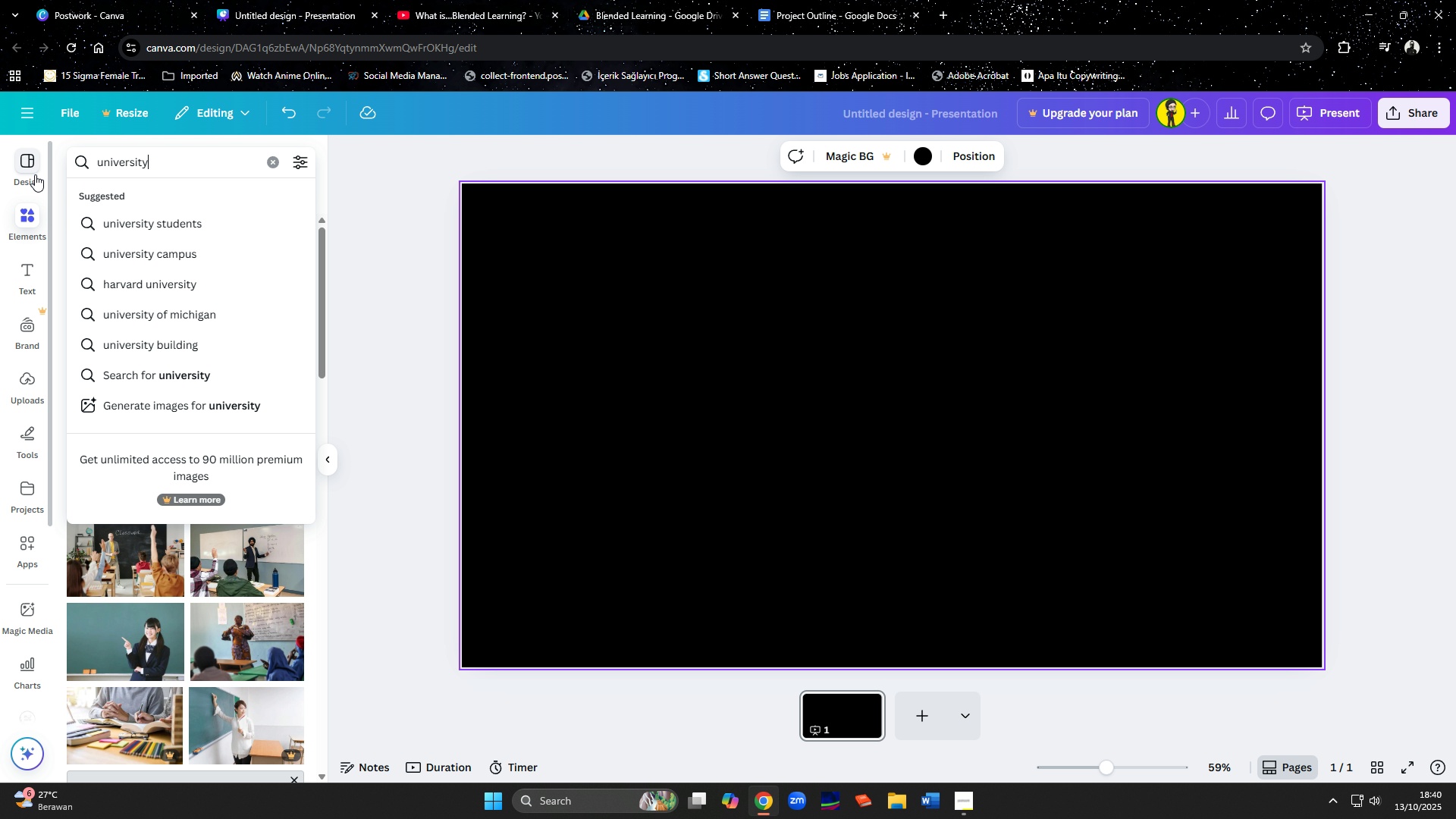 
key(Enter)
 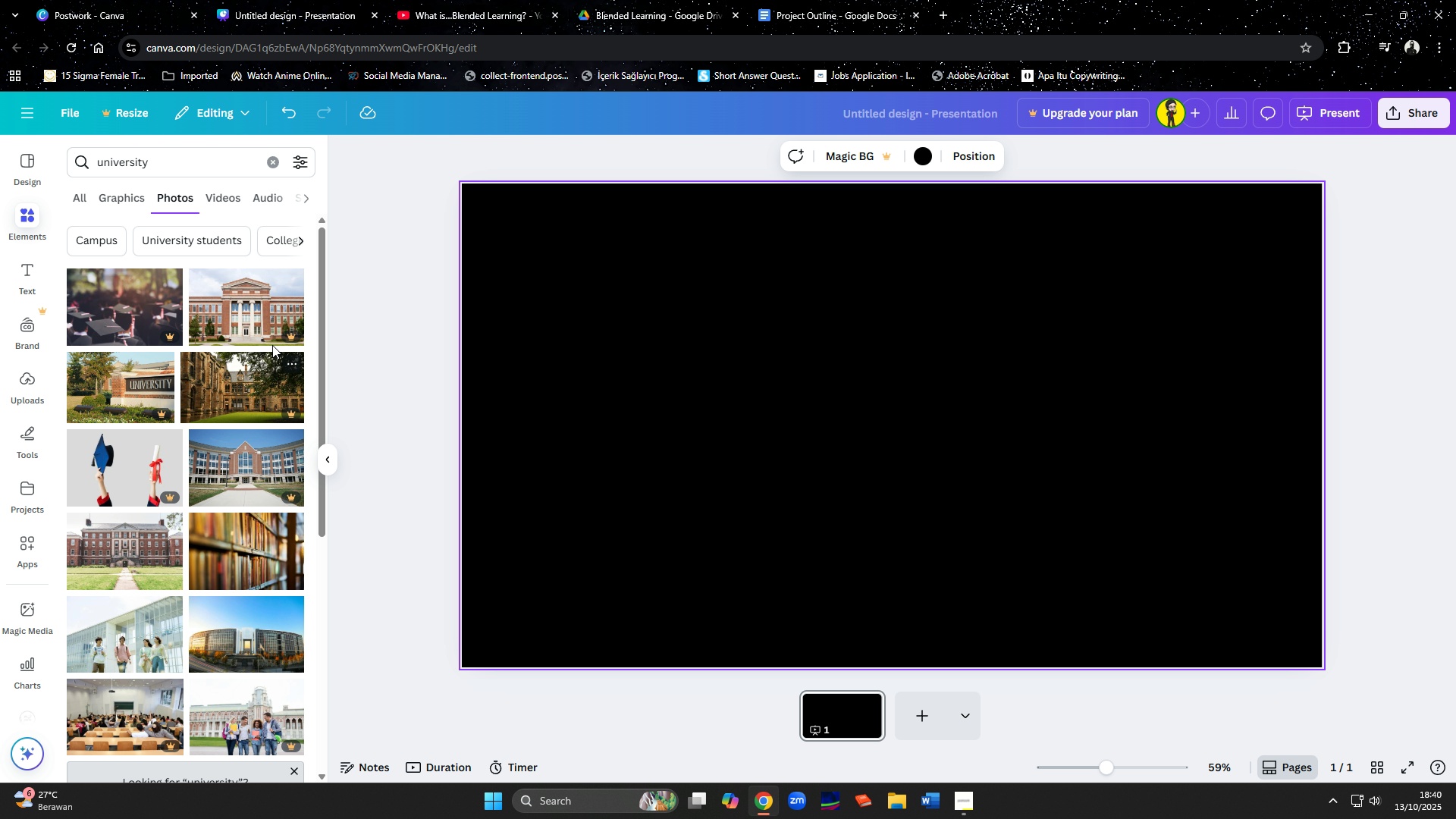 
left_click_drag(start_coordinate=[155, 162], to_coordinate=[34, 176])
 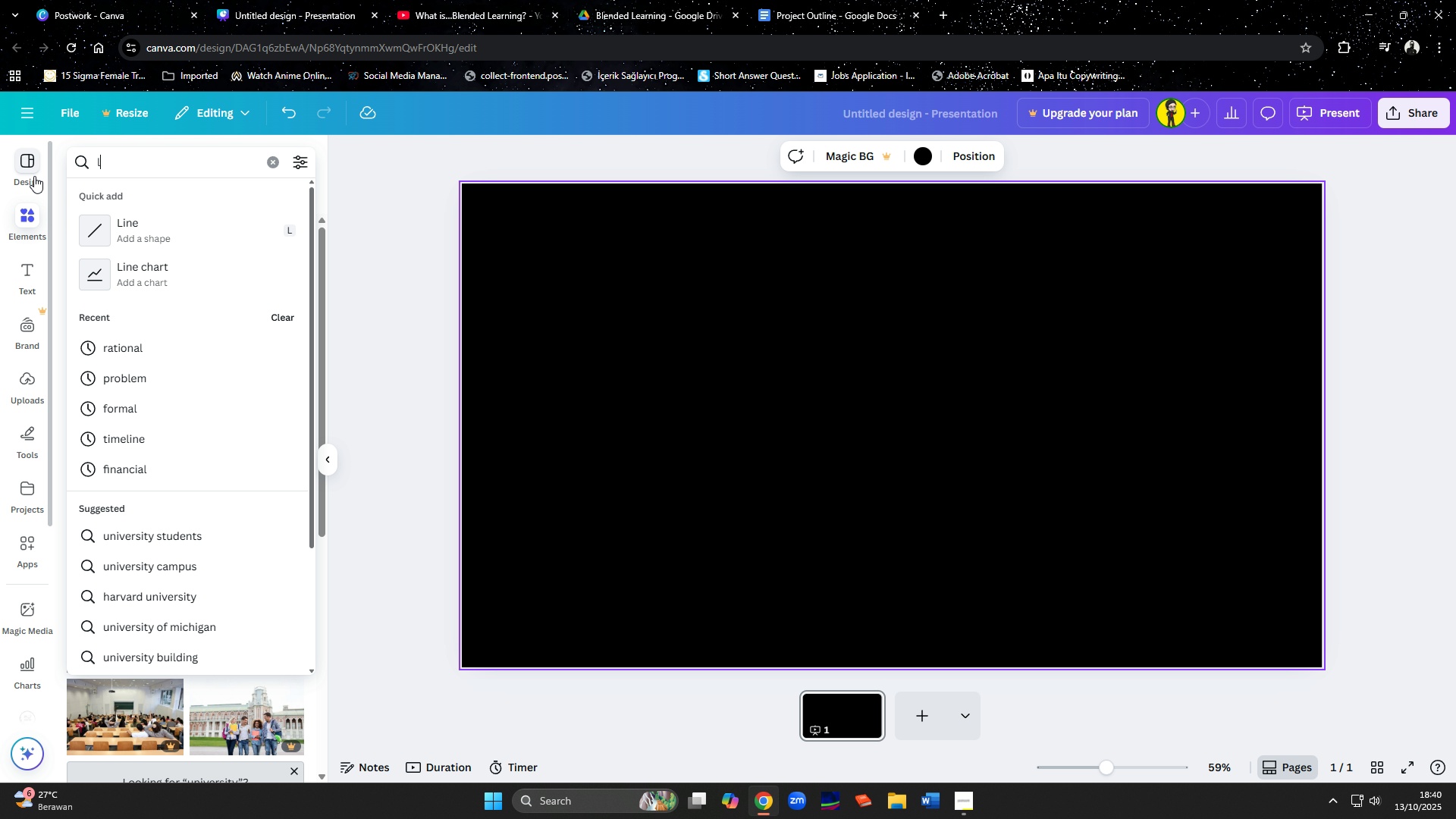 
type(laptop)
 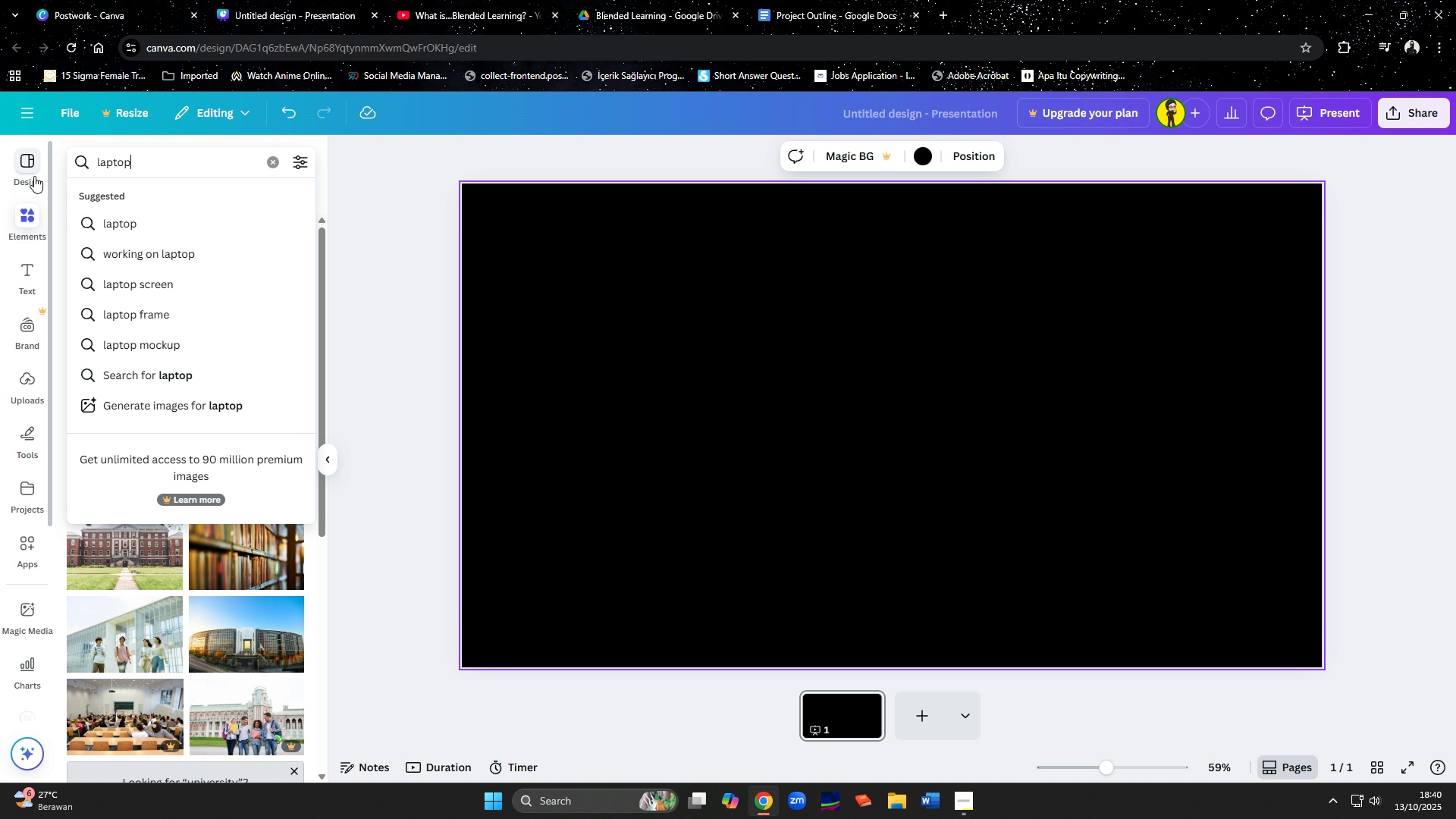 
key(Enter)
 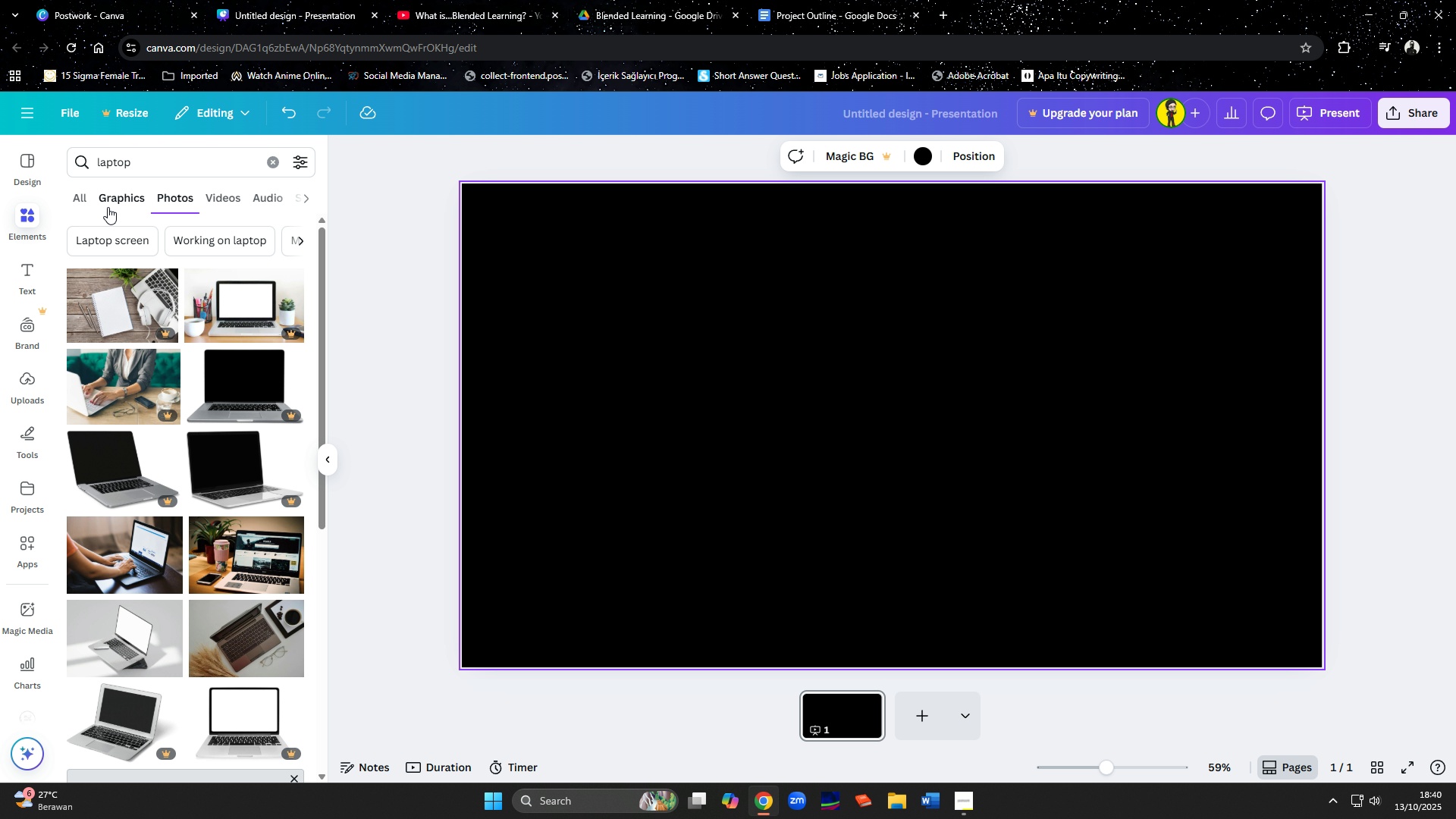 
scroll: coordinate [174, 345], scroll_direction: down, amount: 10.0
 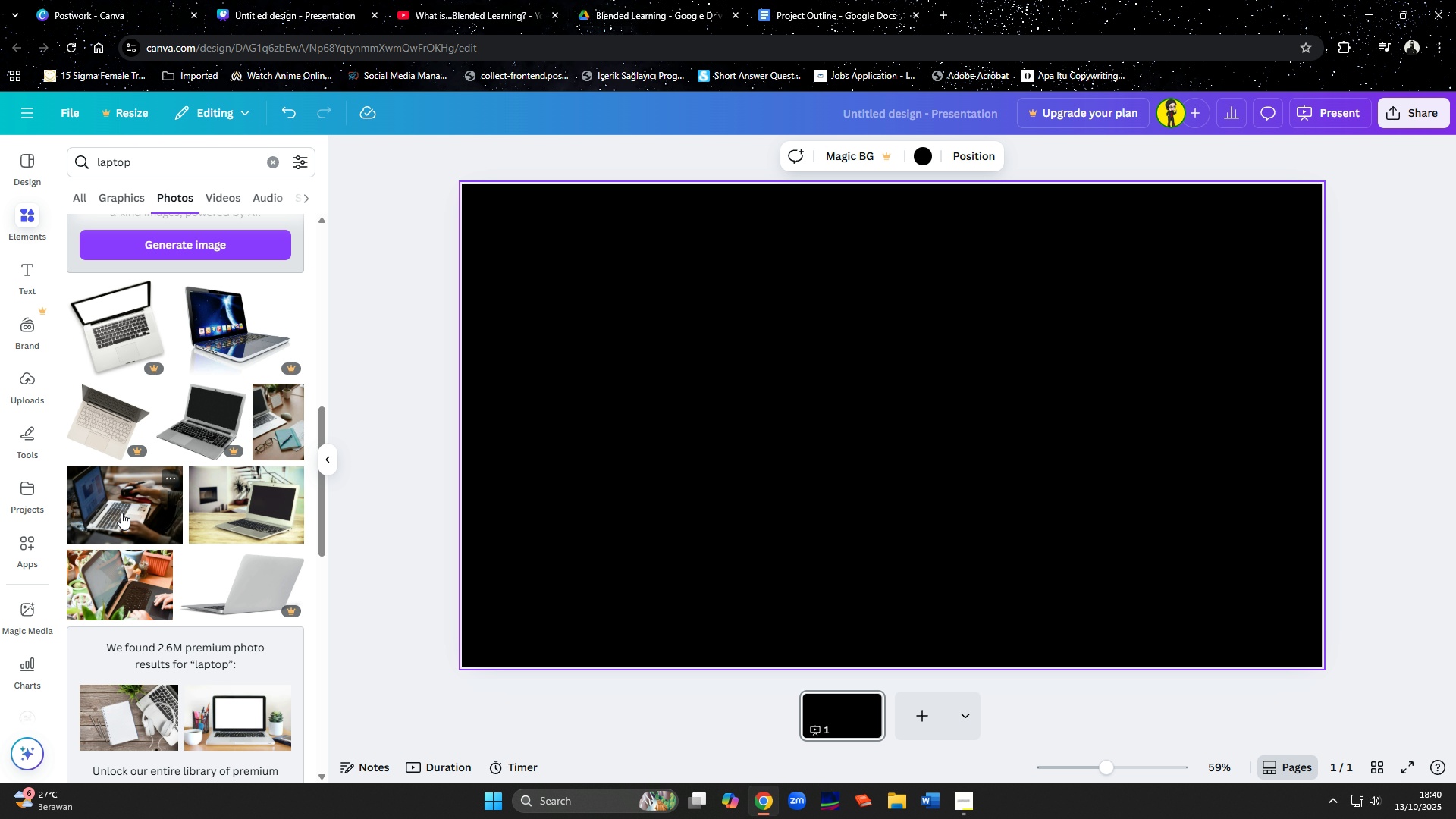 
left_click([121, 513])
 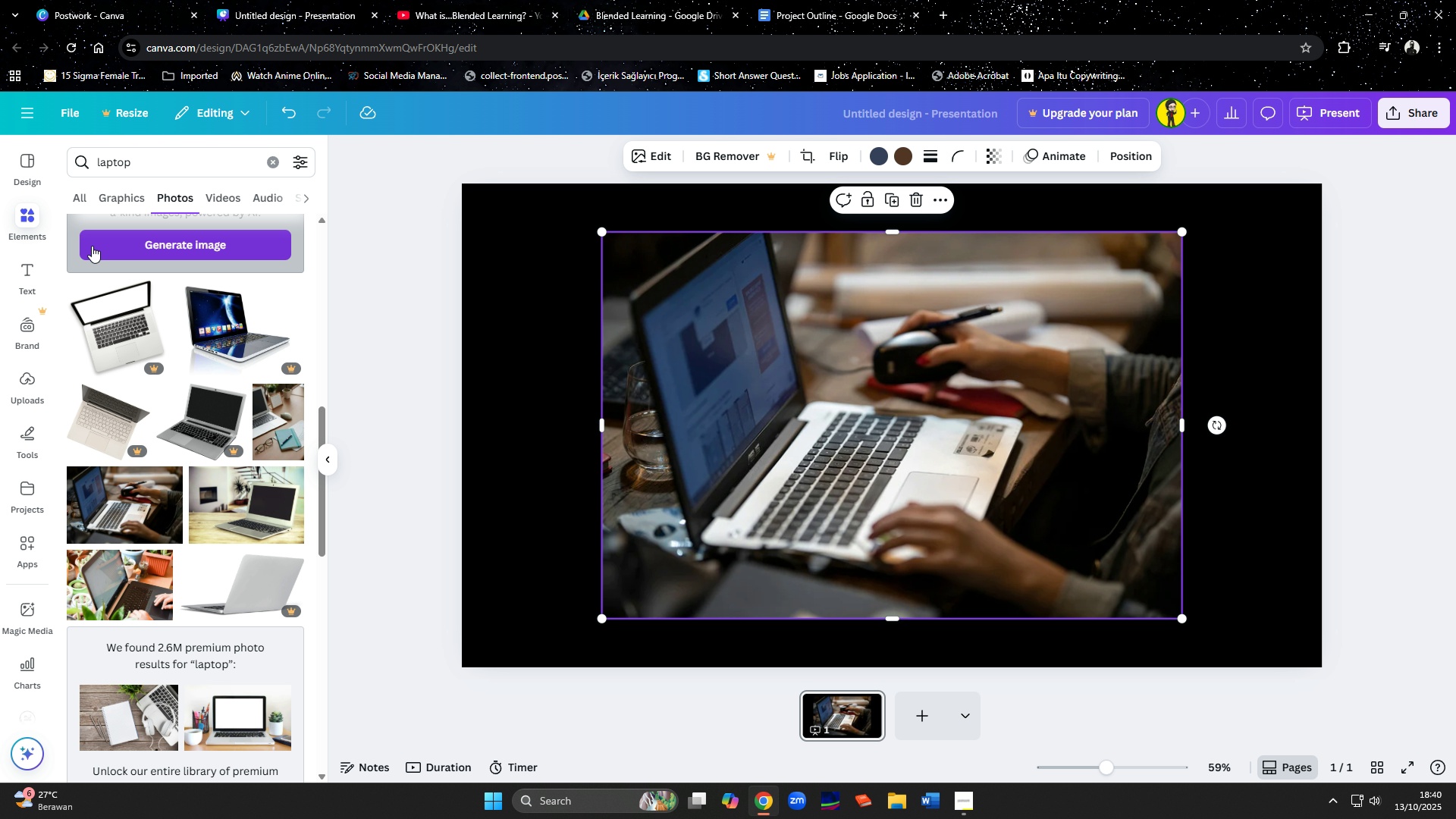 
left_click([33, 224])
 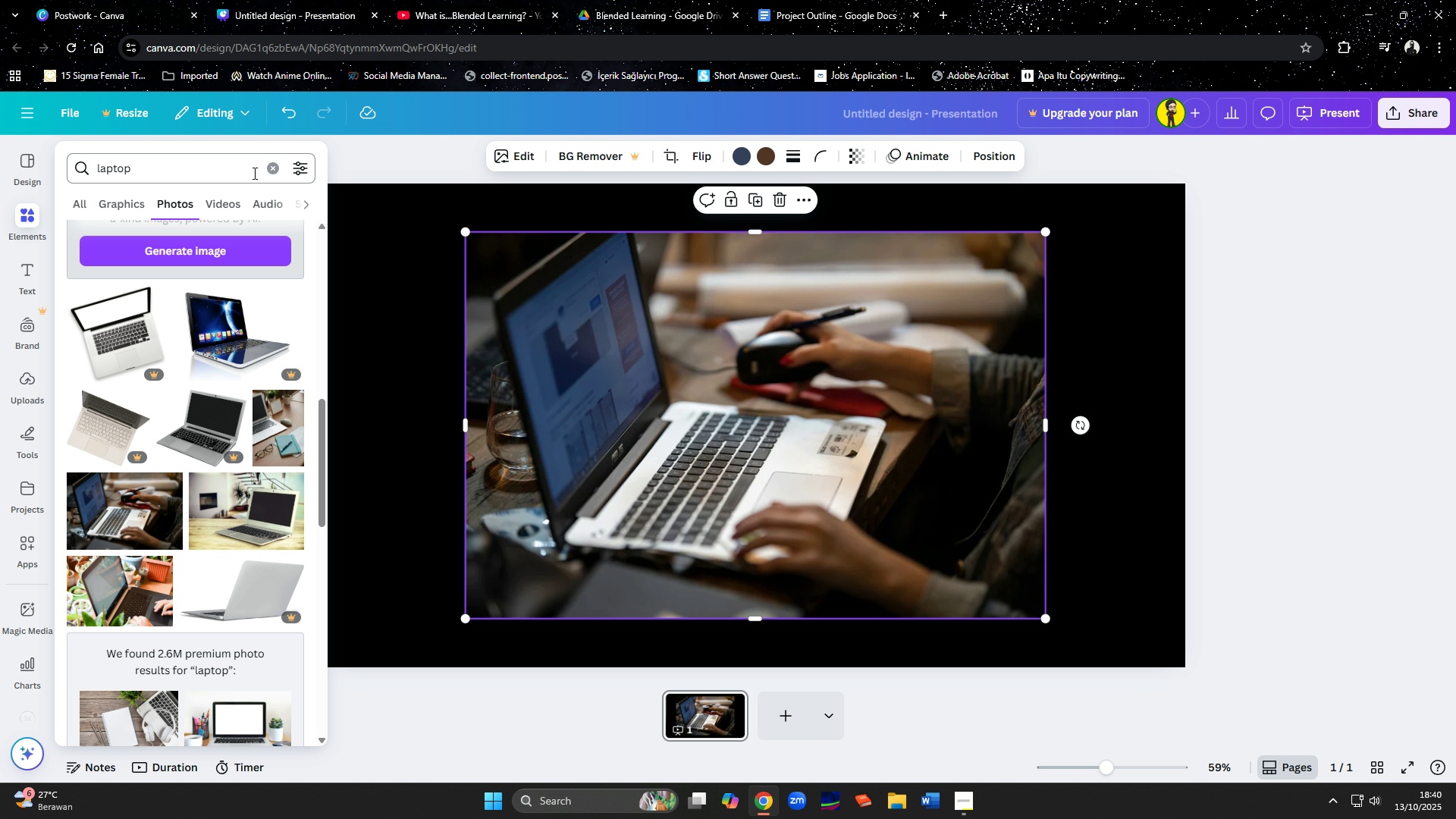 
left_click_drag(start_coordinate=[254, 173], to_coordinate=[76, 177])
 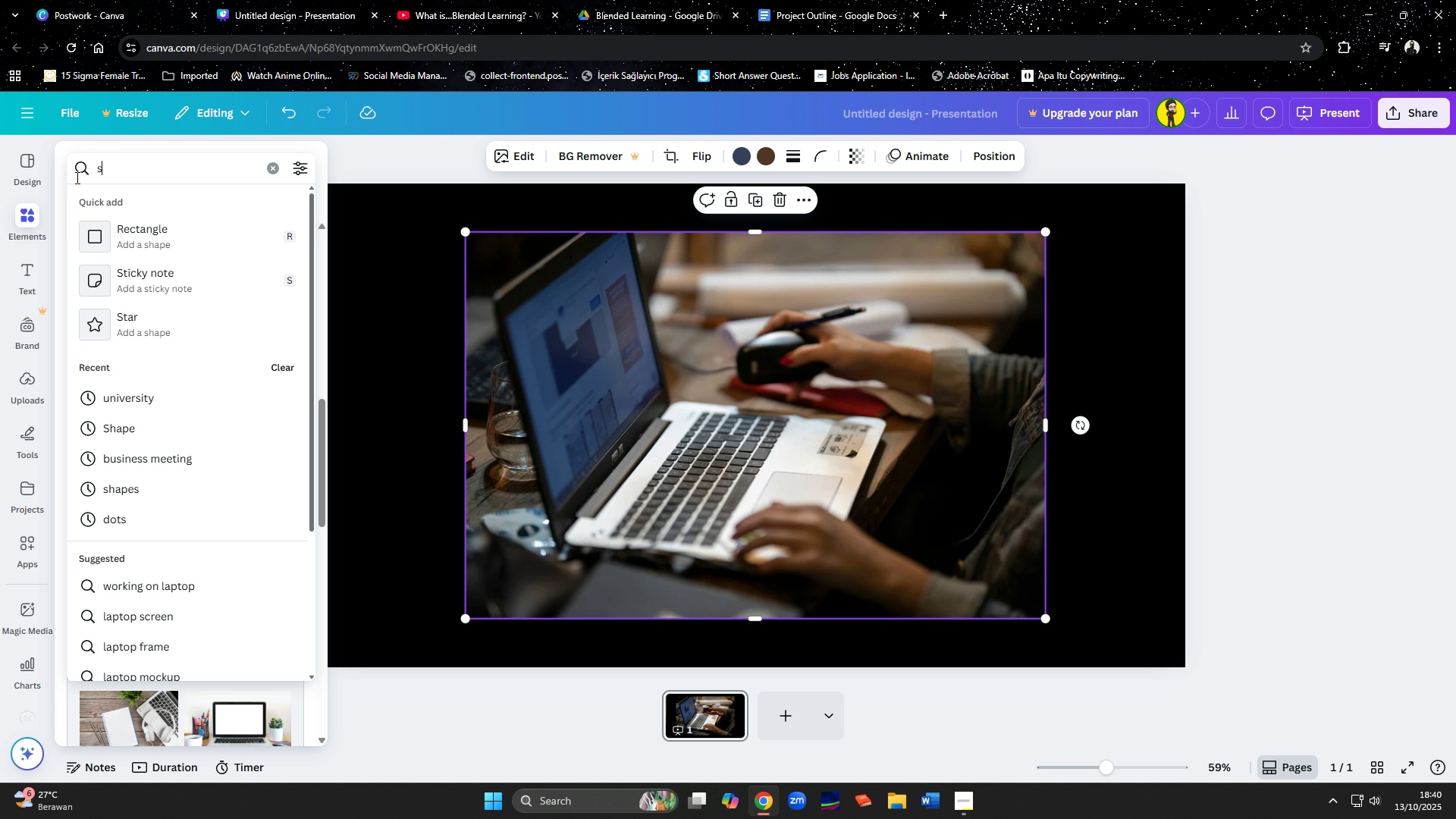 
type(shape)
 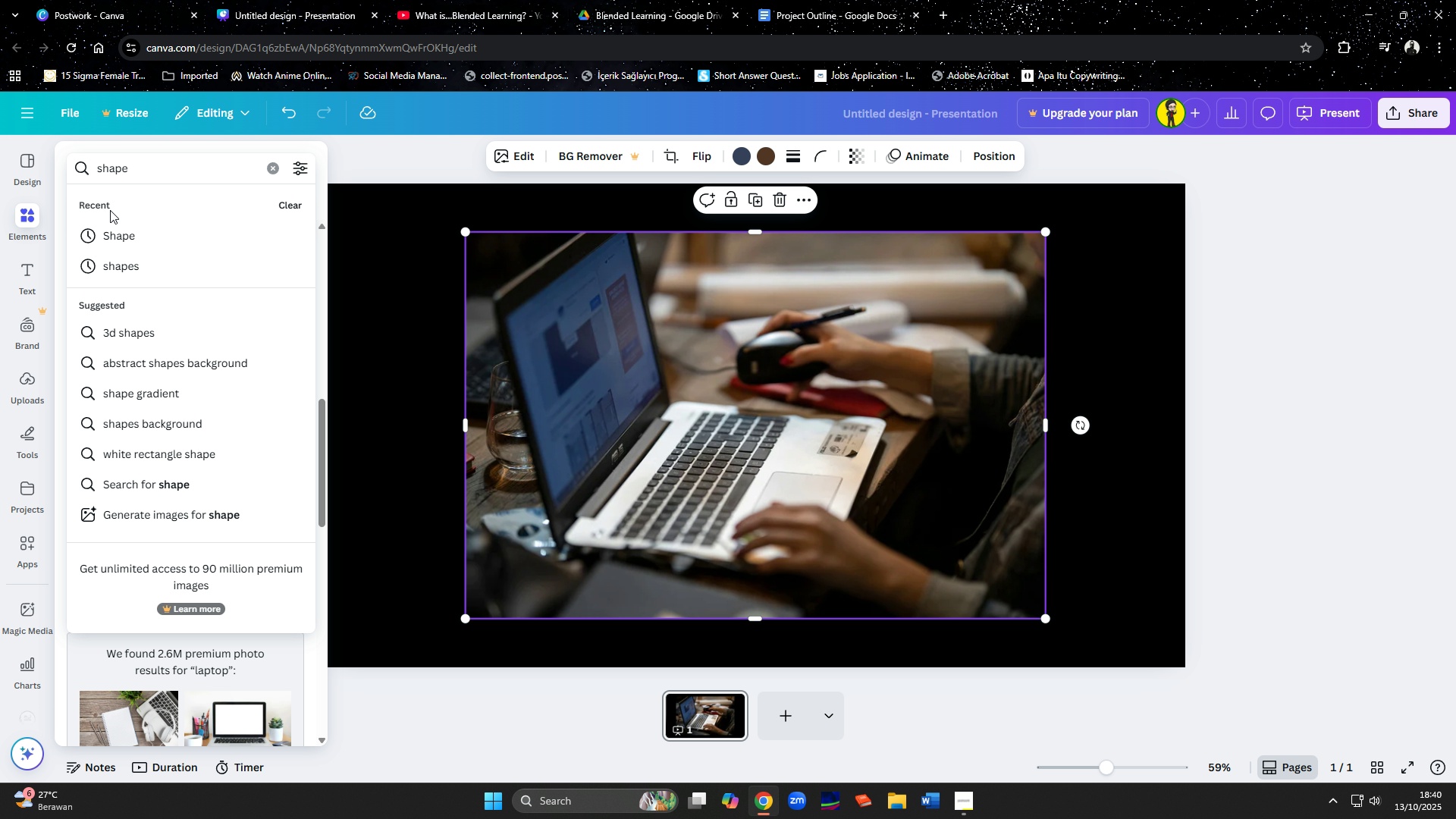 
left_click([124, 236])
 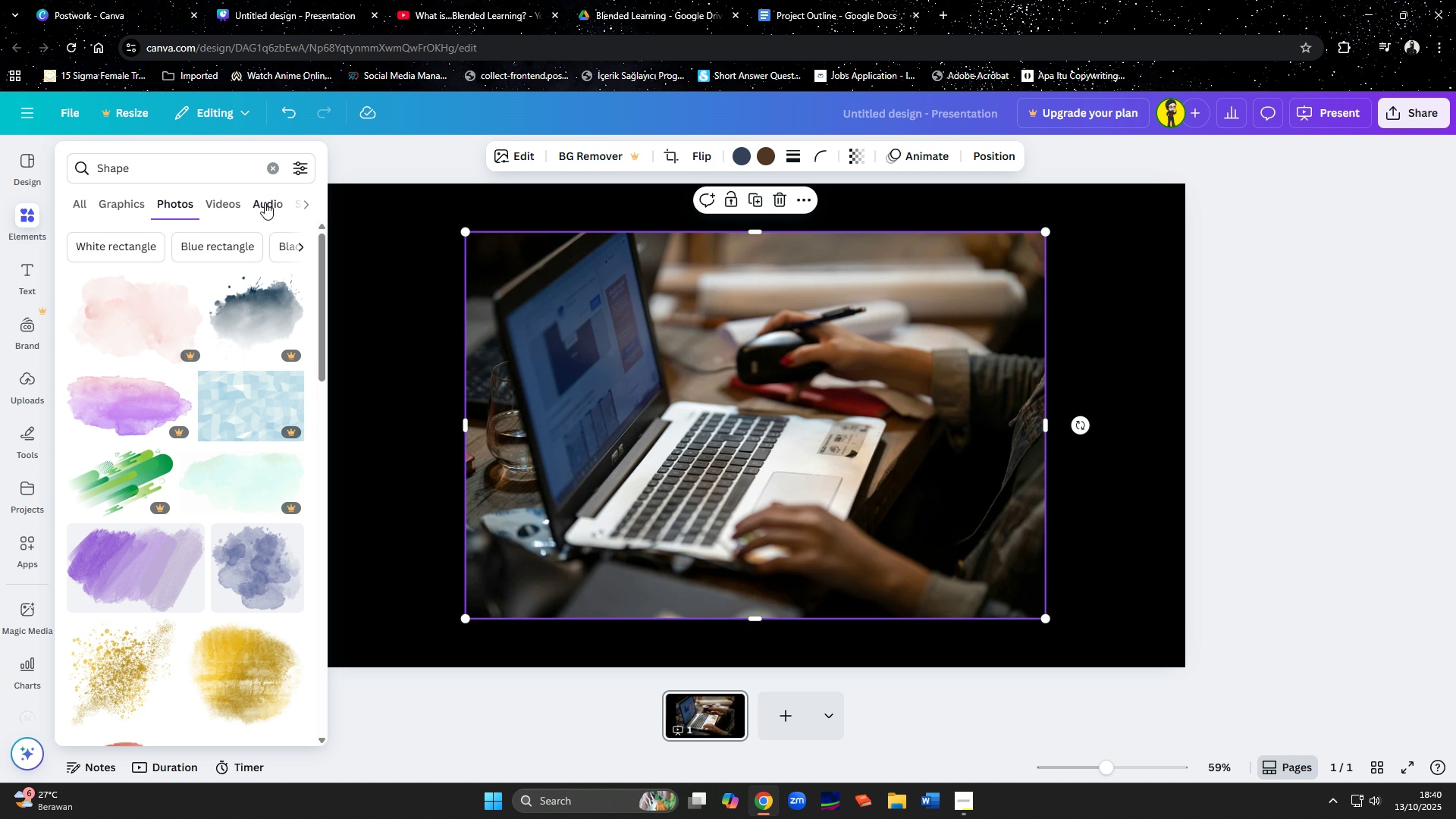 
left_click([306, 201])
 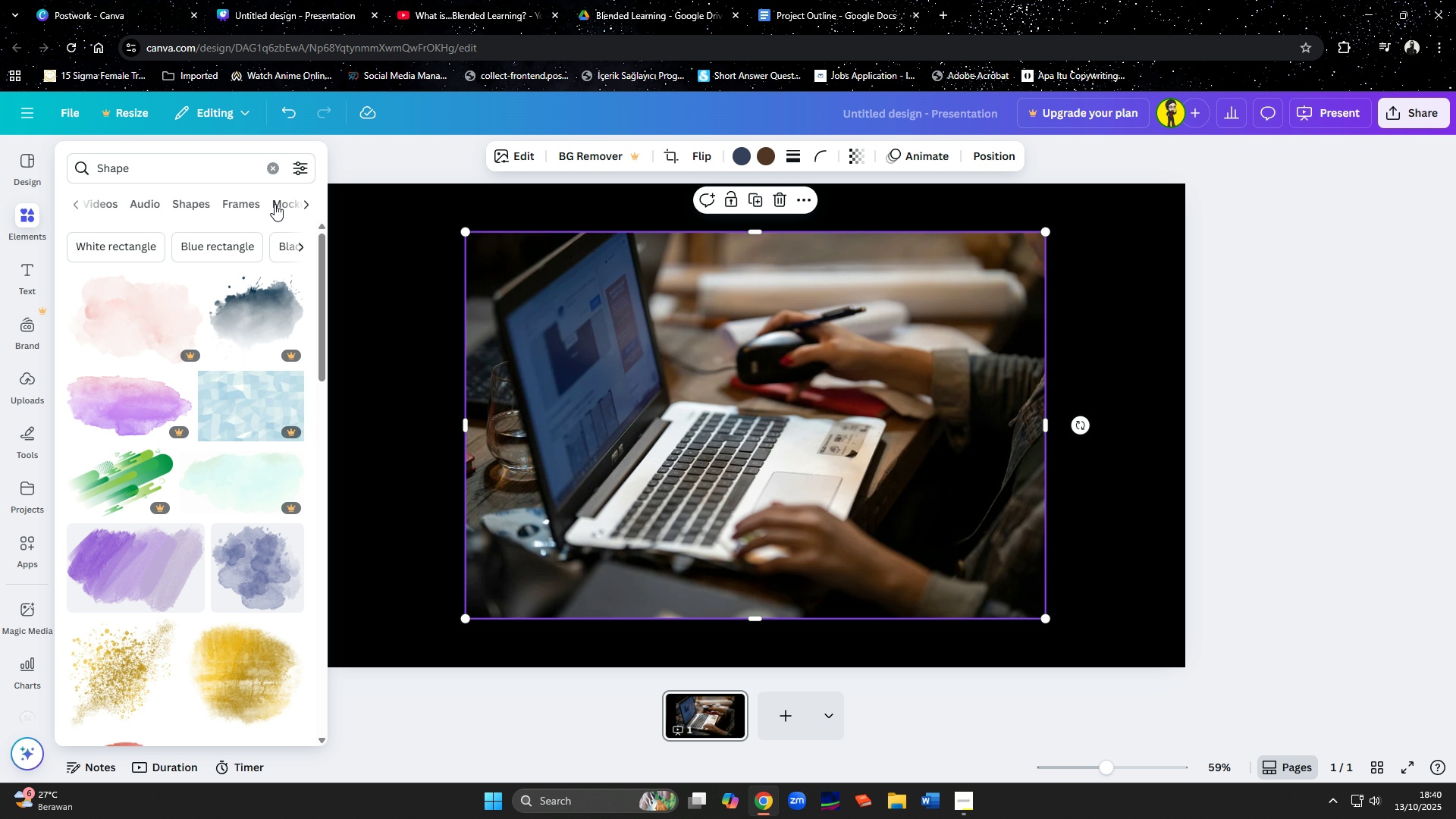 
left_click([250, 203])
 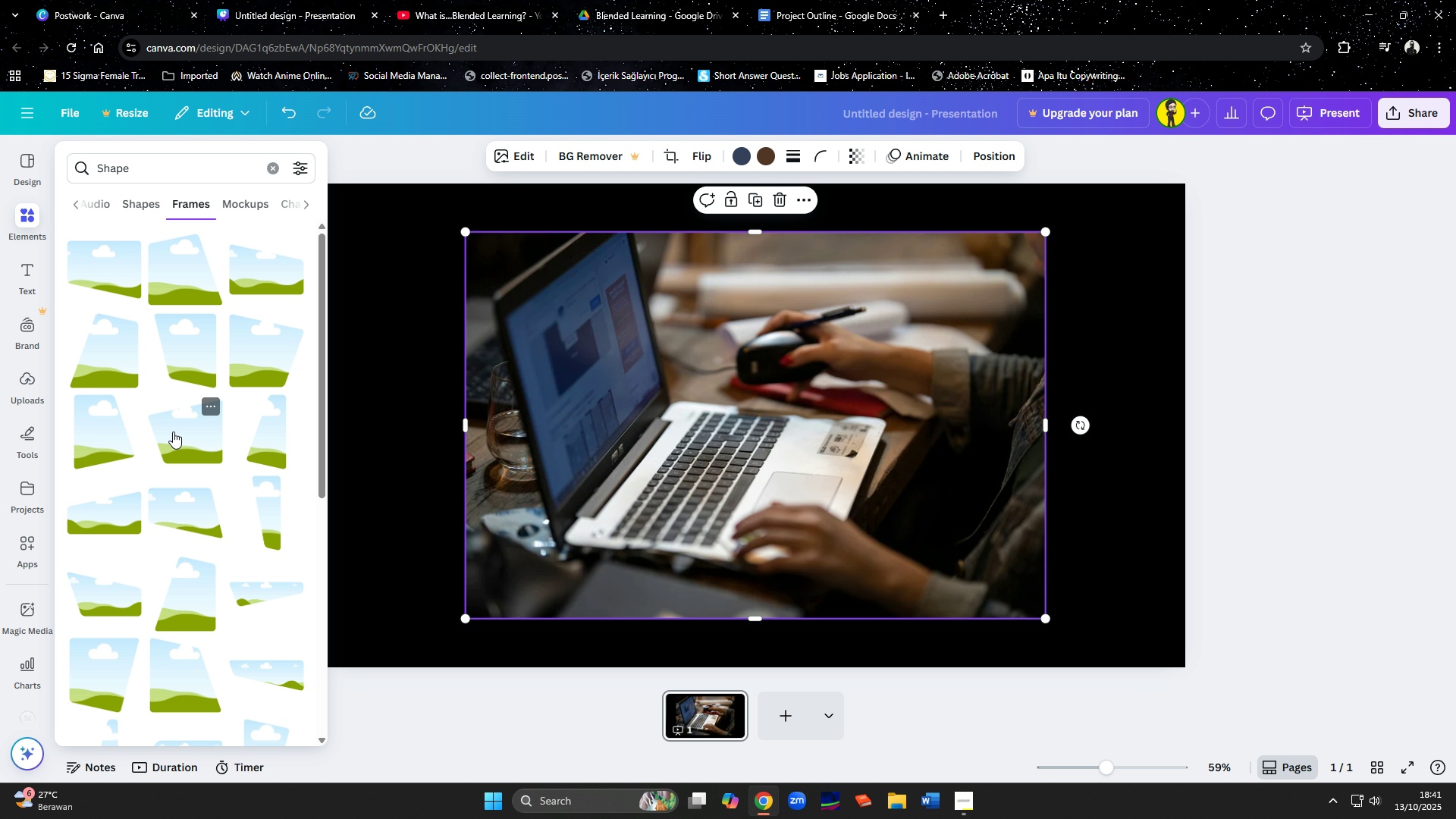 
scroll: coordinate [160, 438], scroll_direction: down, amount: 2.0
 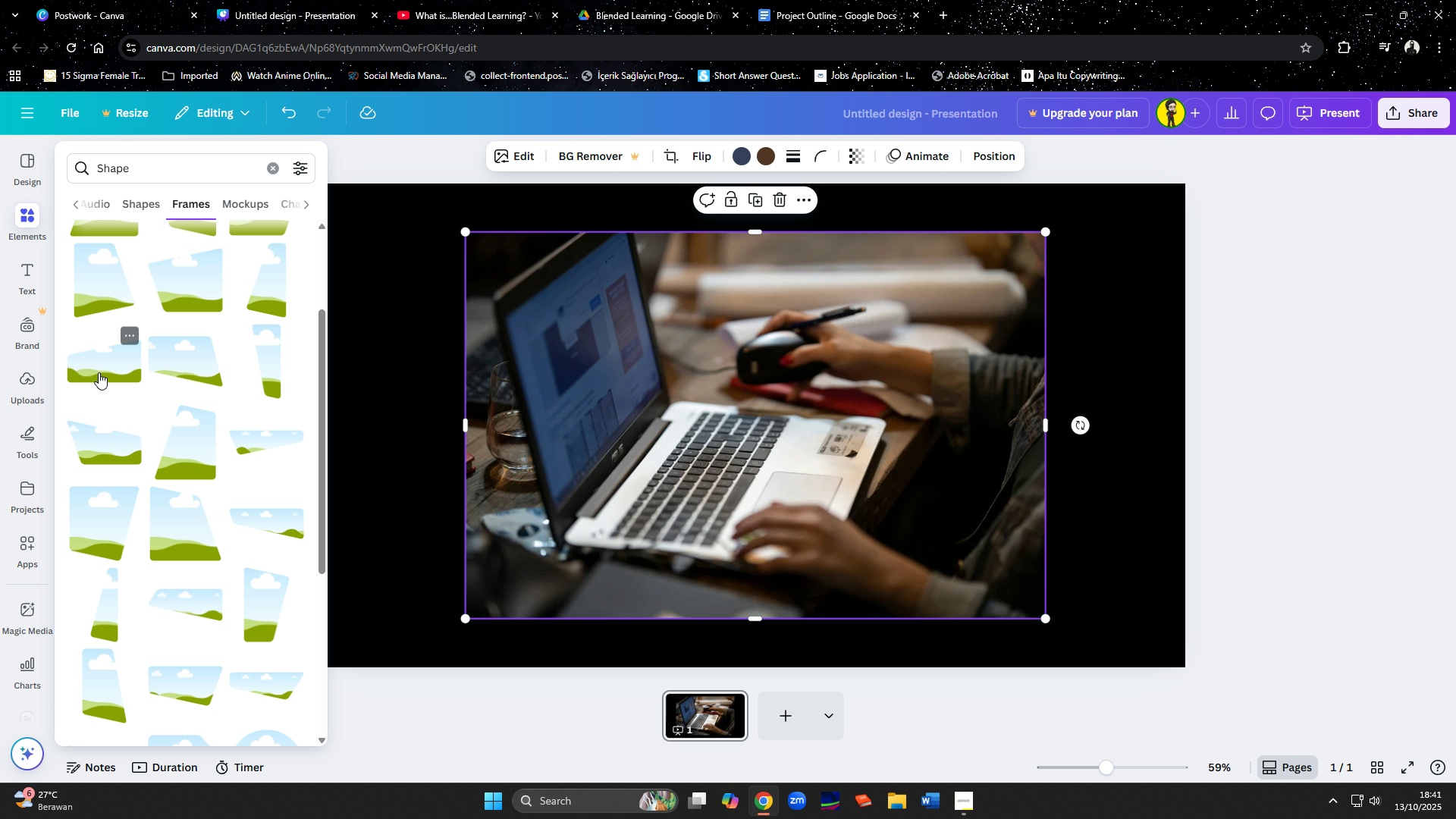 
left_click([99, 372])
 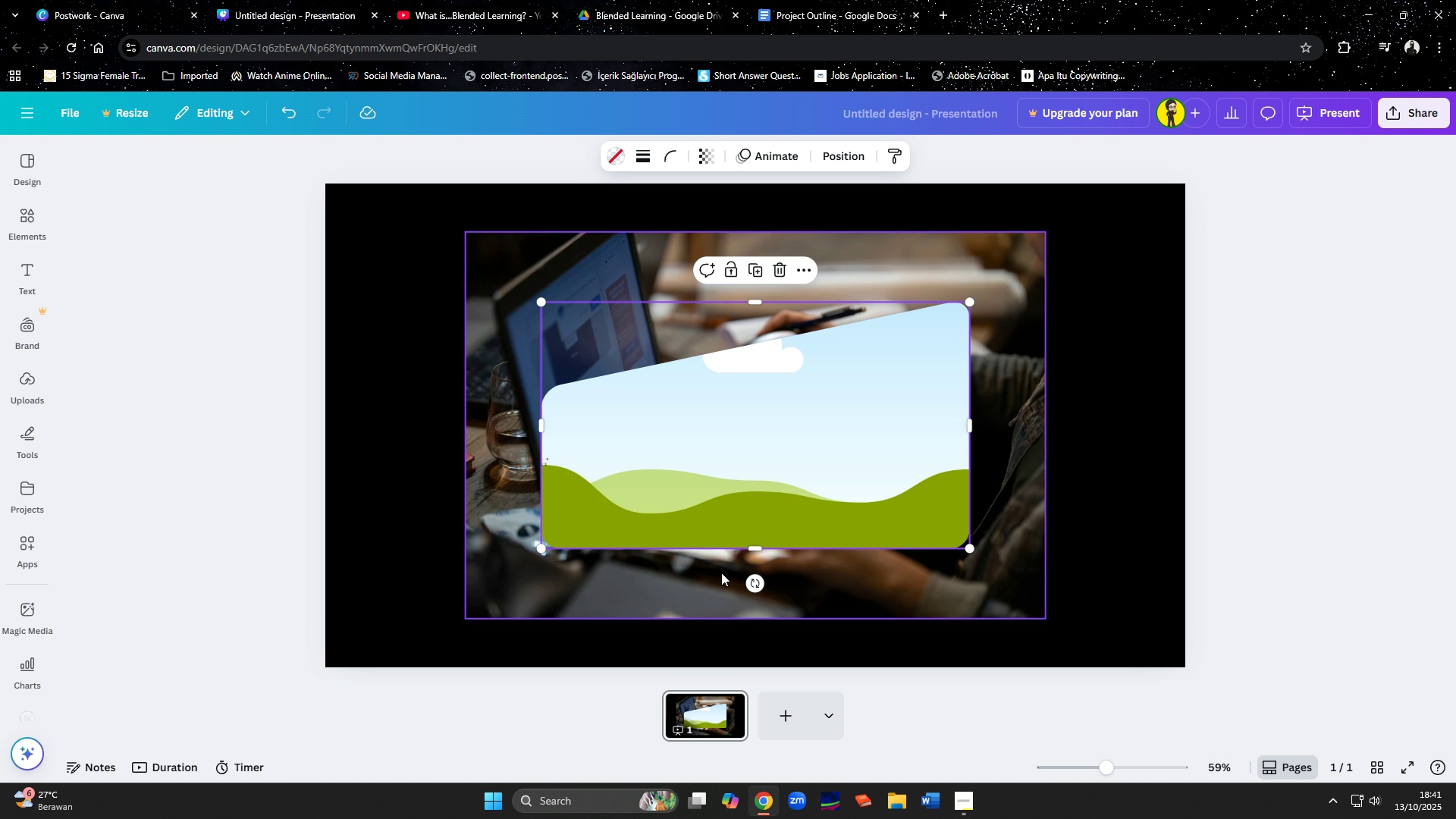 
left_click_drag(start_coordinate=[720, 581], to_coordinate=[731, 497])
 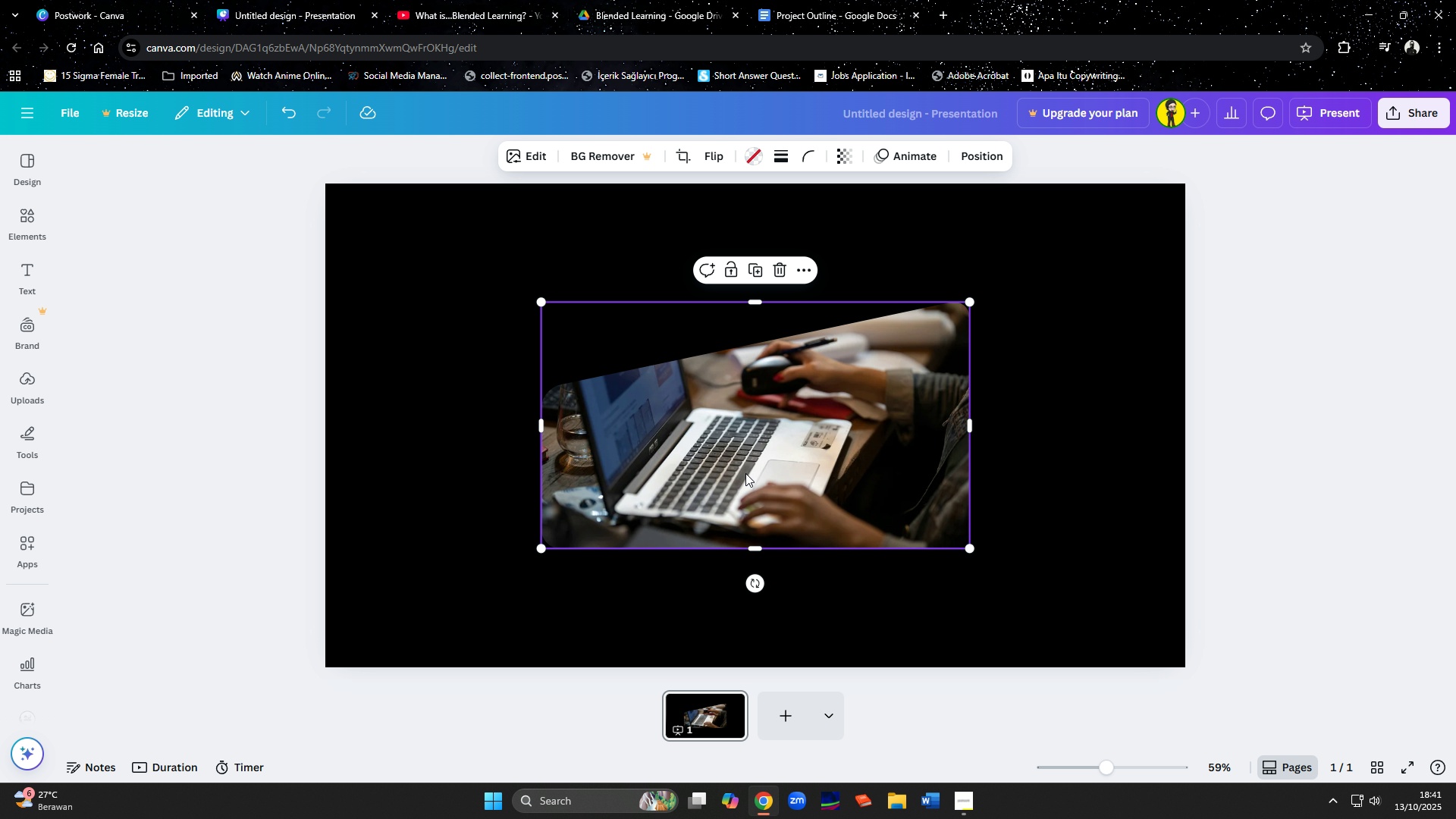 
left_click_drag(start_coordinate=[745, 473], to_coordinate=[956, 479])
 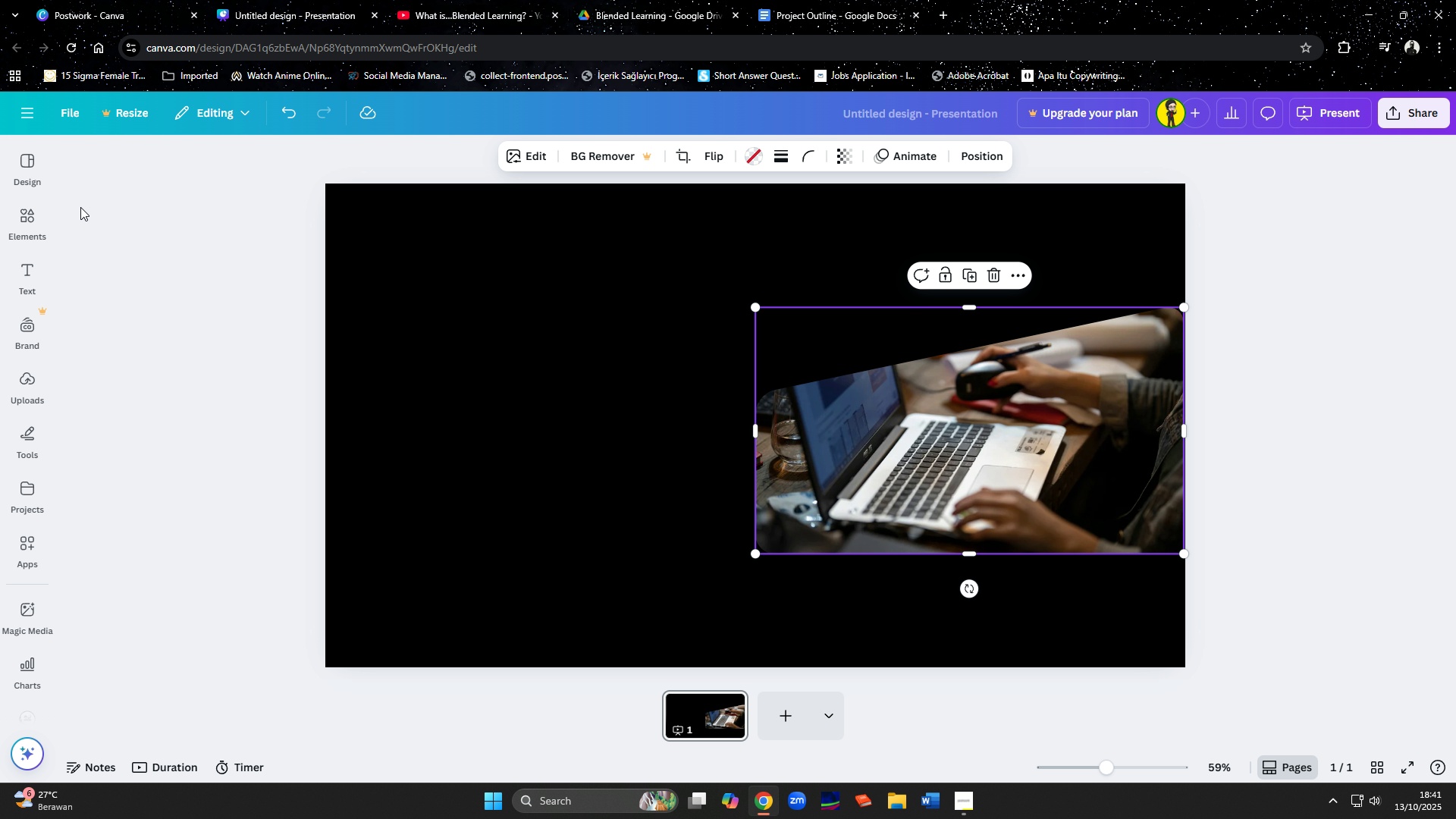 
left_click([31, 215])
 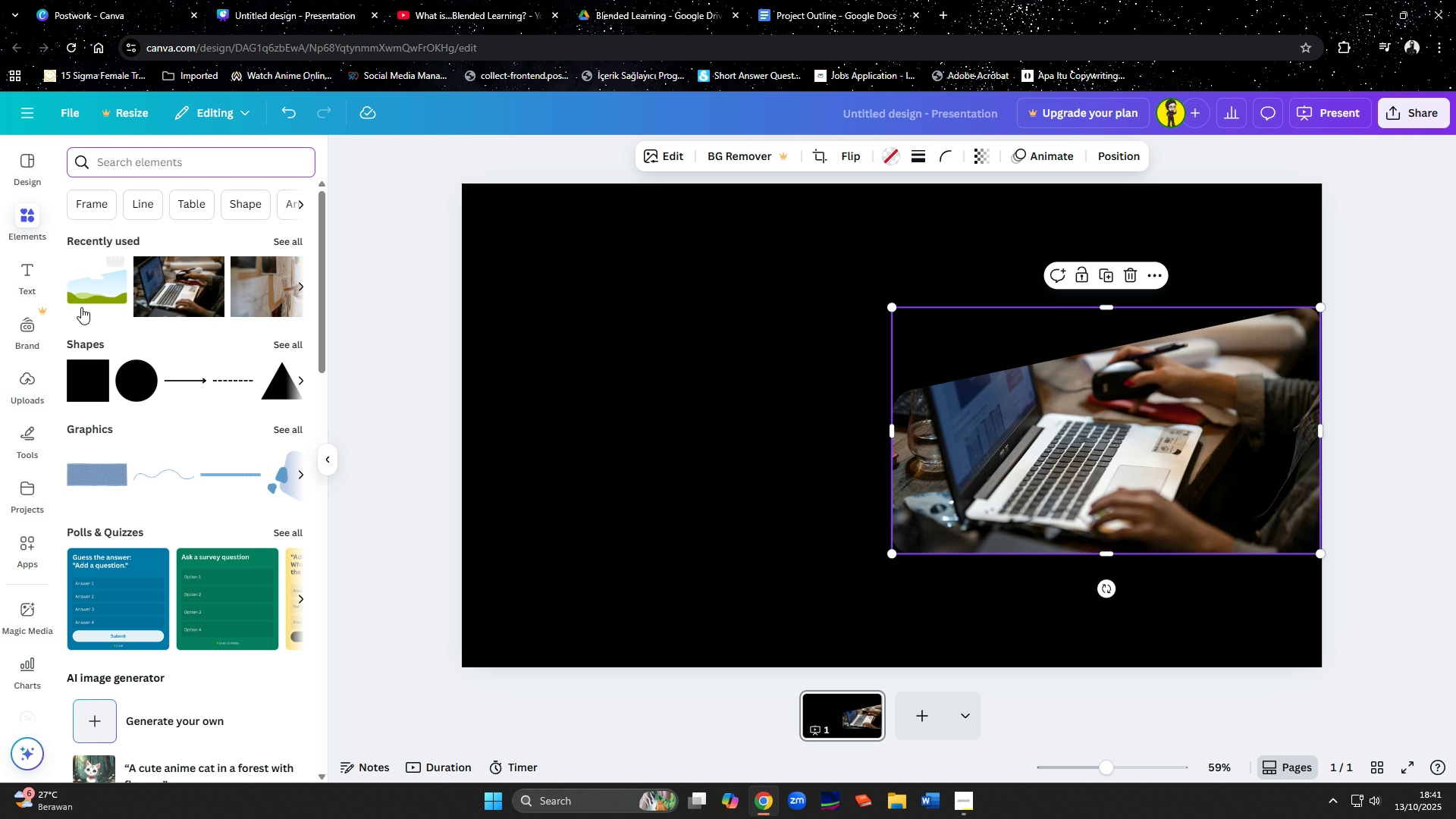 
left_click([98, 377])
 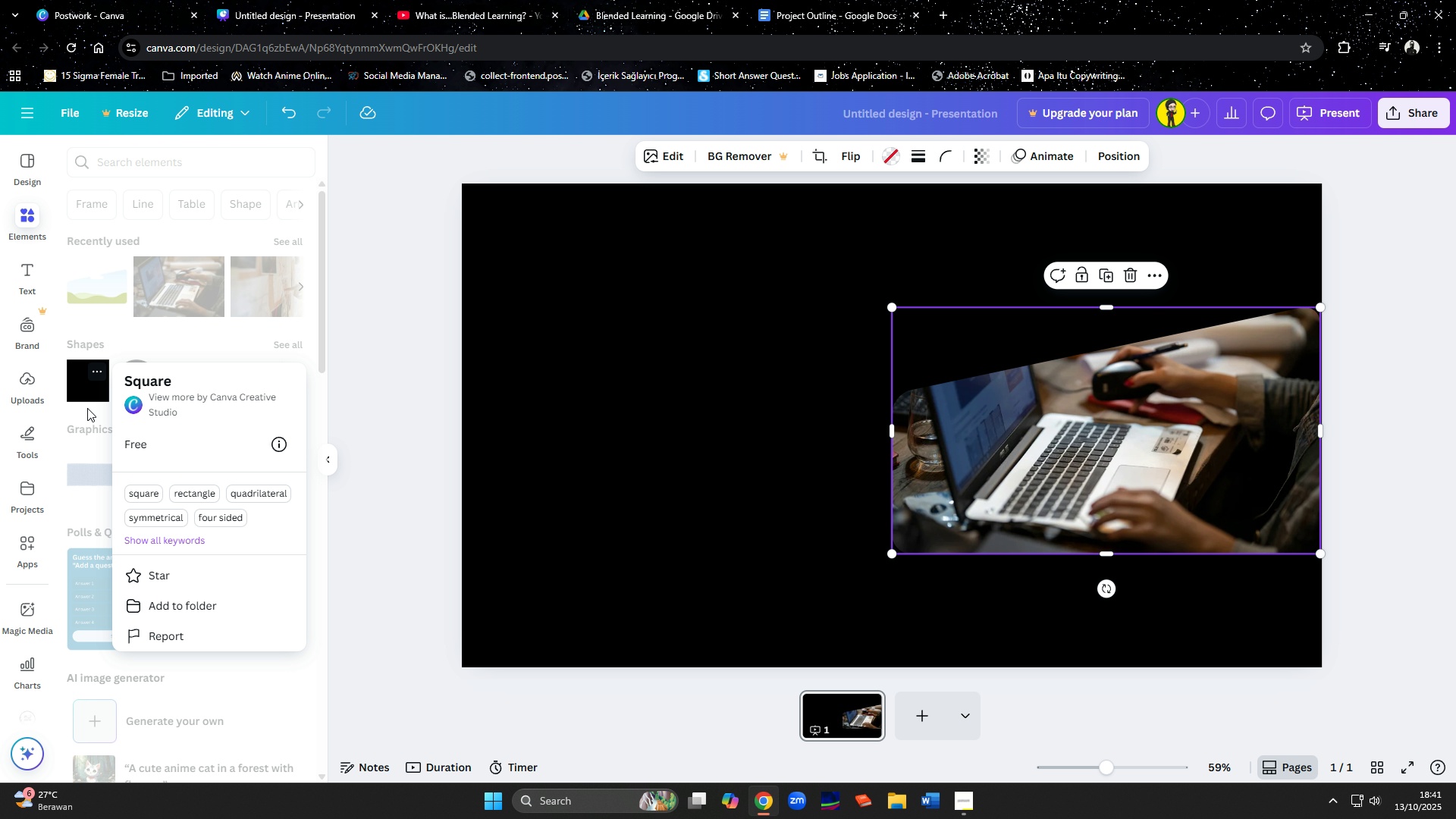 
left_click([86, 391])
 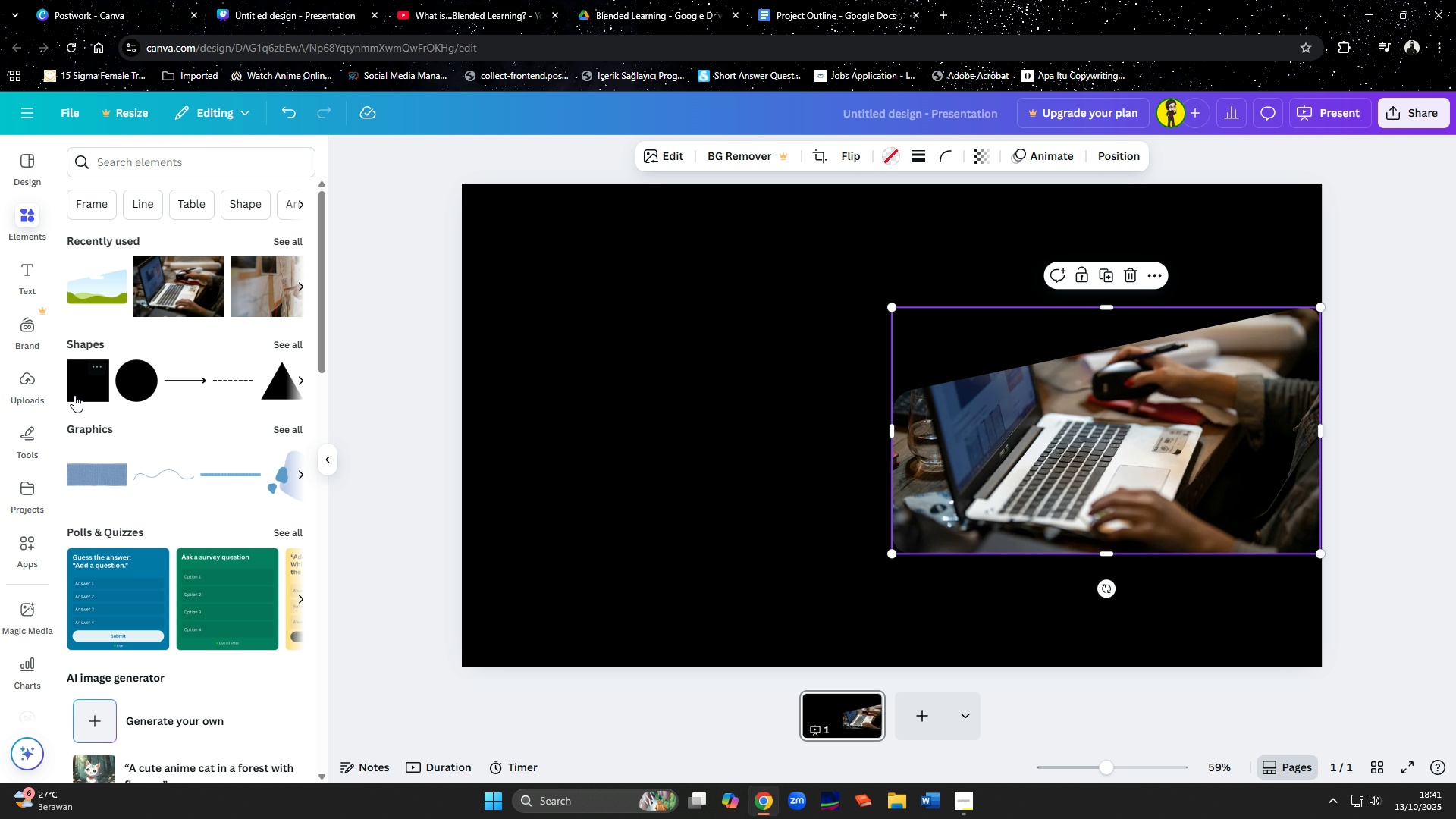 
left_click([79, 393])
 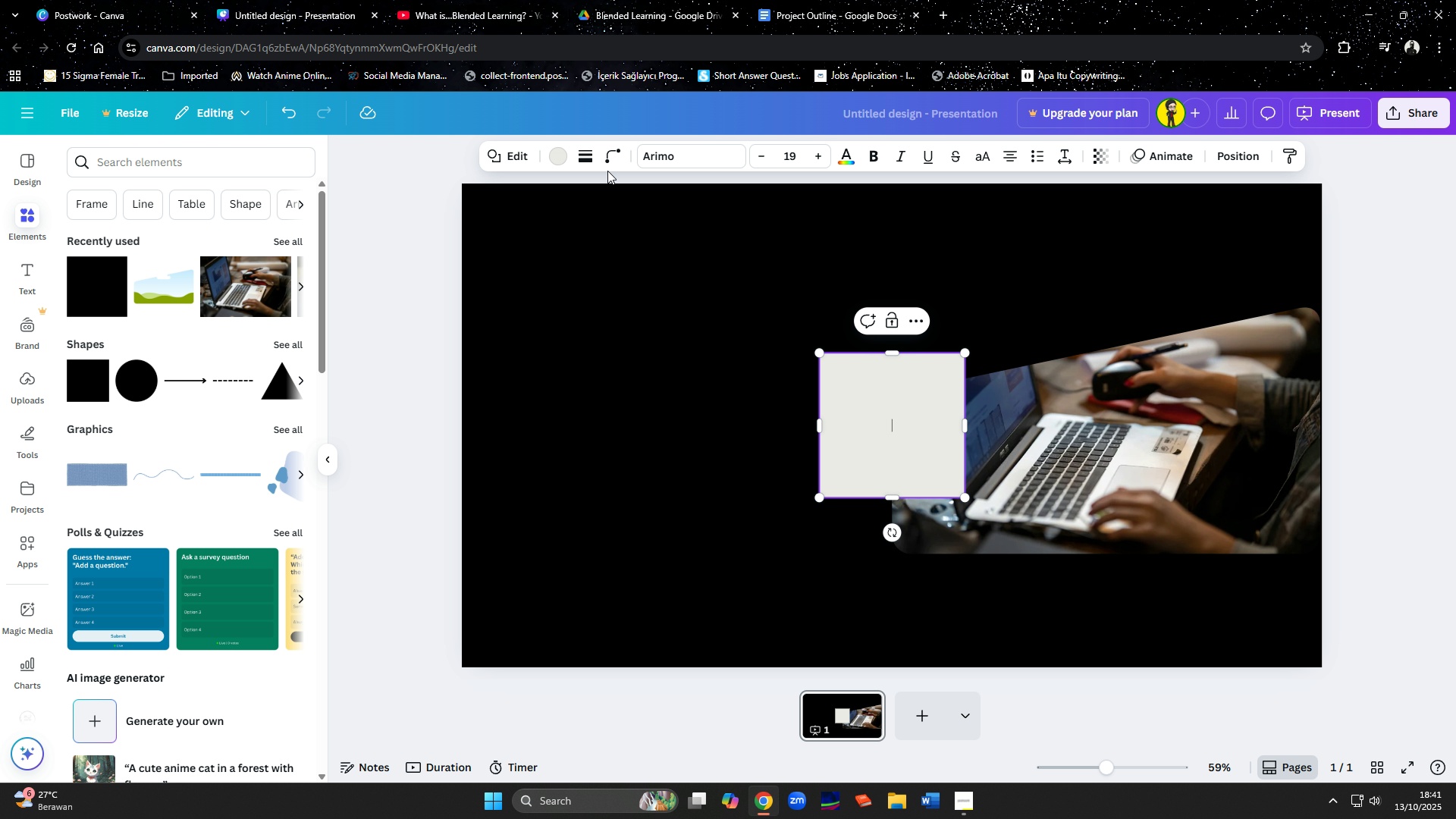 
left_click([552, 161])
 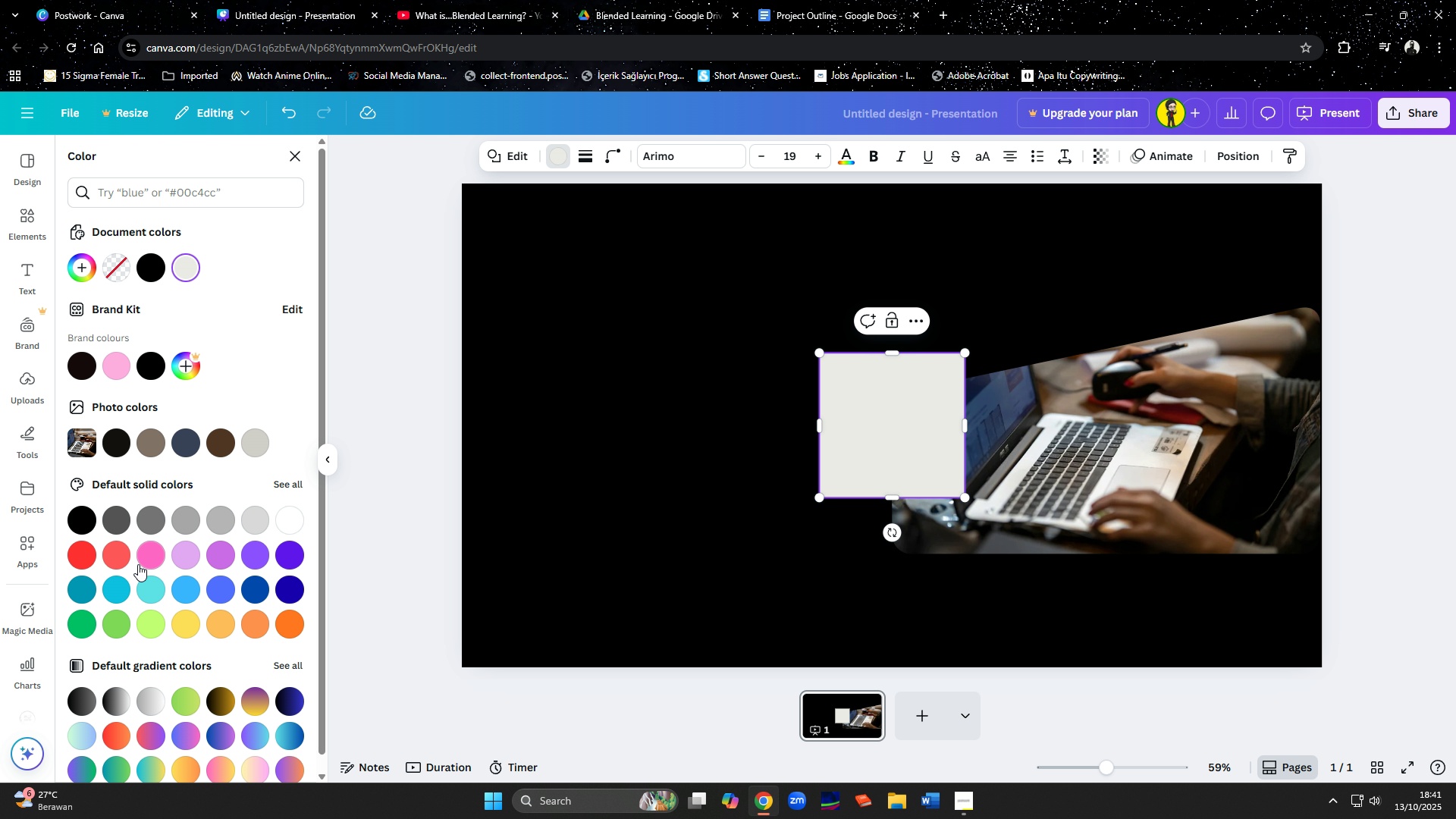 
left_click([86, 617])
 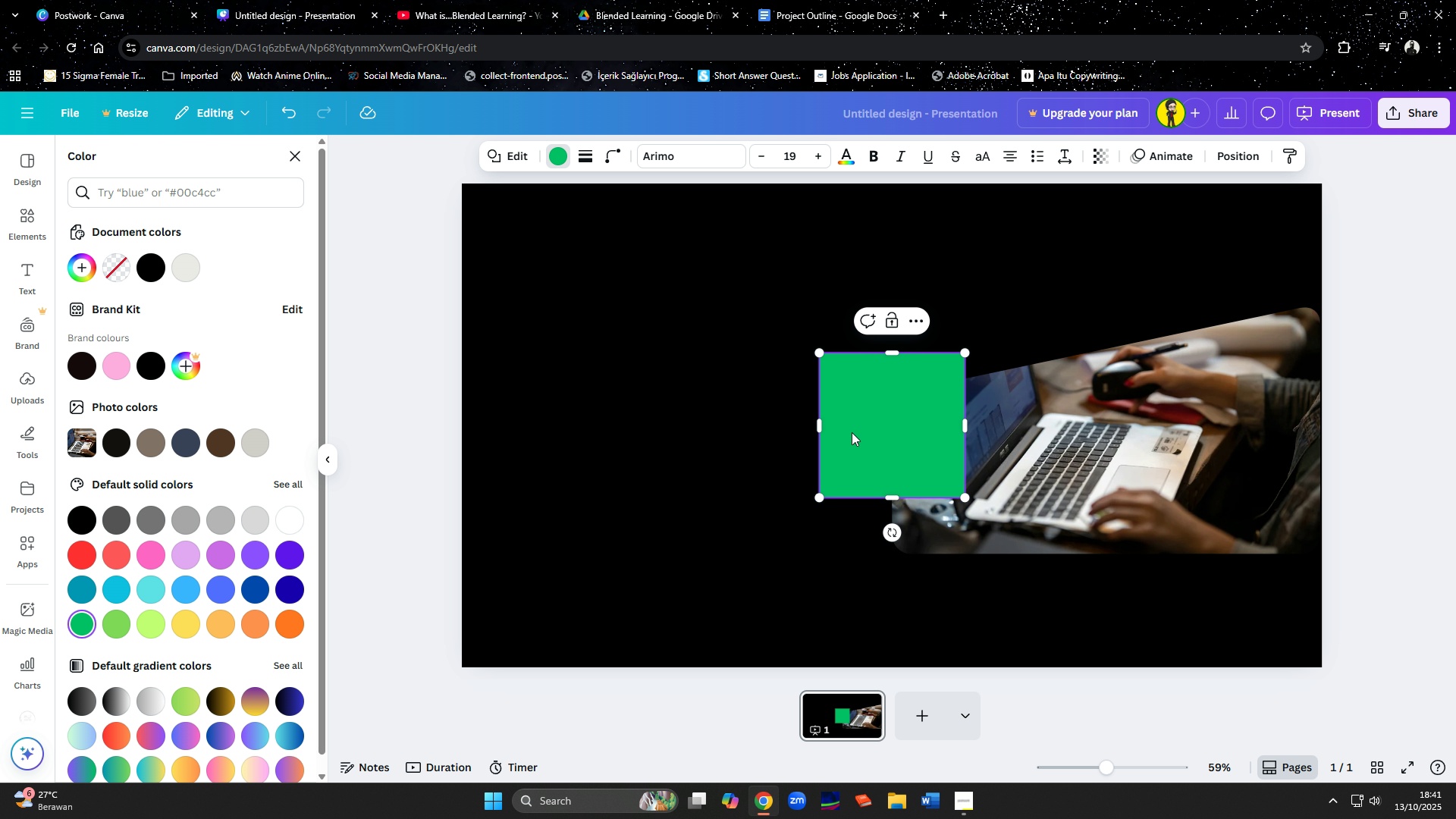 
left_click_drag(start_coordinate=[858, 428], to_coordinate=[626, 561])
 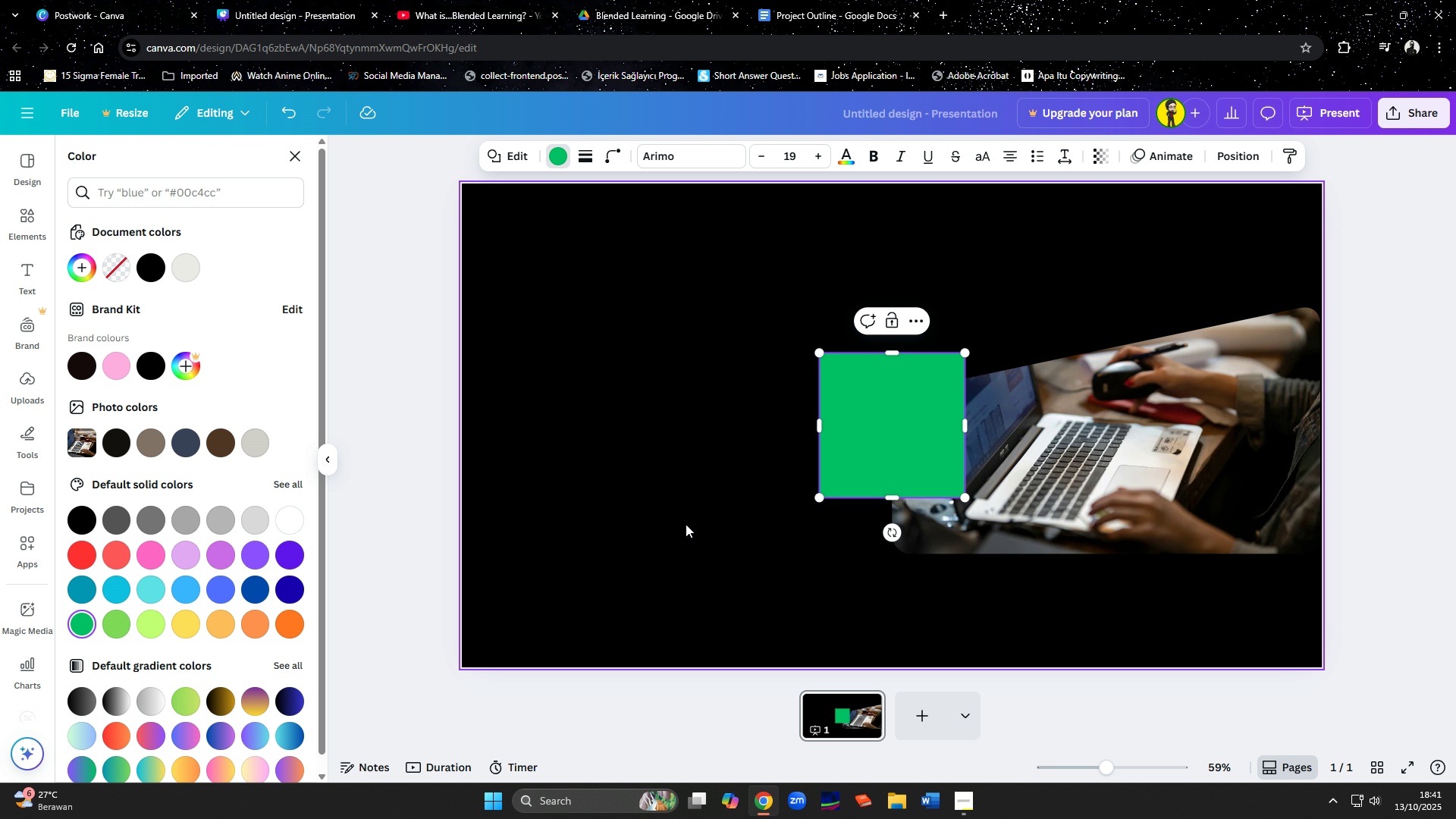 
left_click([686, 524])
 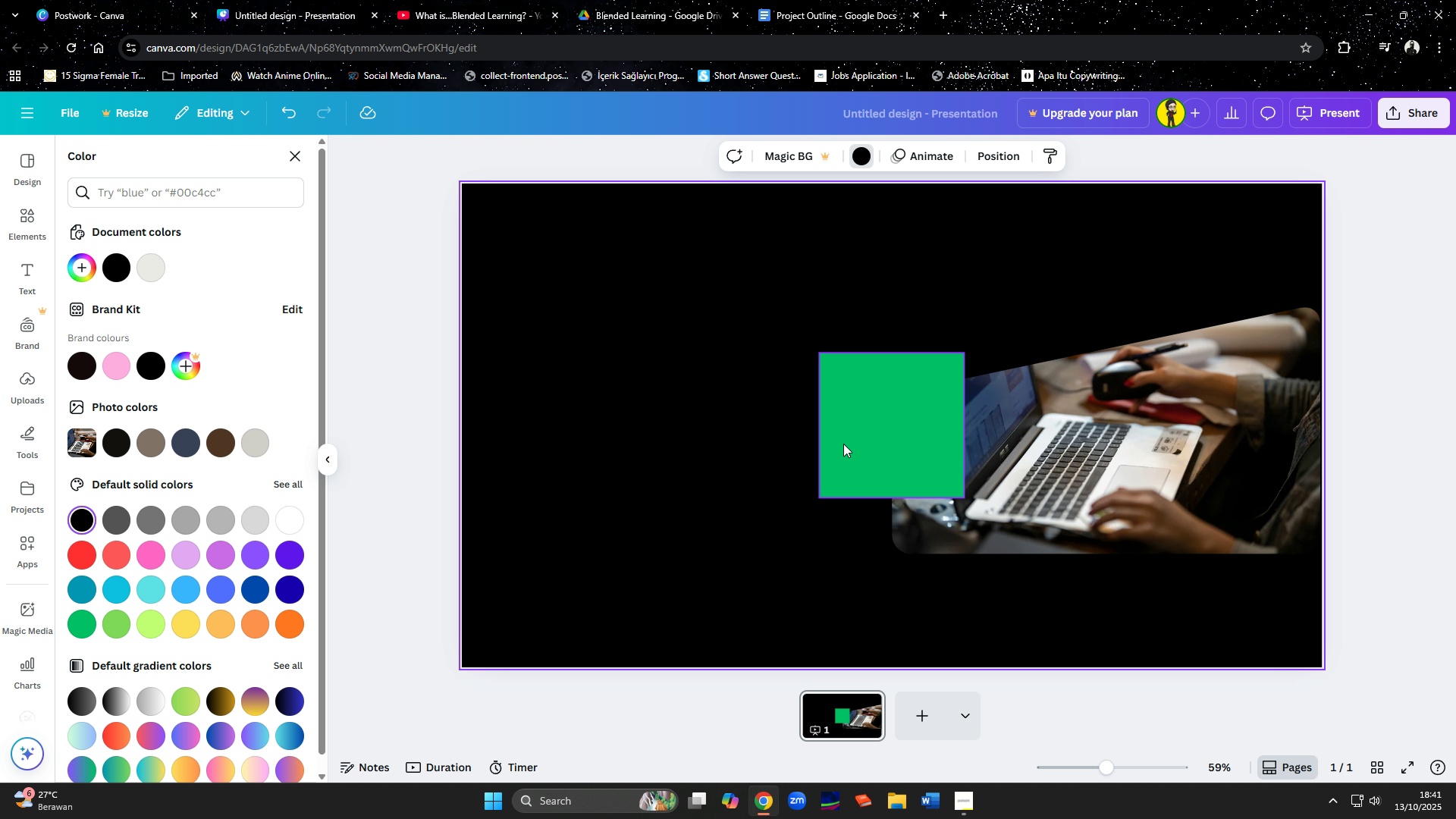 
left_click_drag(start_coordinate=[847, 442], to_coordinate=[493, 611])
 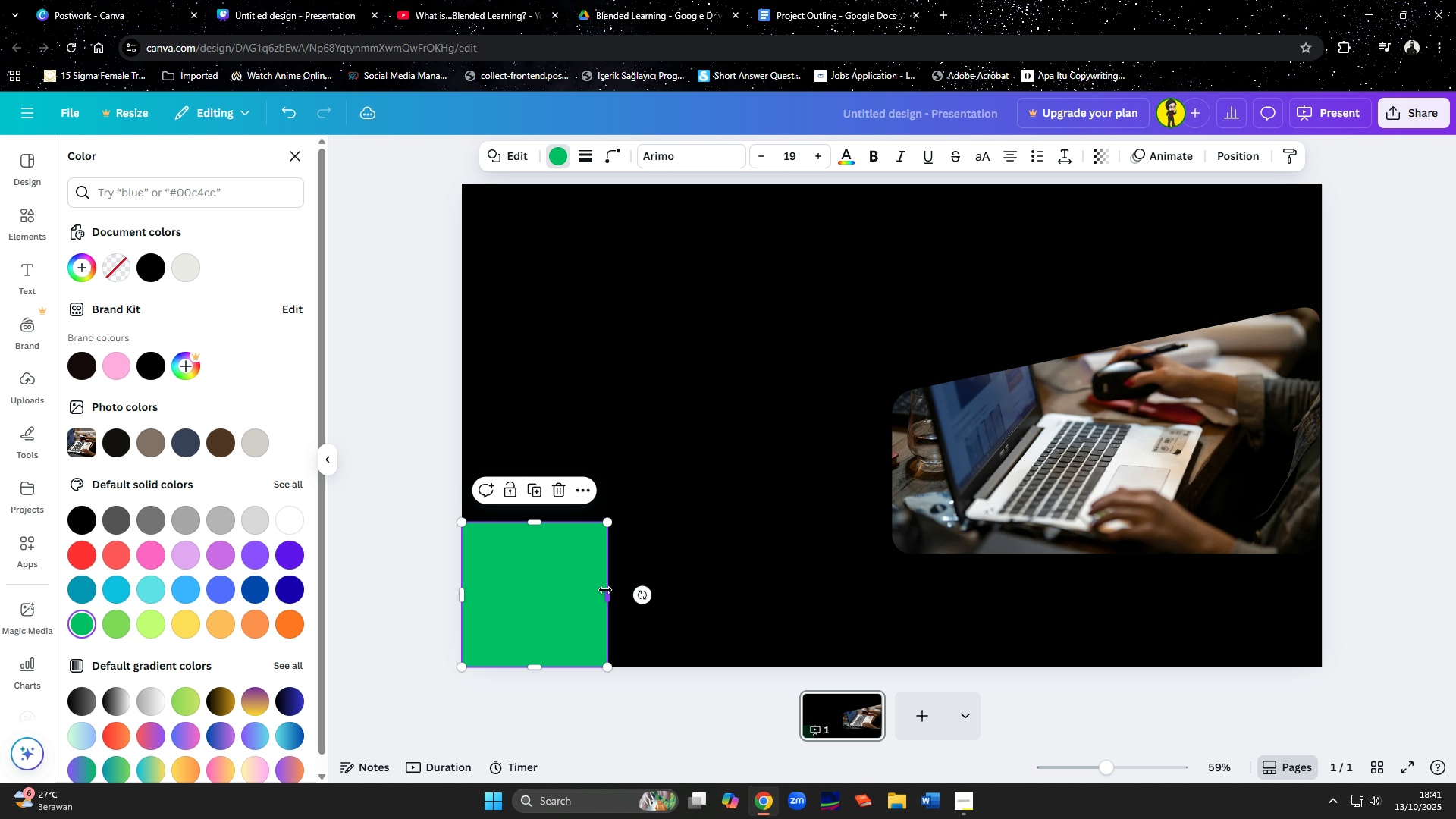 
left_click_drag(start_coordinate=[607, 592], to_coordinate=[1323, 592])
 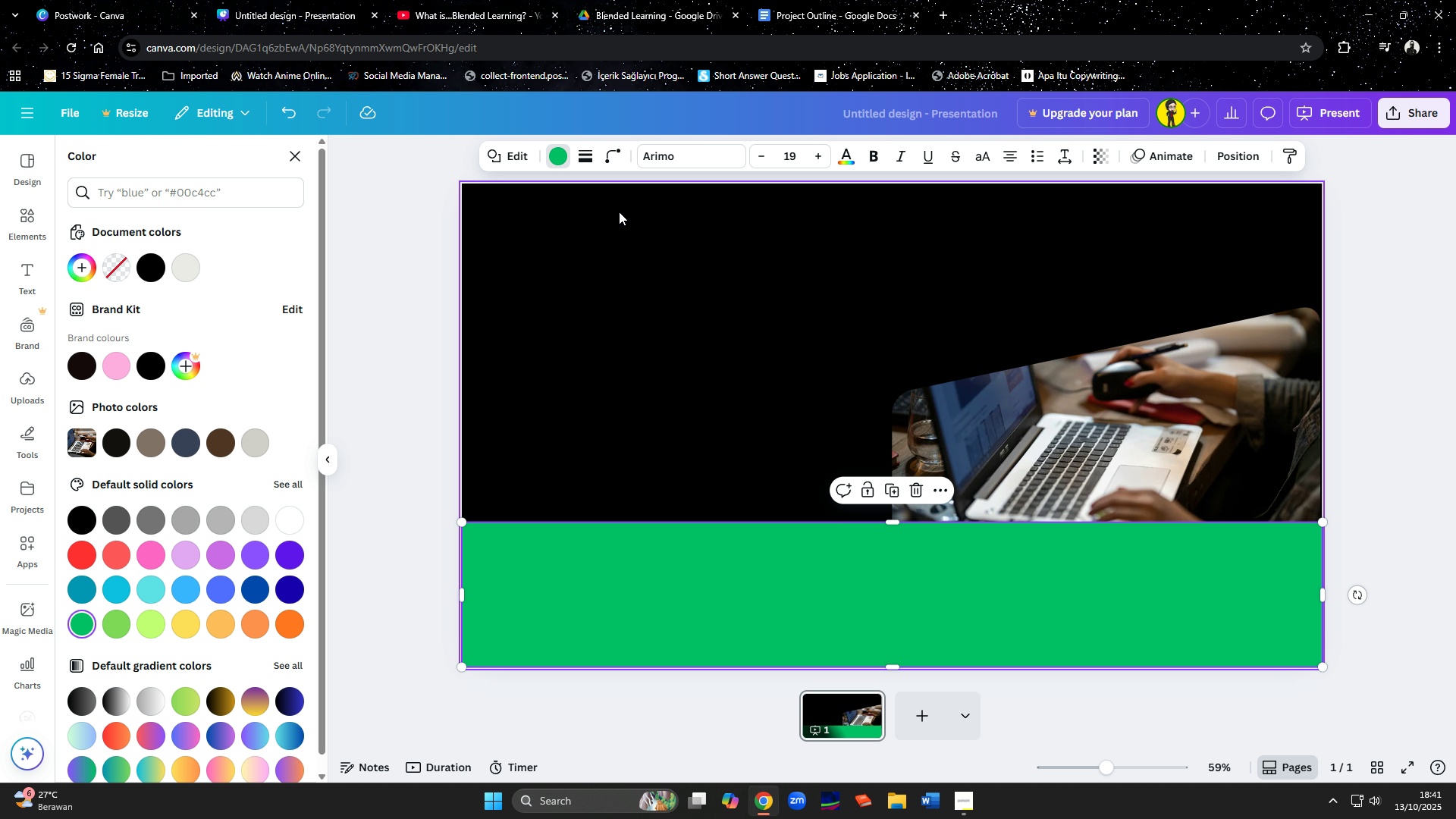 
left_click([565, 162])
 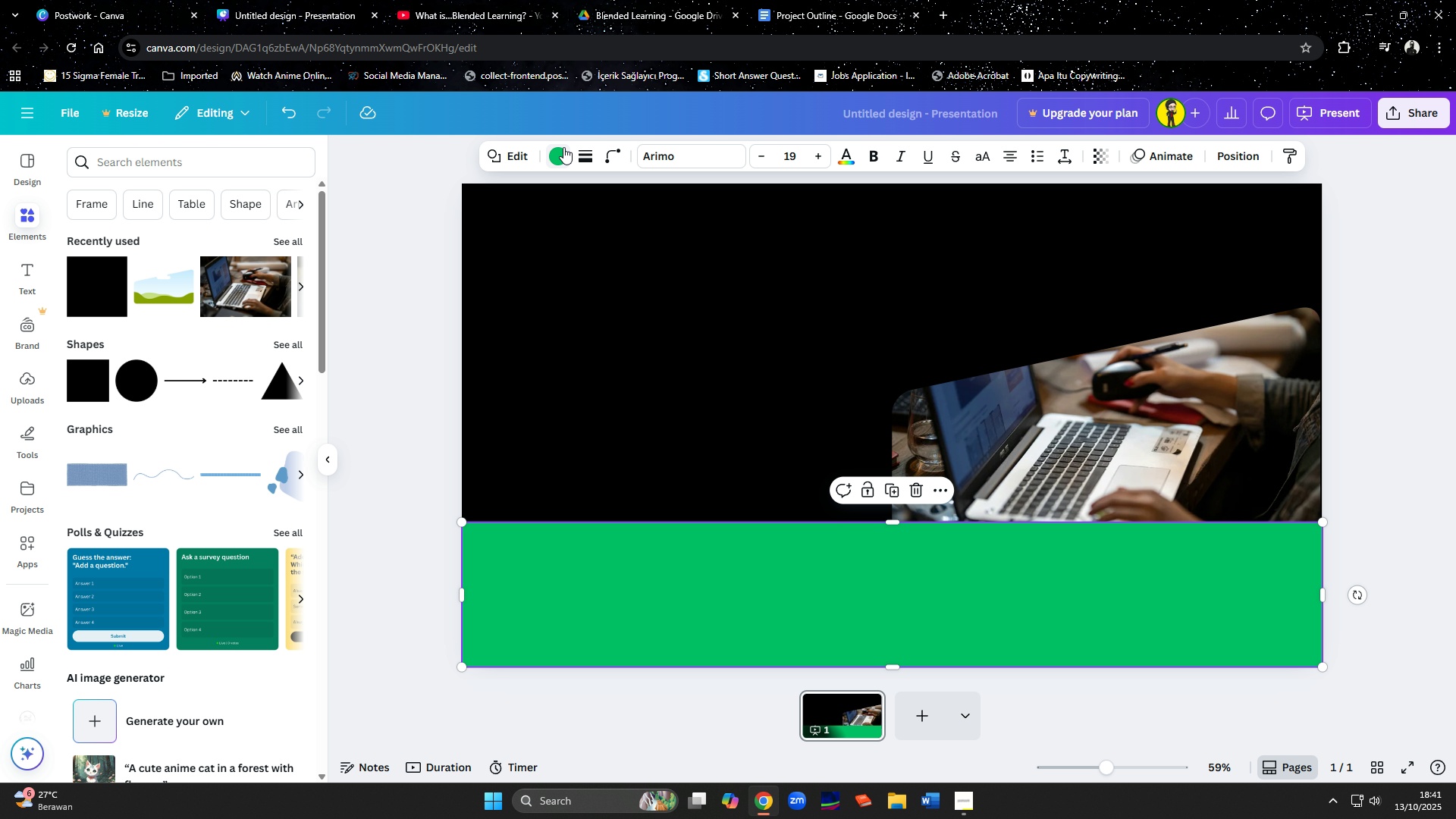 
left_click([560, 150])
 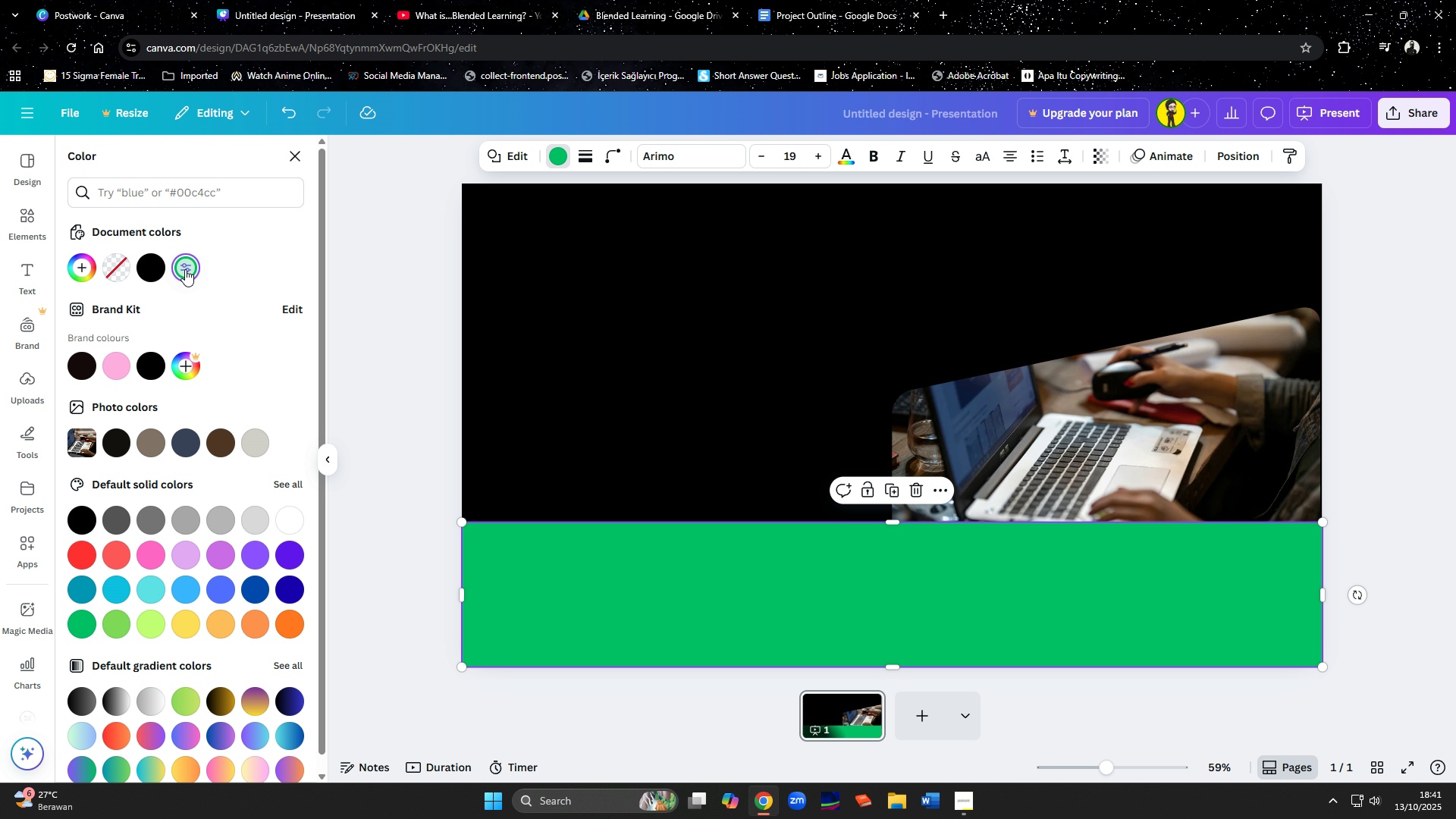 
left_click([185, 269])
 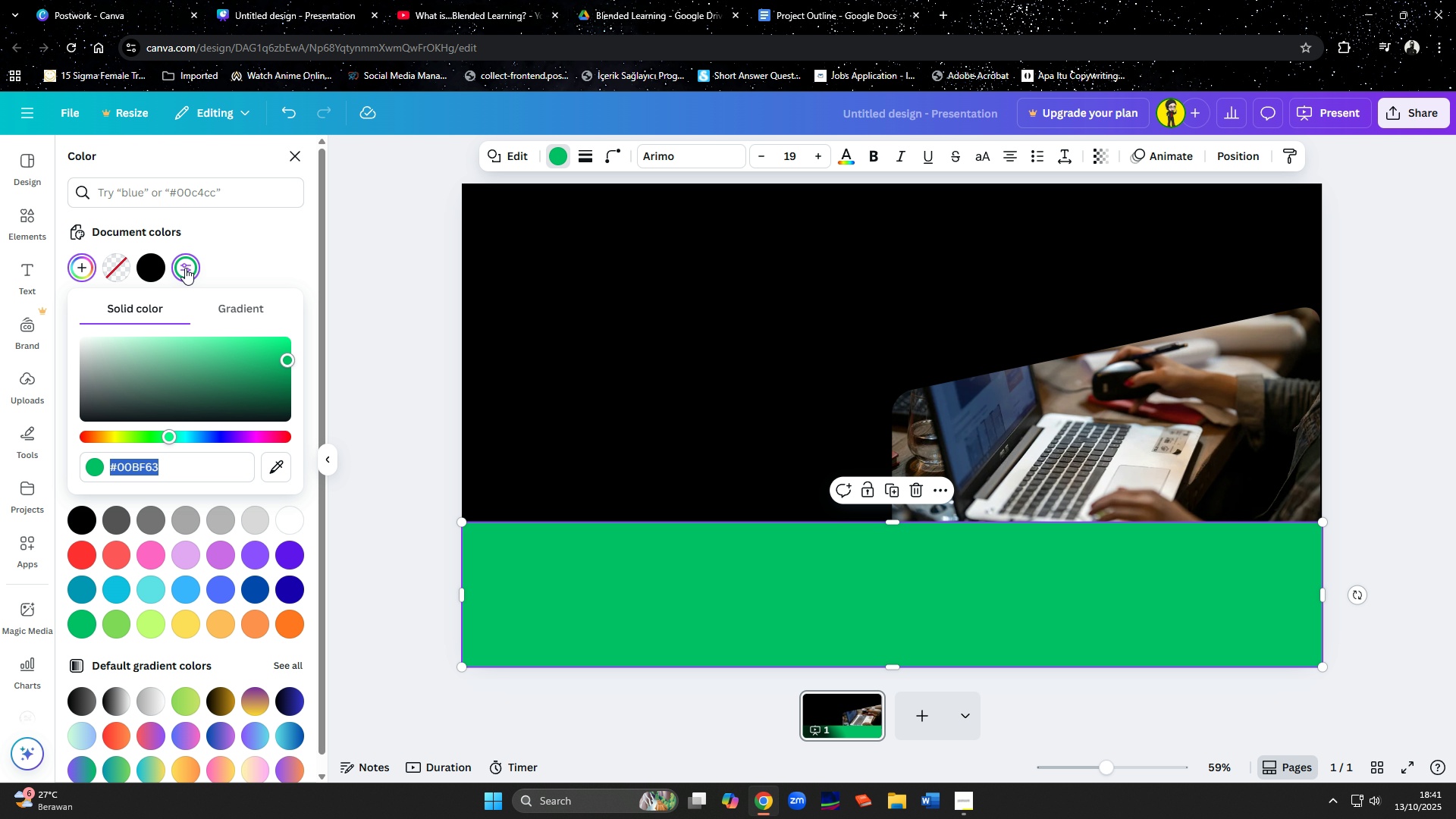 
key(Control+C)
 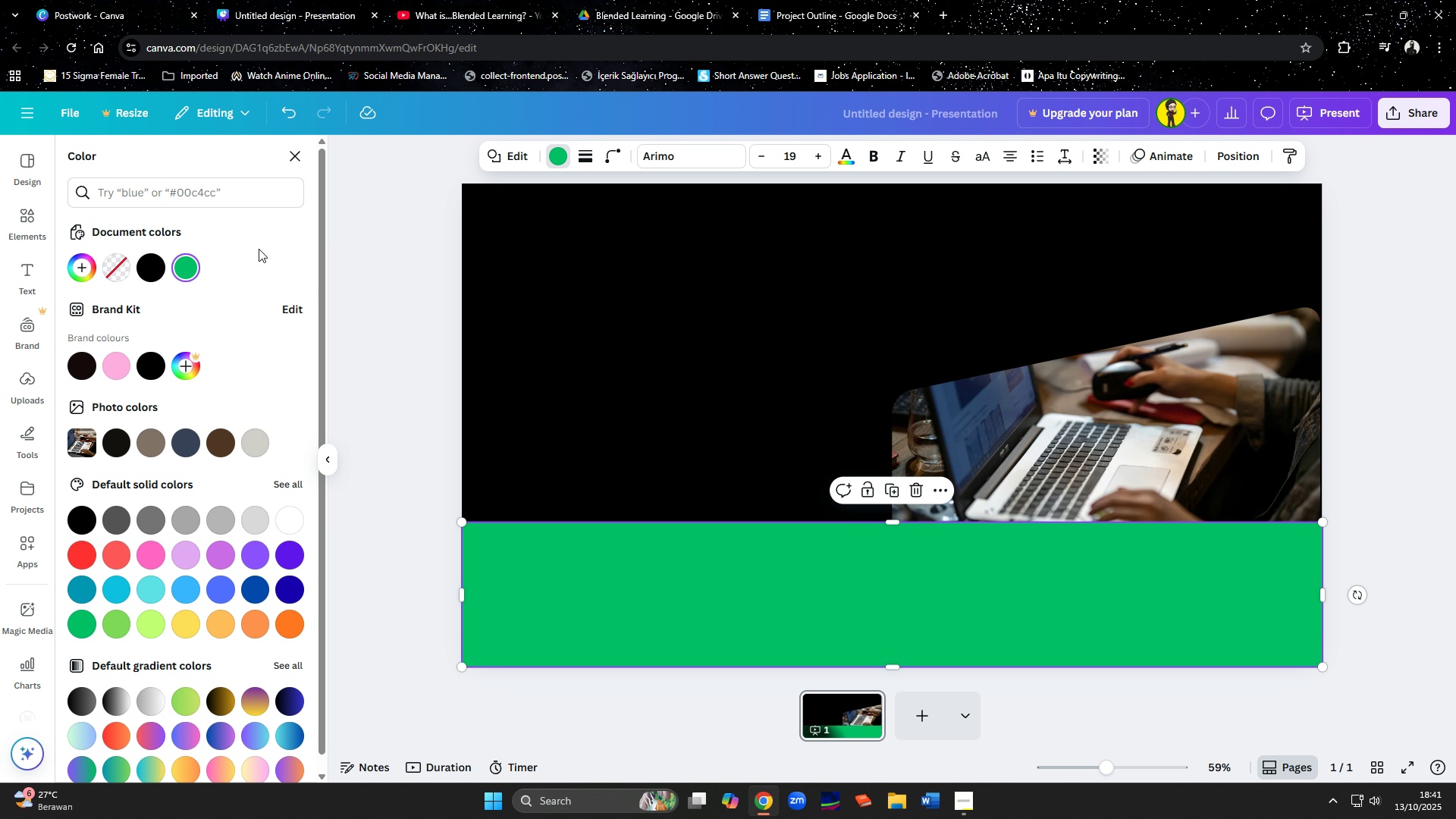 
scroll: coordinate [237, 489], scroll_direction: down, amount: 8.0
 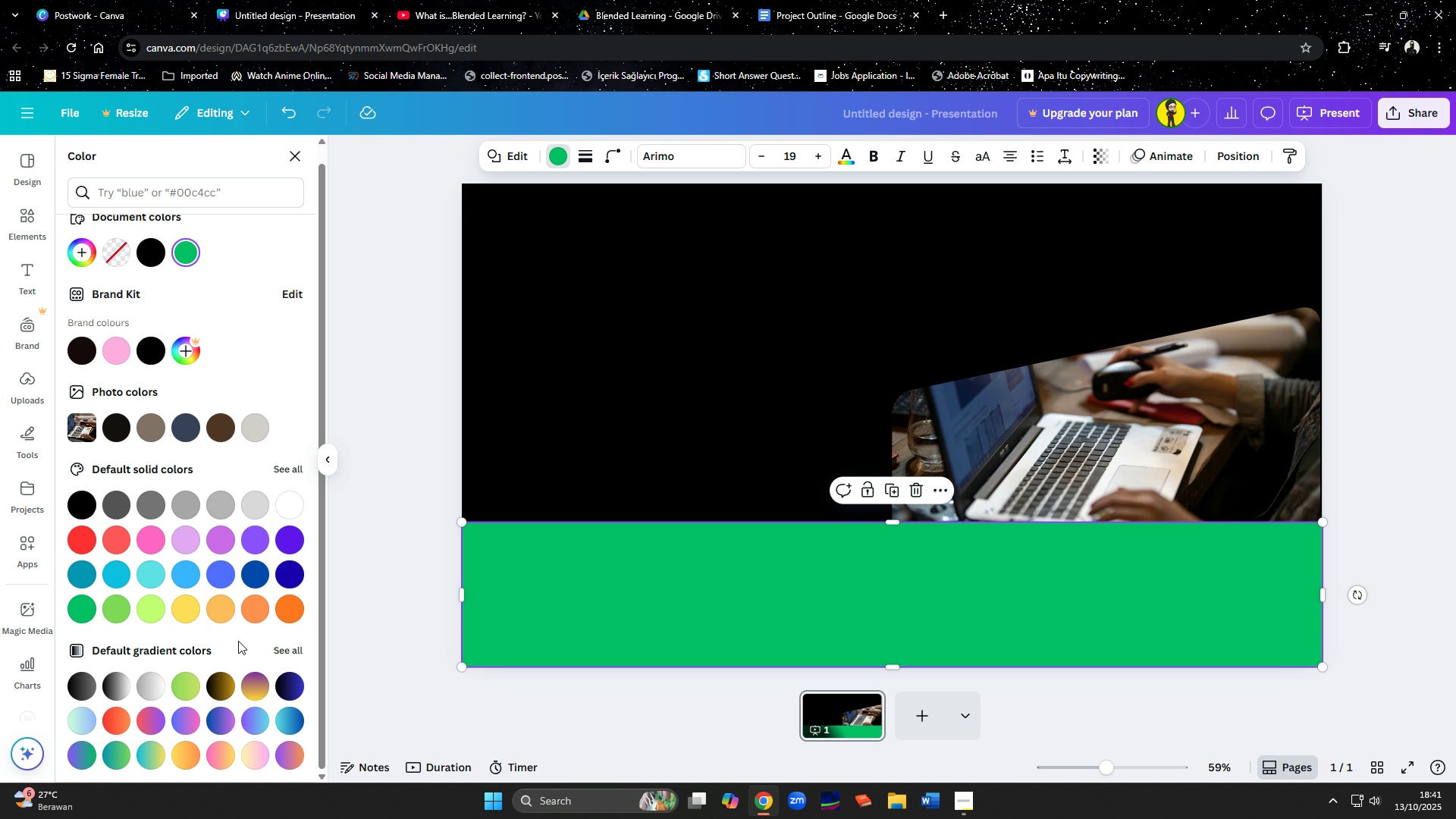 
left_click([278, 652])
 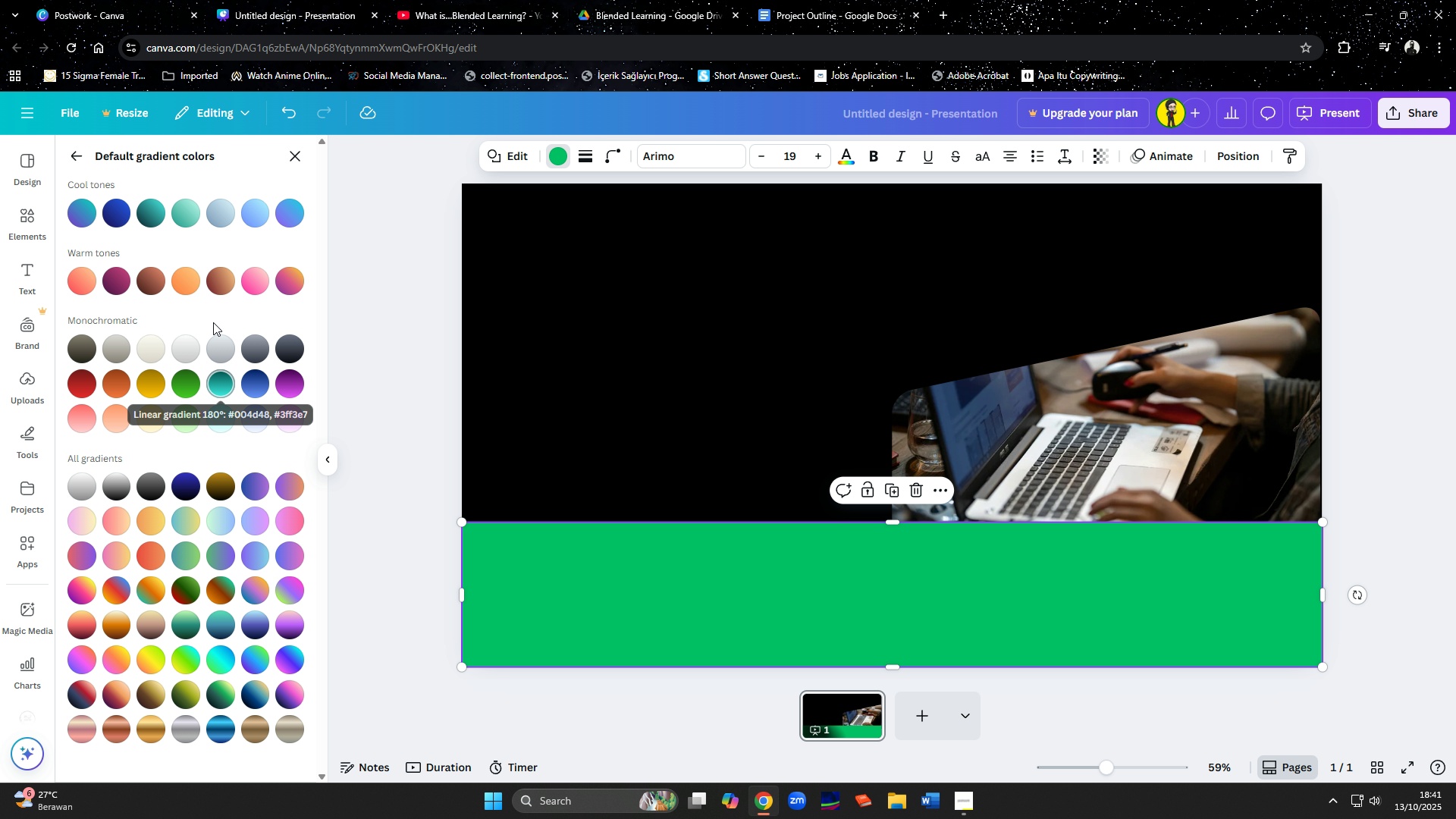 
scroll: coordinate [211, 318], scroll_direction: down, amount: 3.0
 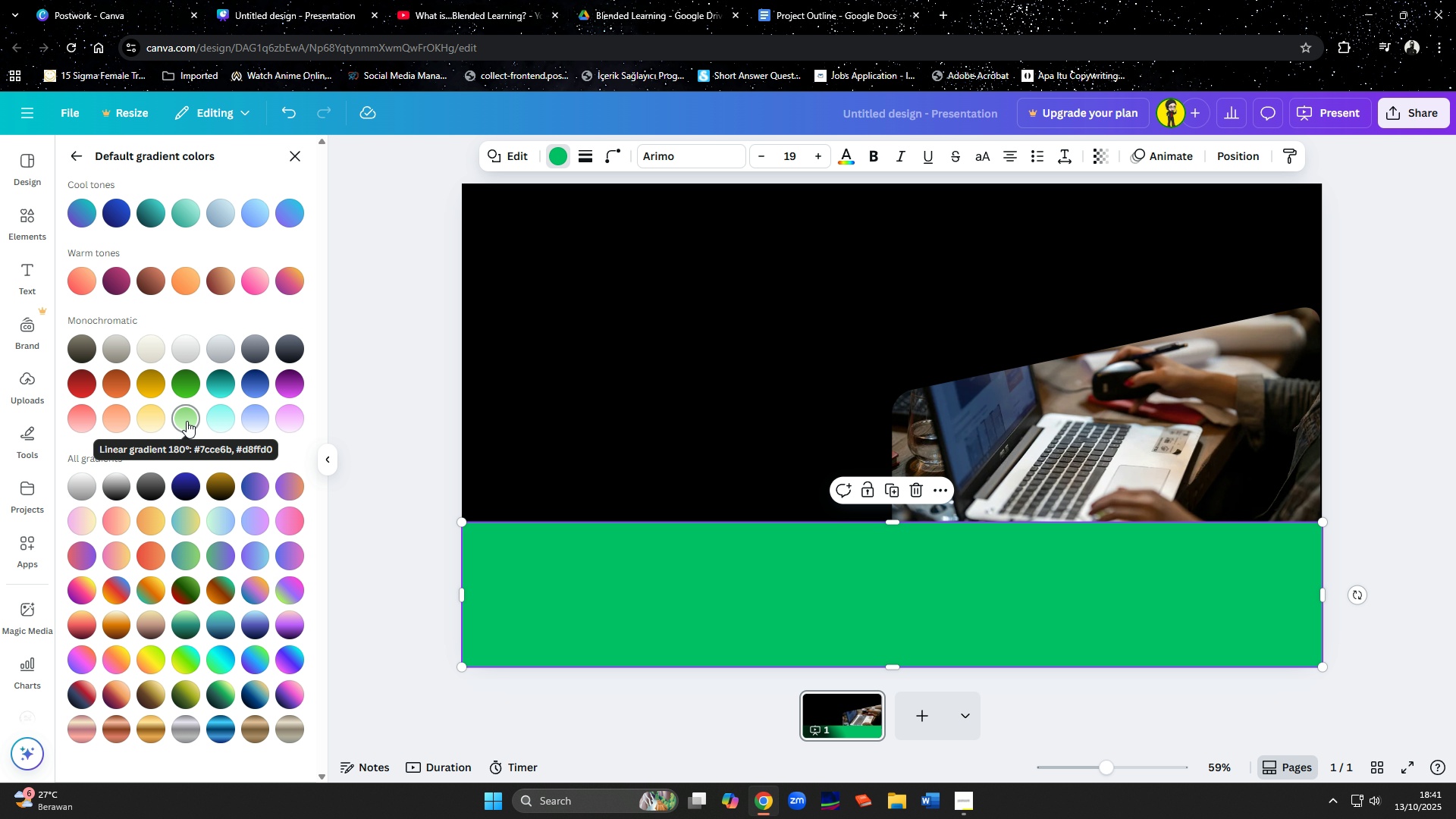 
left_click([187, 421])
 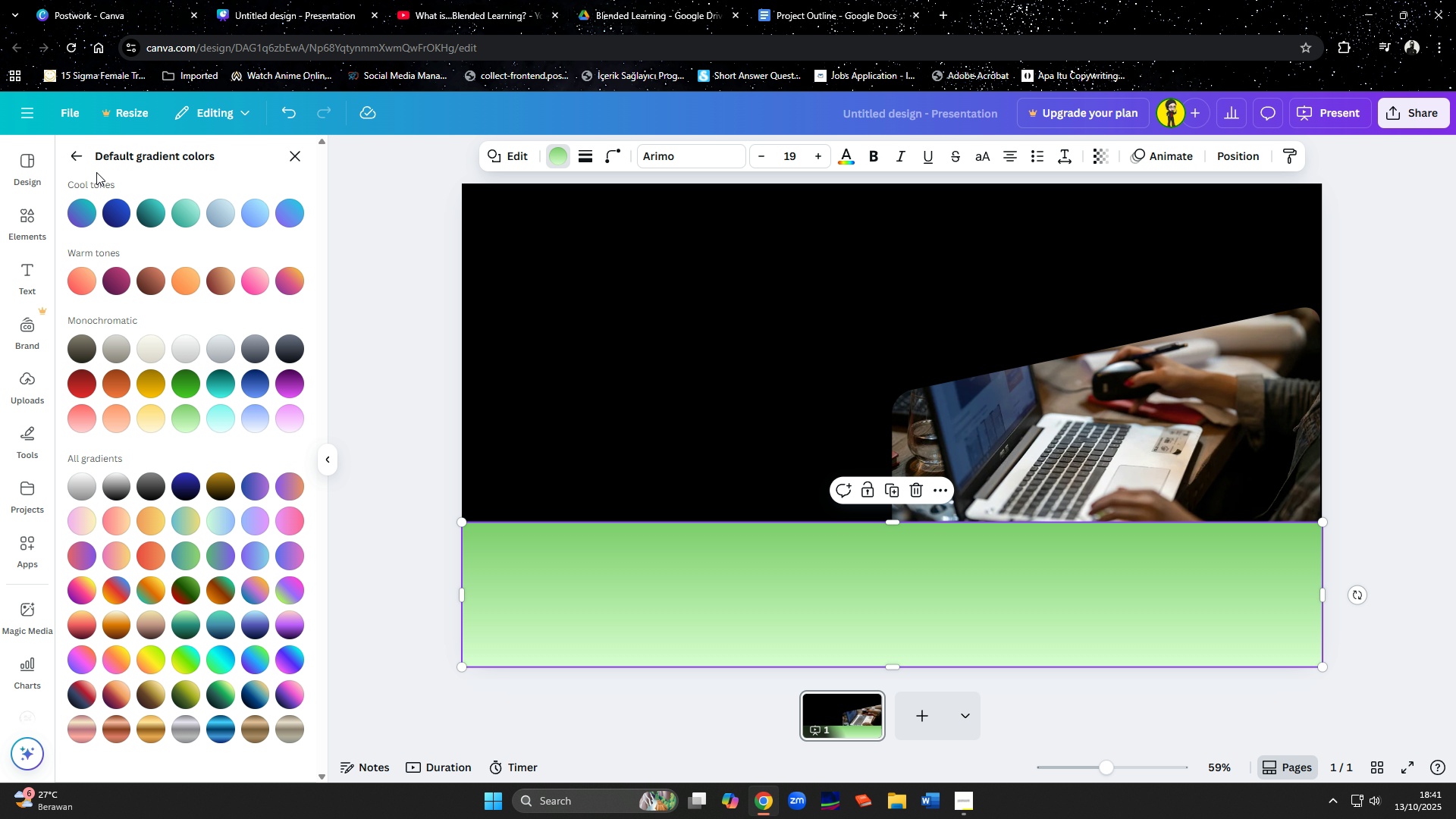 
left_click([80, 159])
 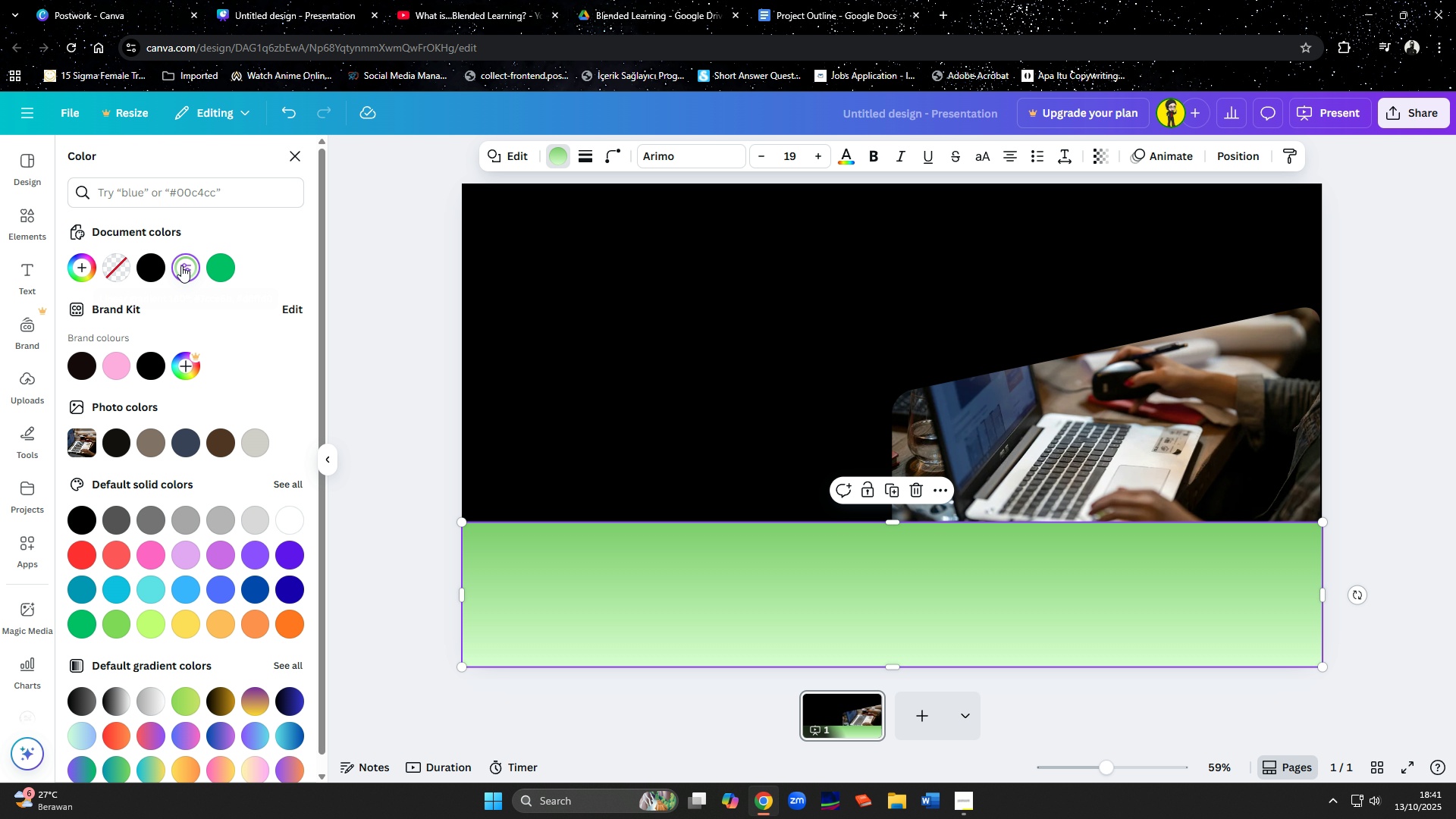 
double_click([181, 265])
 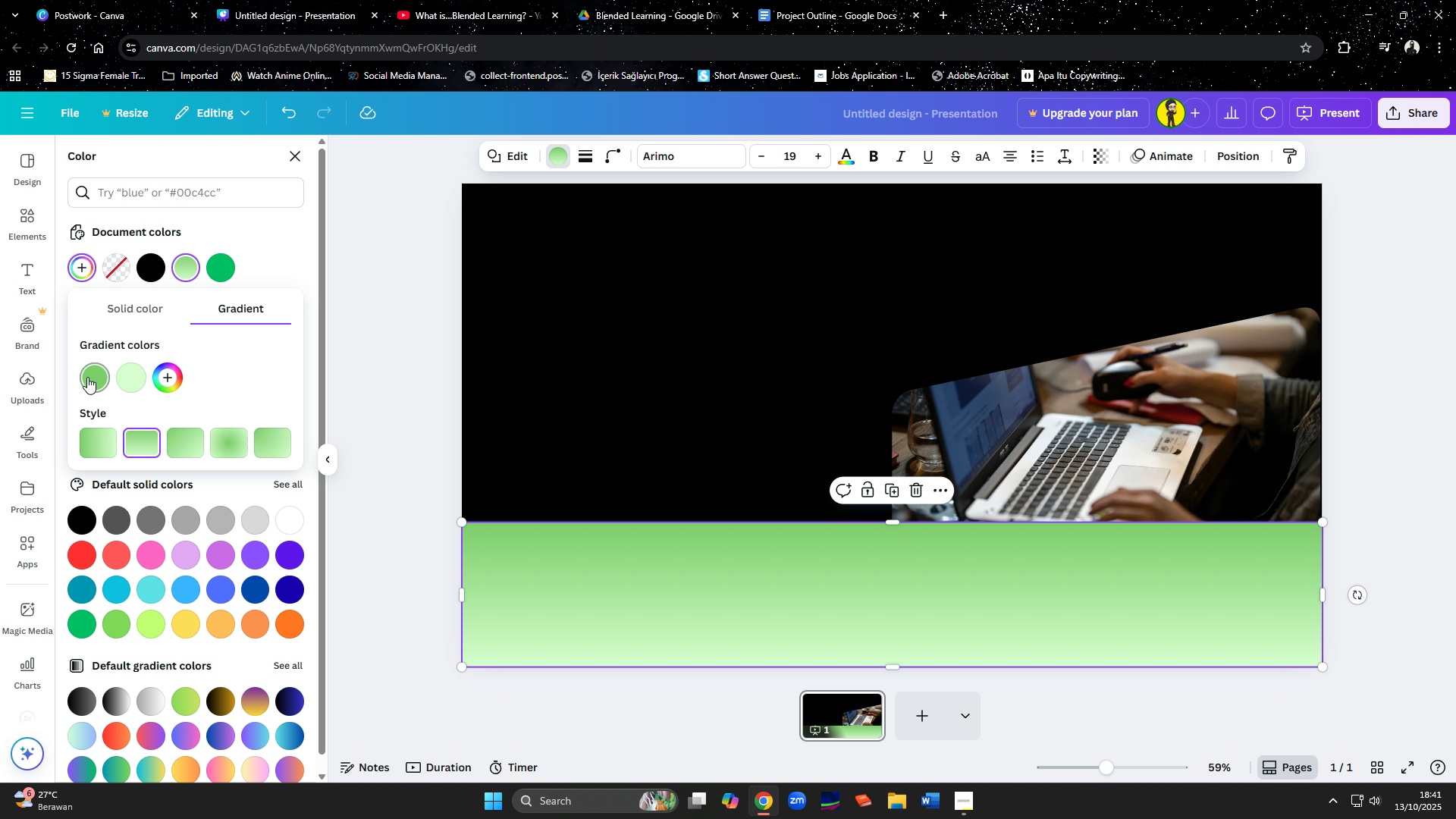 
left_click([87, 377])
 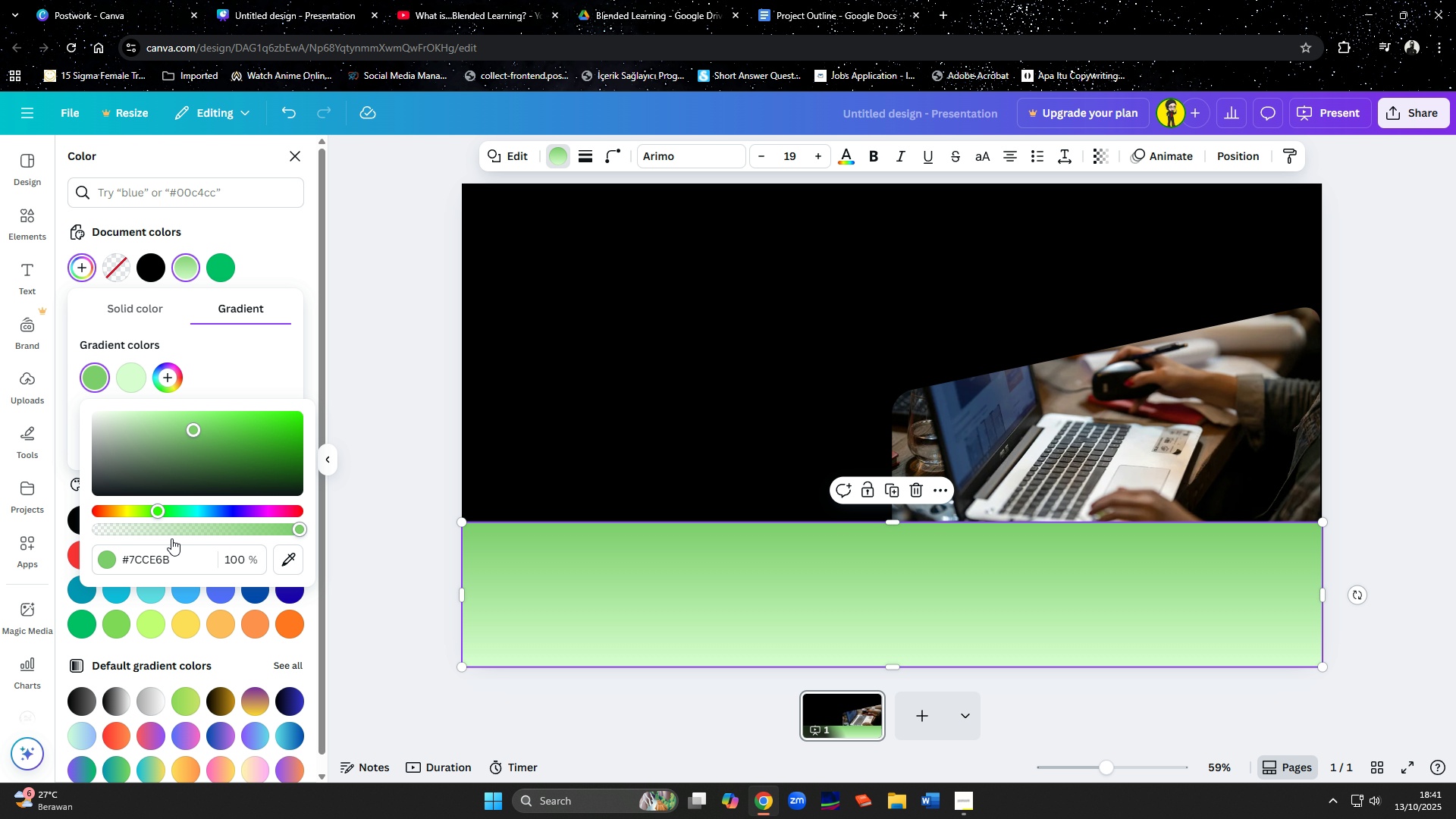 
key(Control+ControlLeft)
 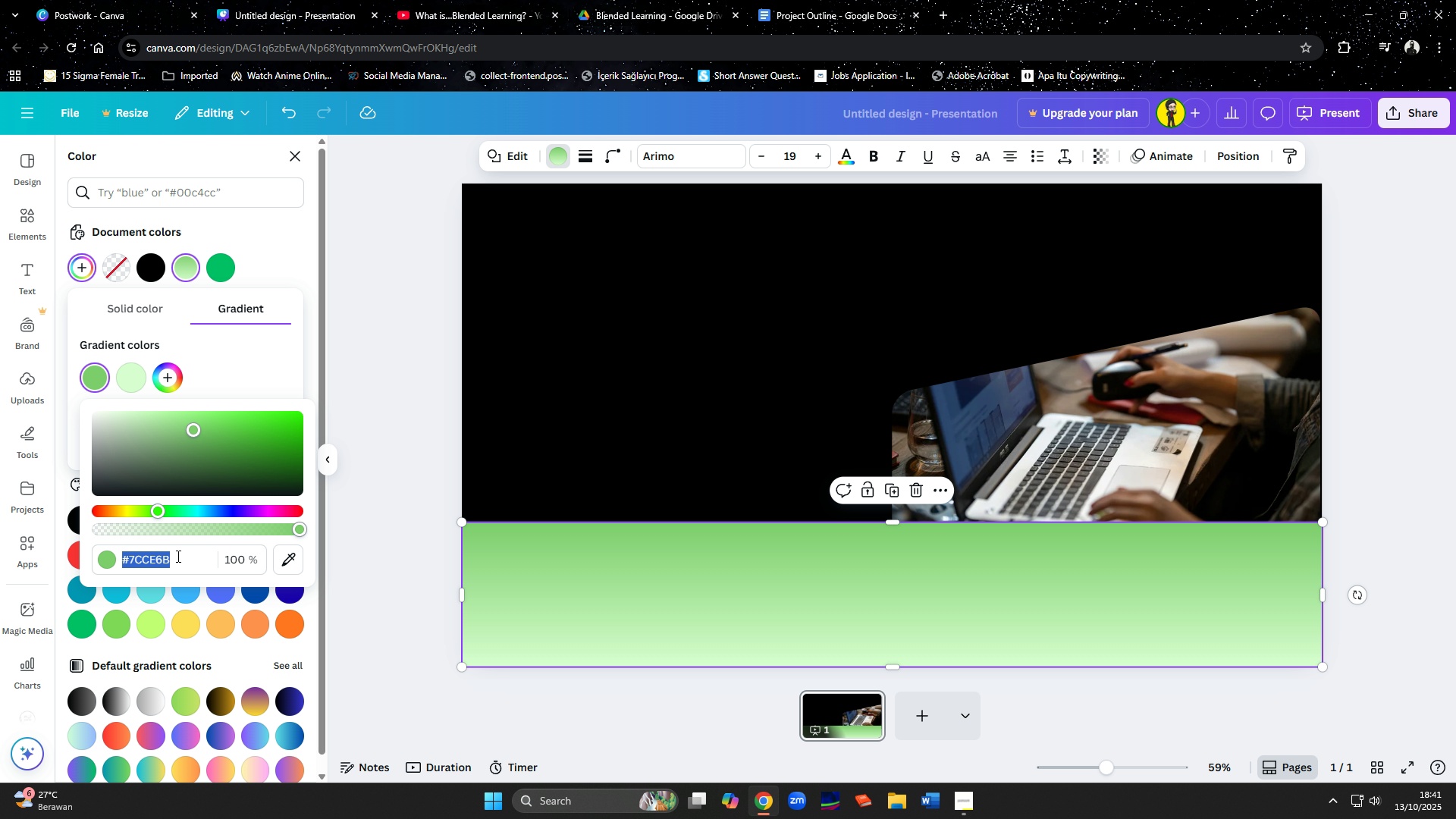 
left_click([177, 556])
 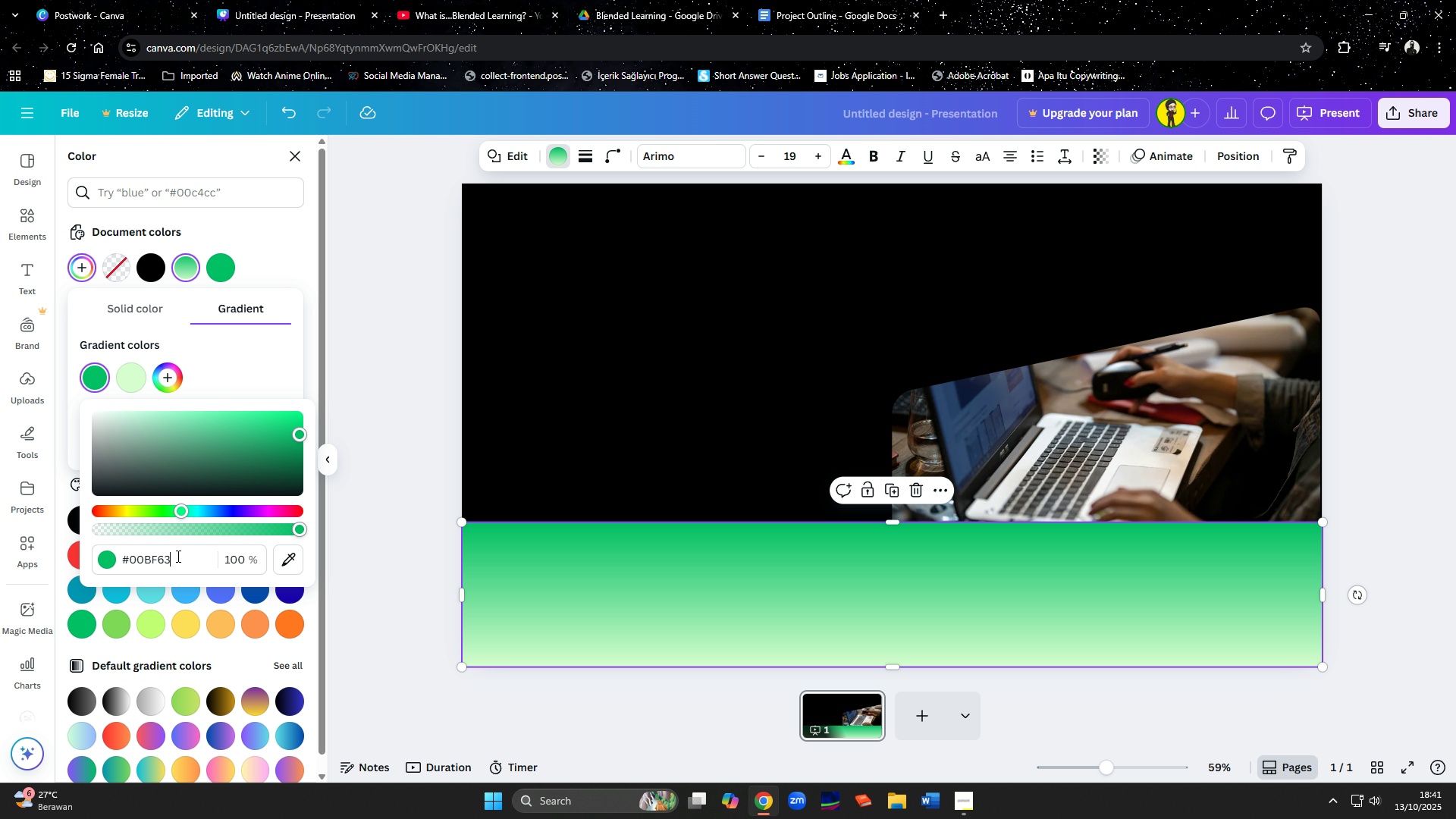 
key(Control+ControlLeft)
 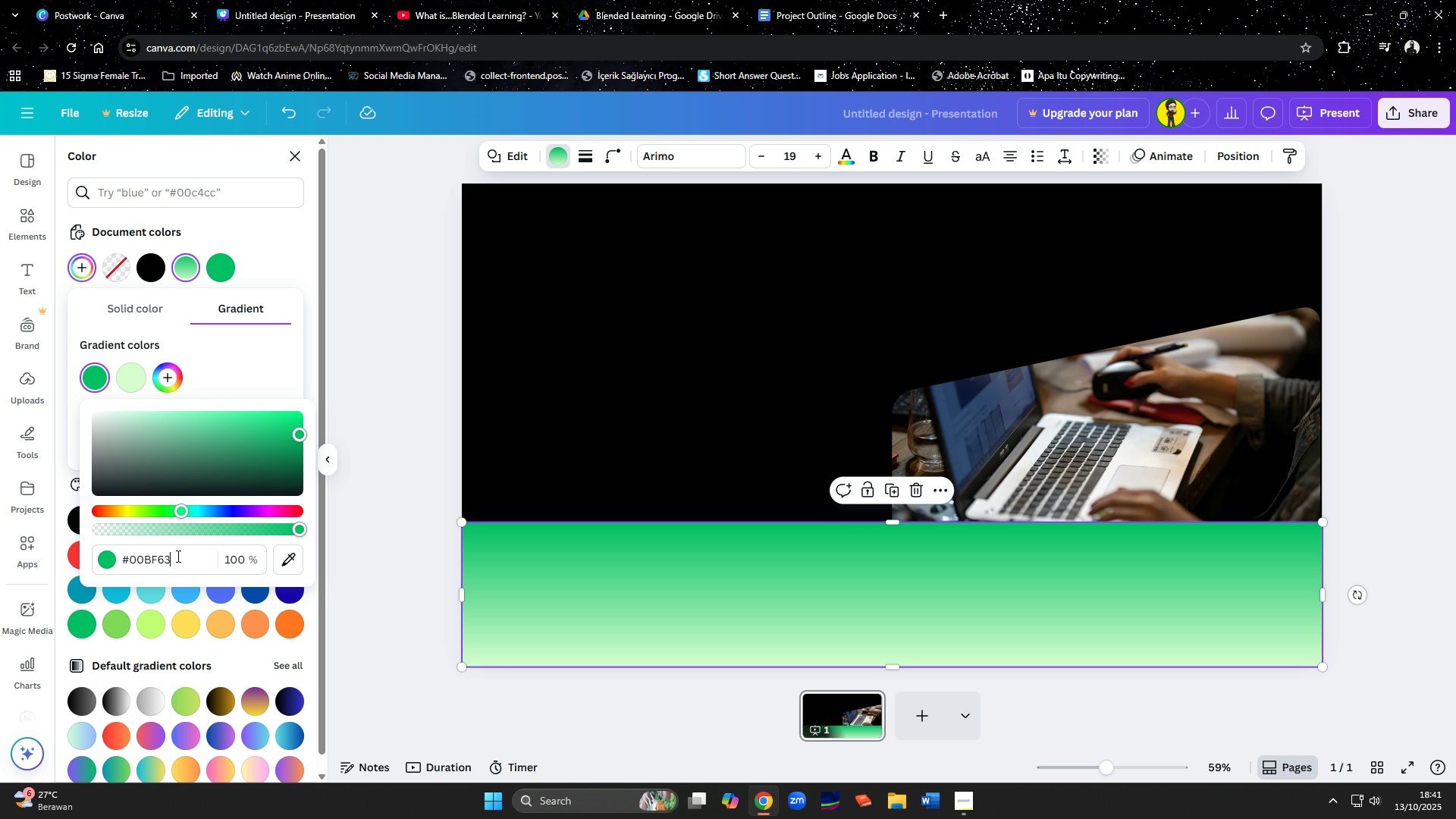 
key(Control+V)
 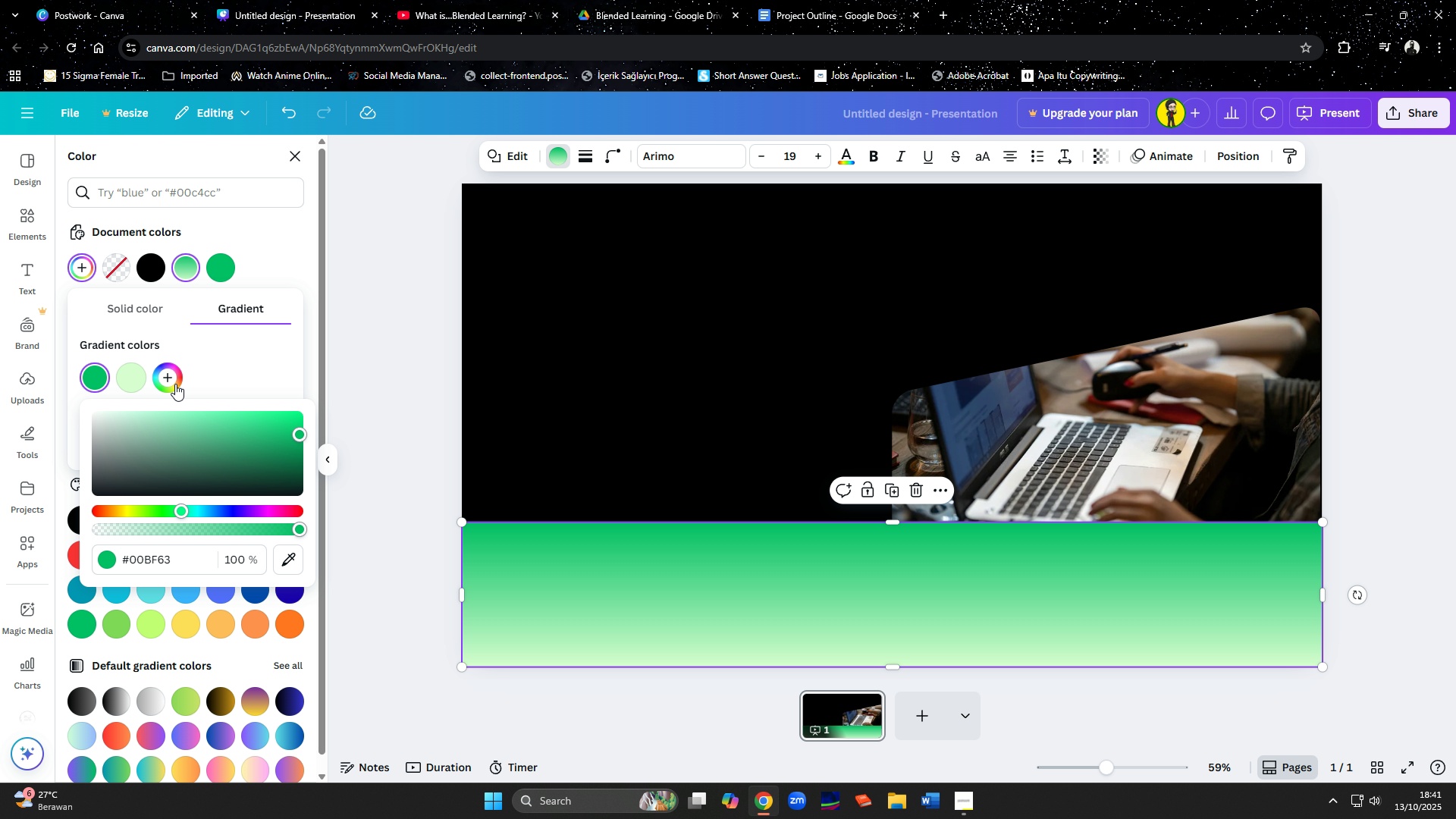 
left_click([209, 366])
 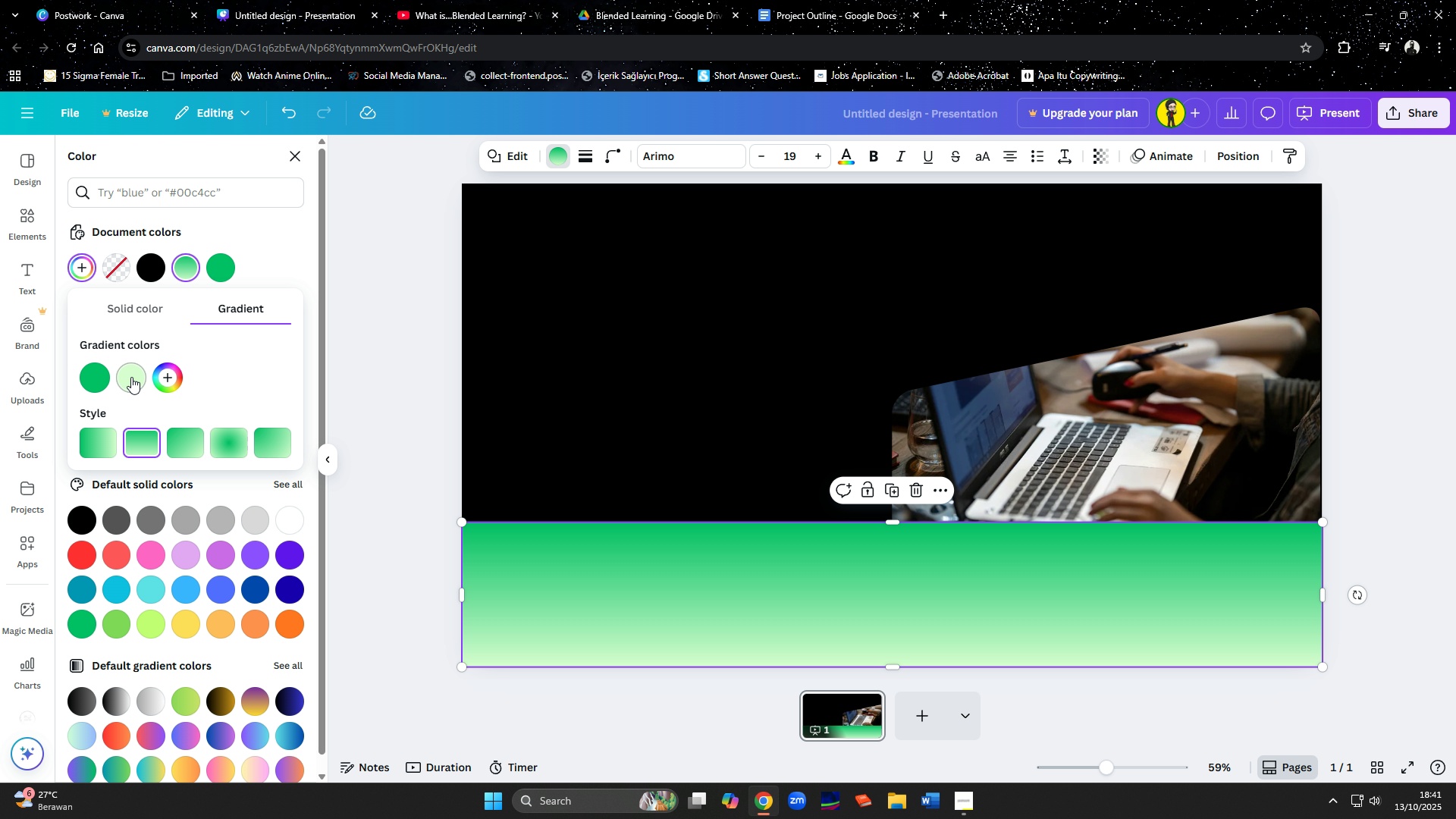 
left_click([131, 377])
 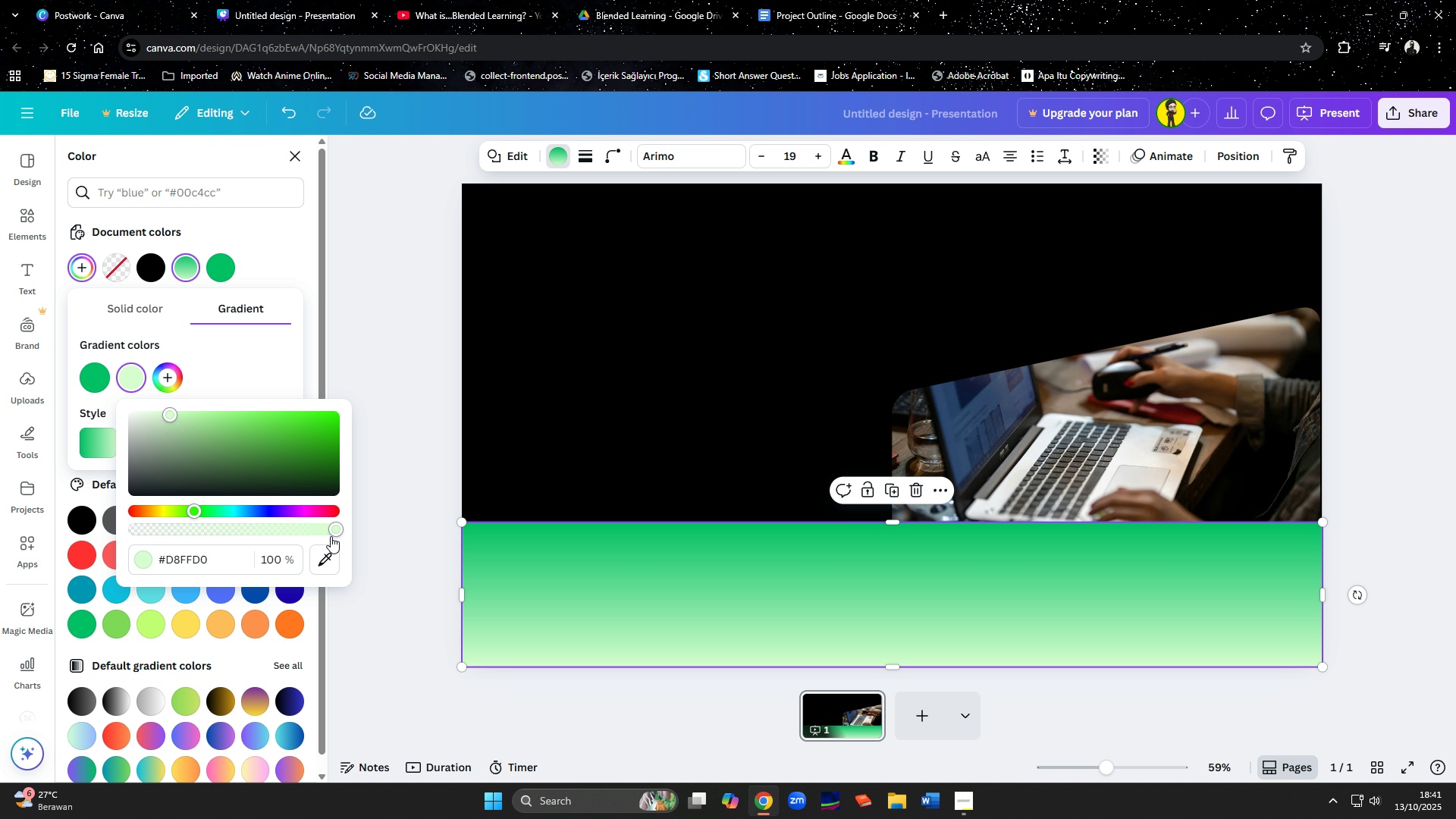 
left_click_drag(start_coordinate=[332, 530], to_coordinate=[114, 529])
 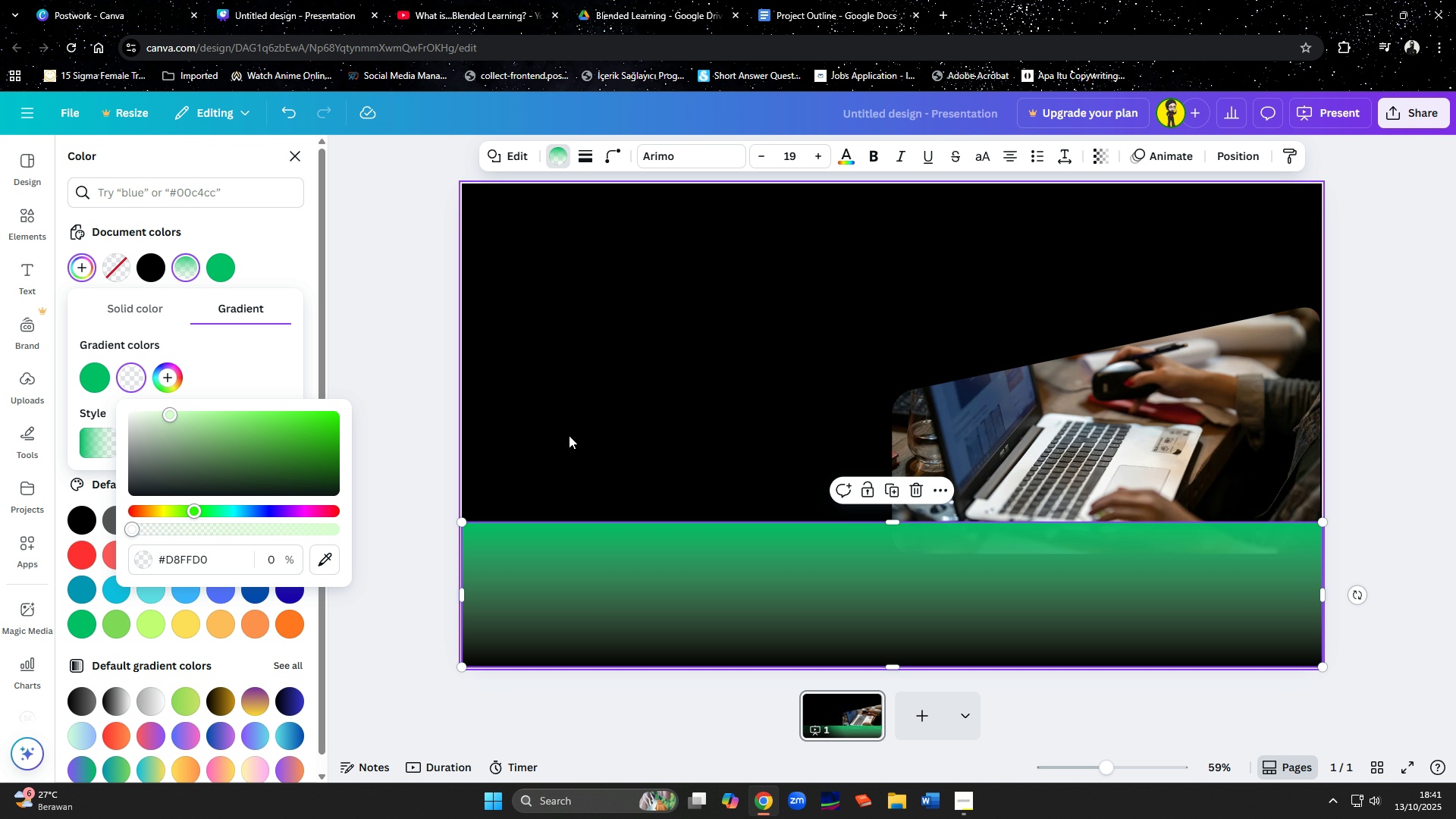 
left_click([244, 363])
 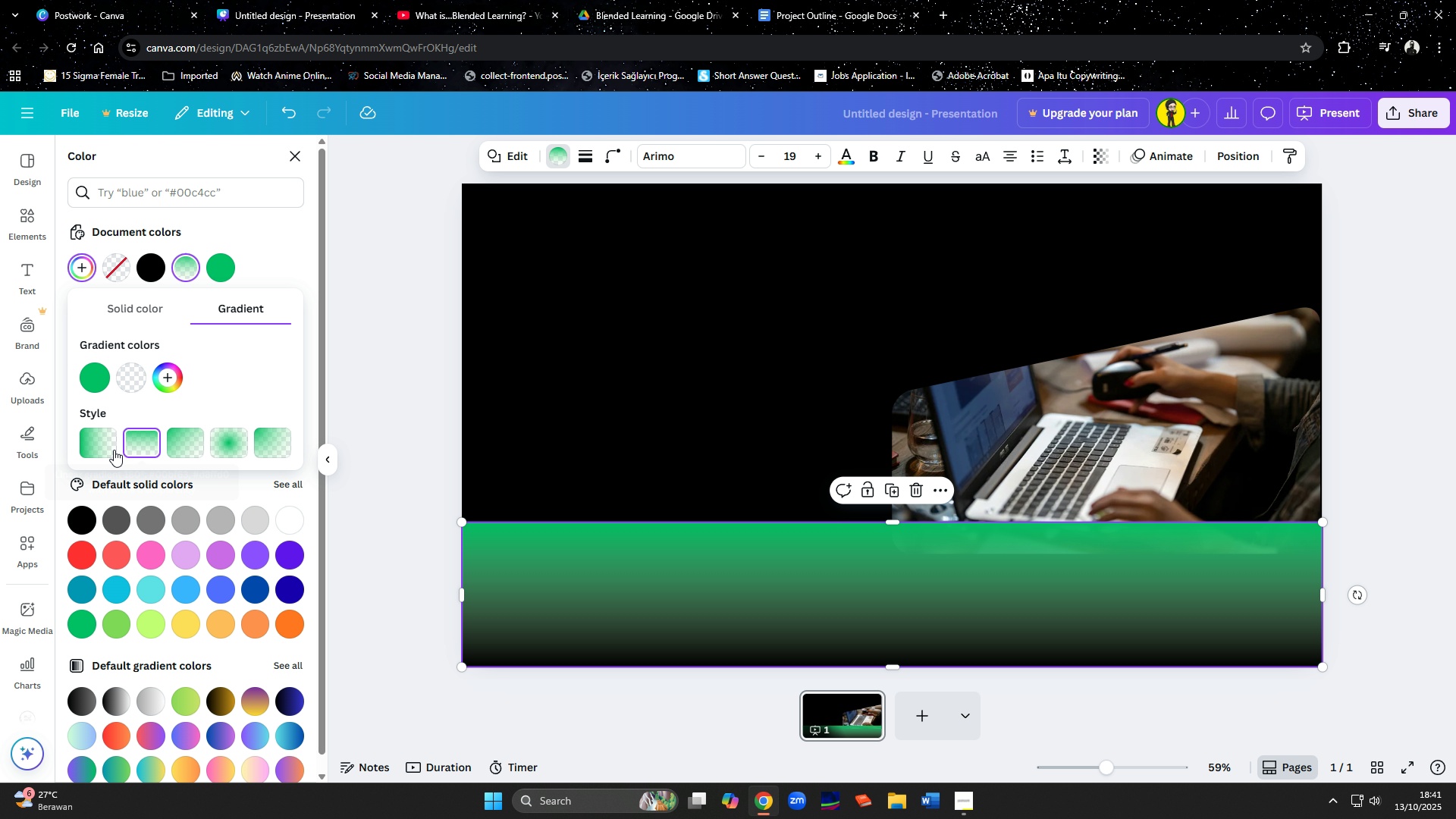 
left_click([108, 447])
 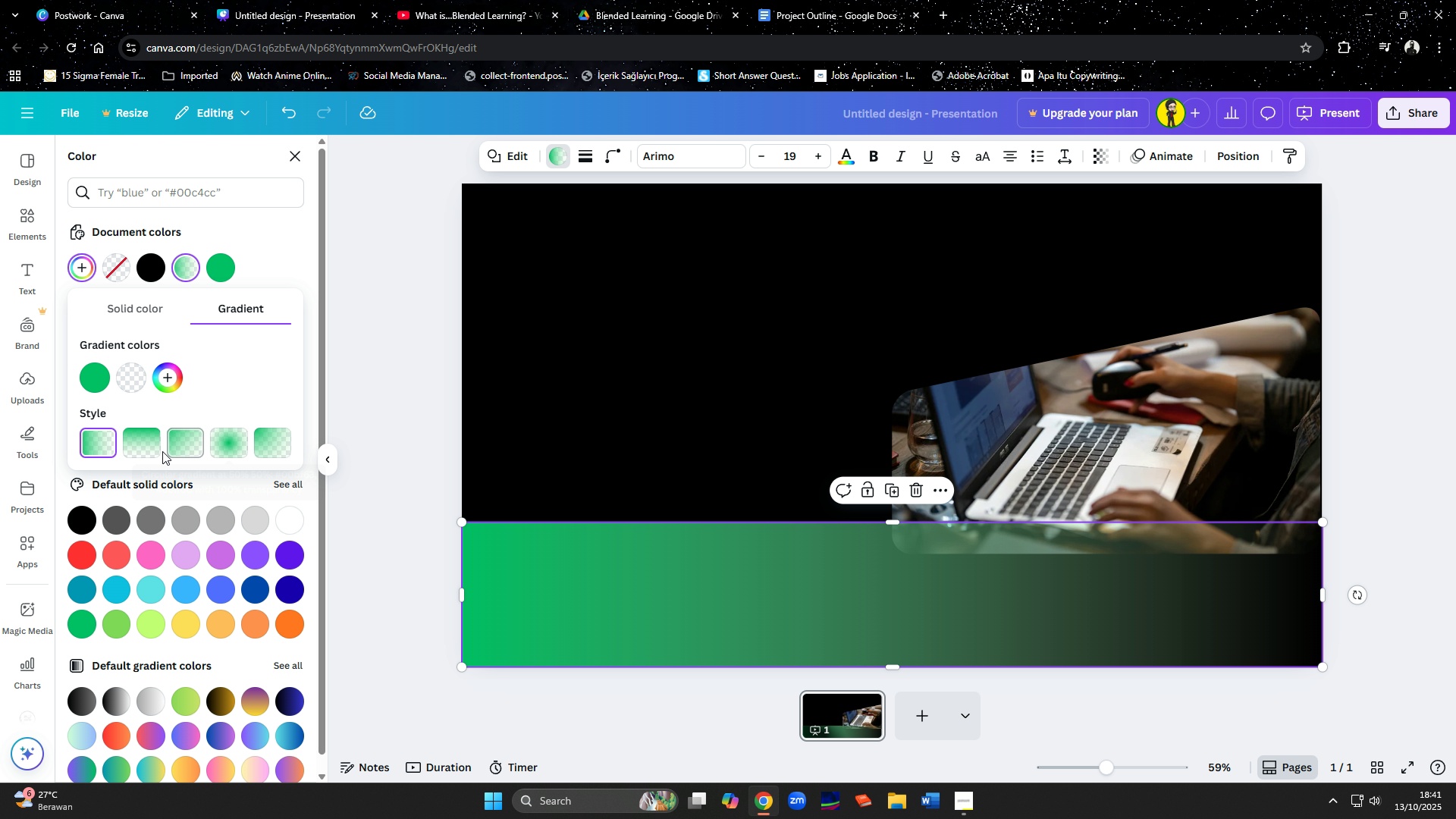 
left_click([132, 448])
 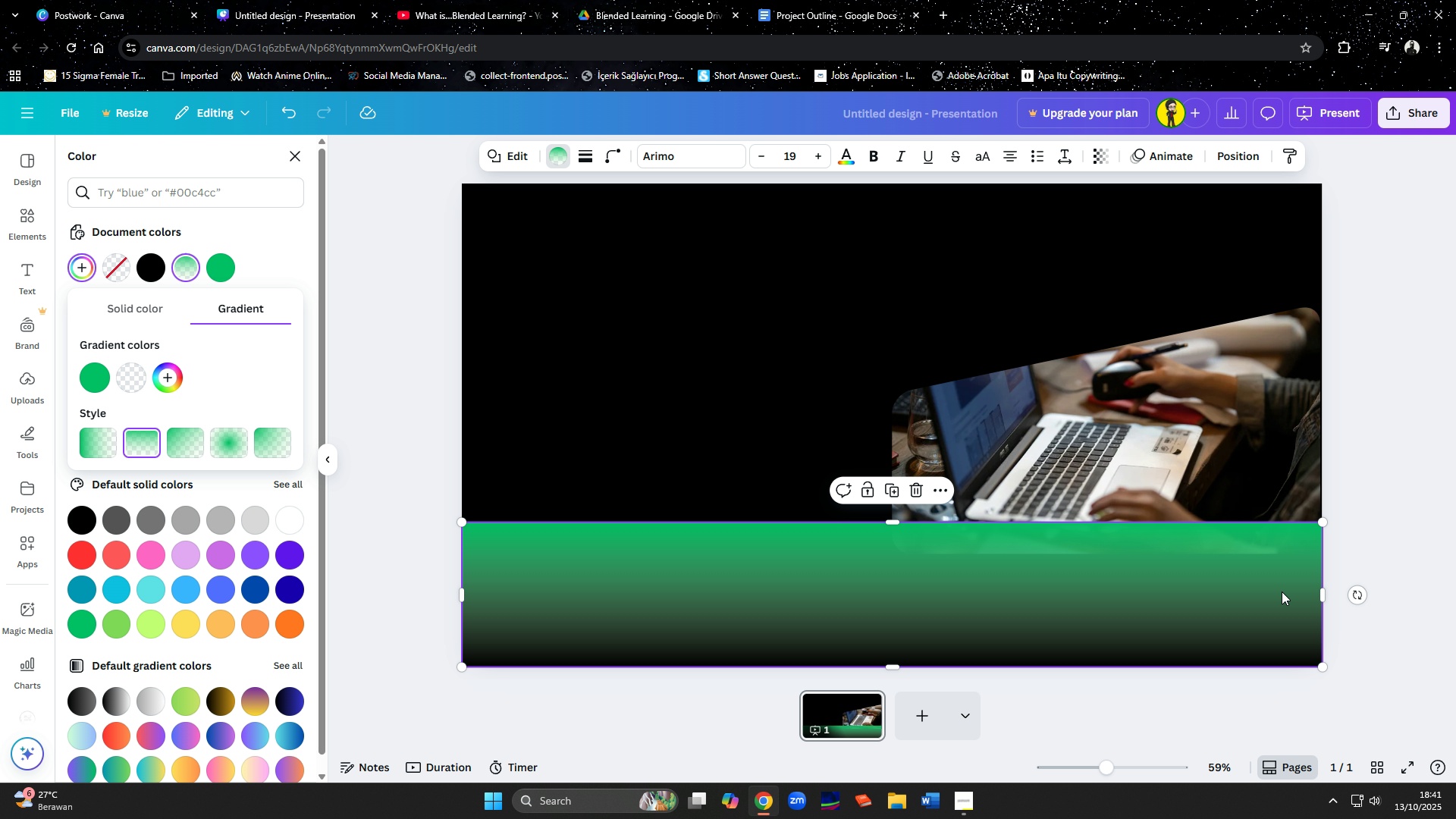 
left_click_drag(start_coordinate=[1358, 587], to_coordinate=[720, 600])
 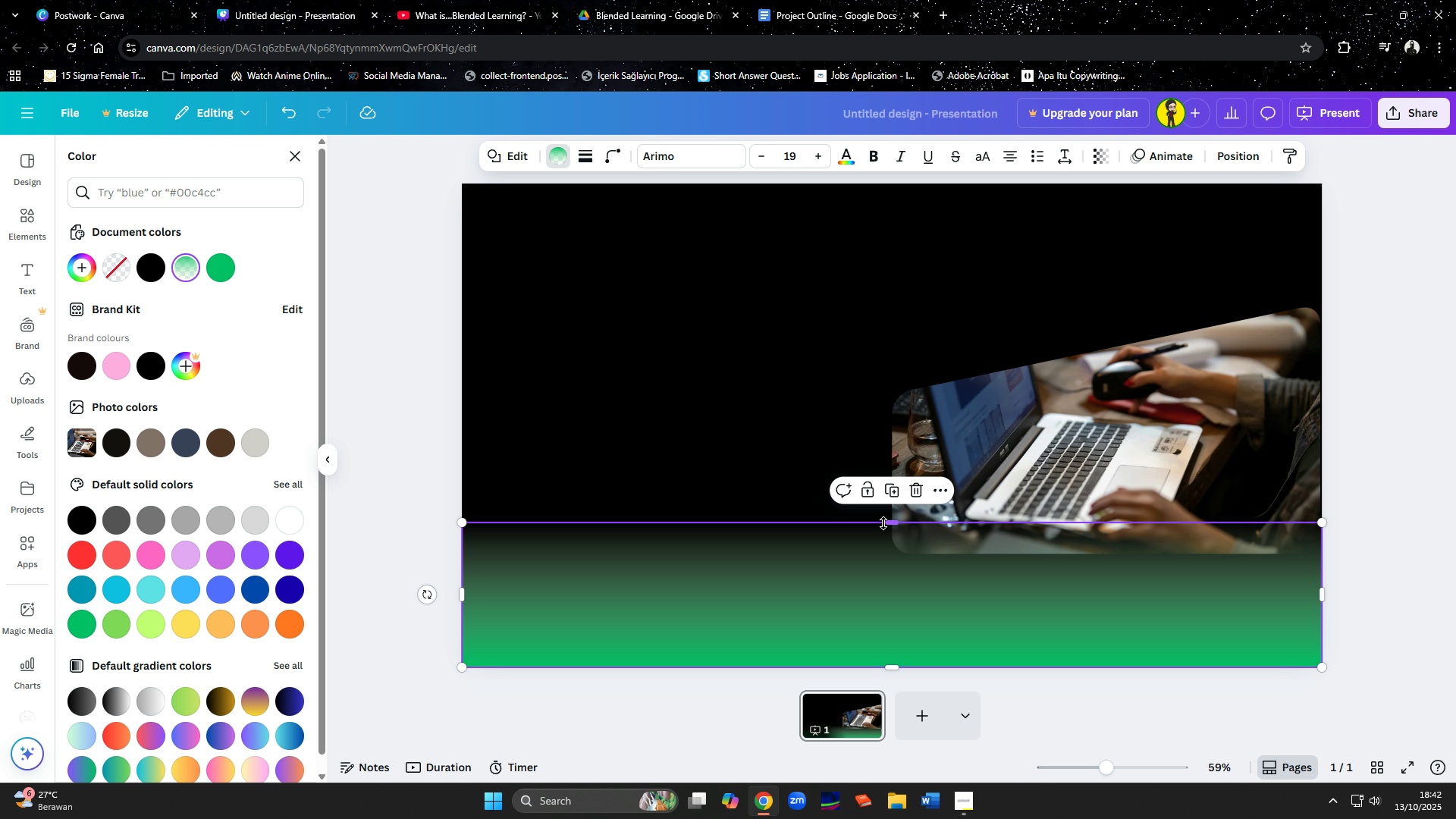 
left_click_drag(start_coordinate=[892, 523], to_coordinate=[900, 520])
 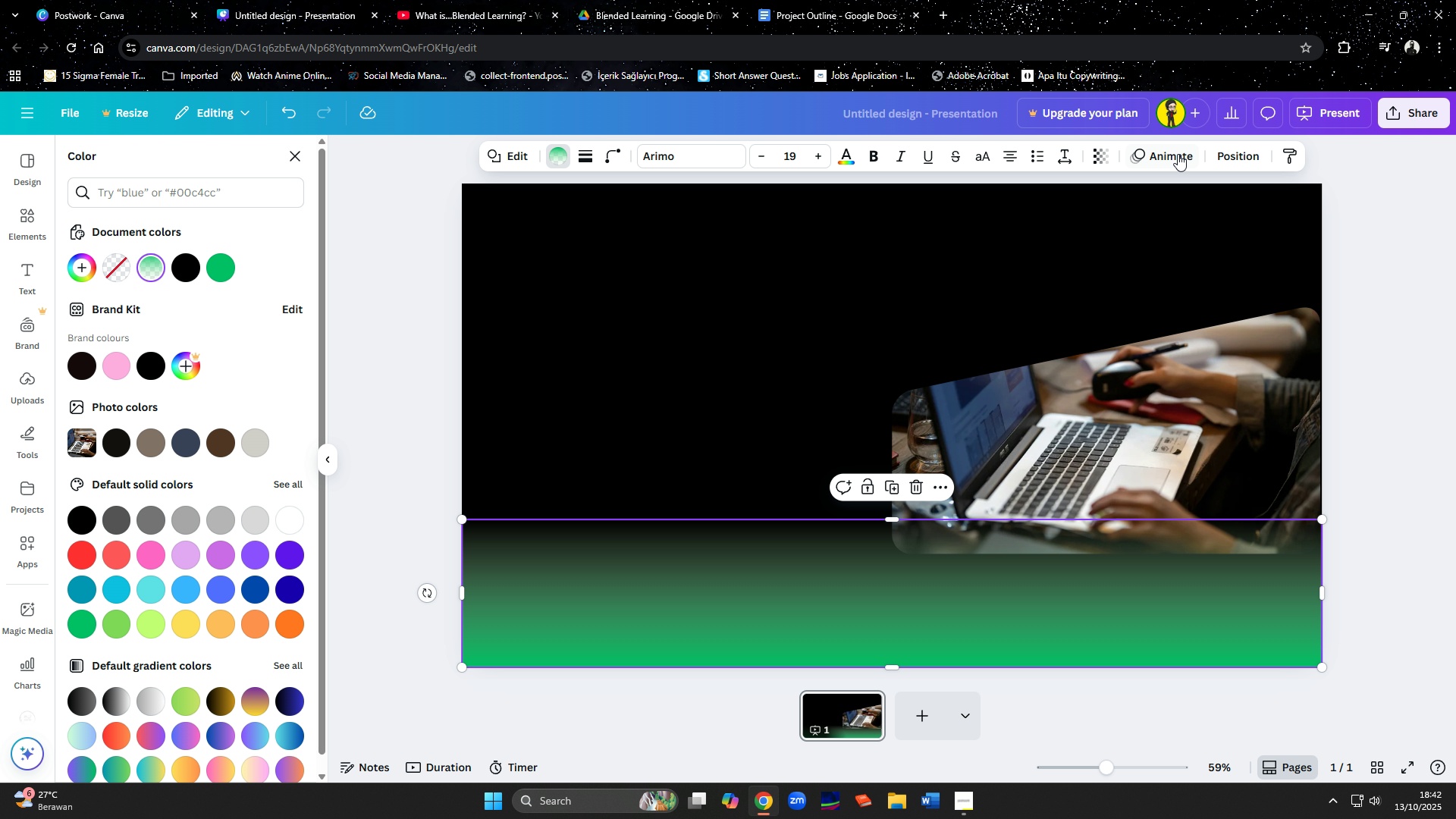 
left_click([1229, 149])
 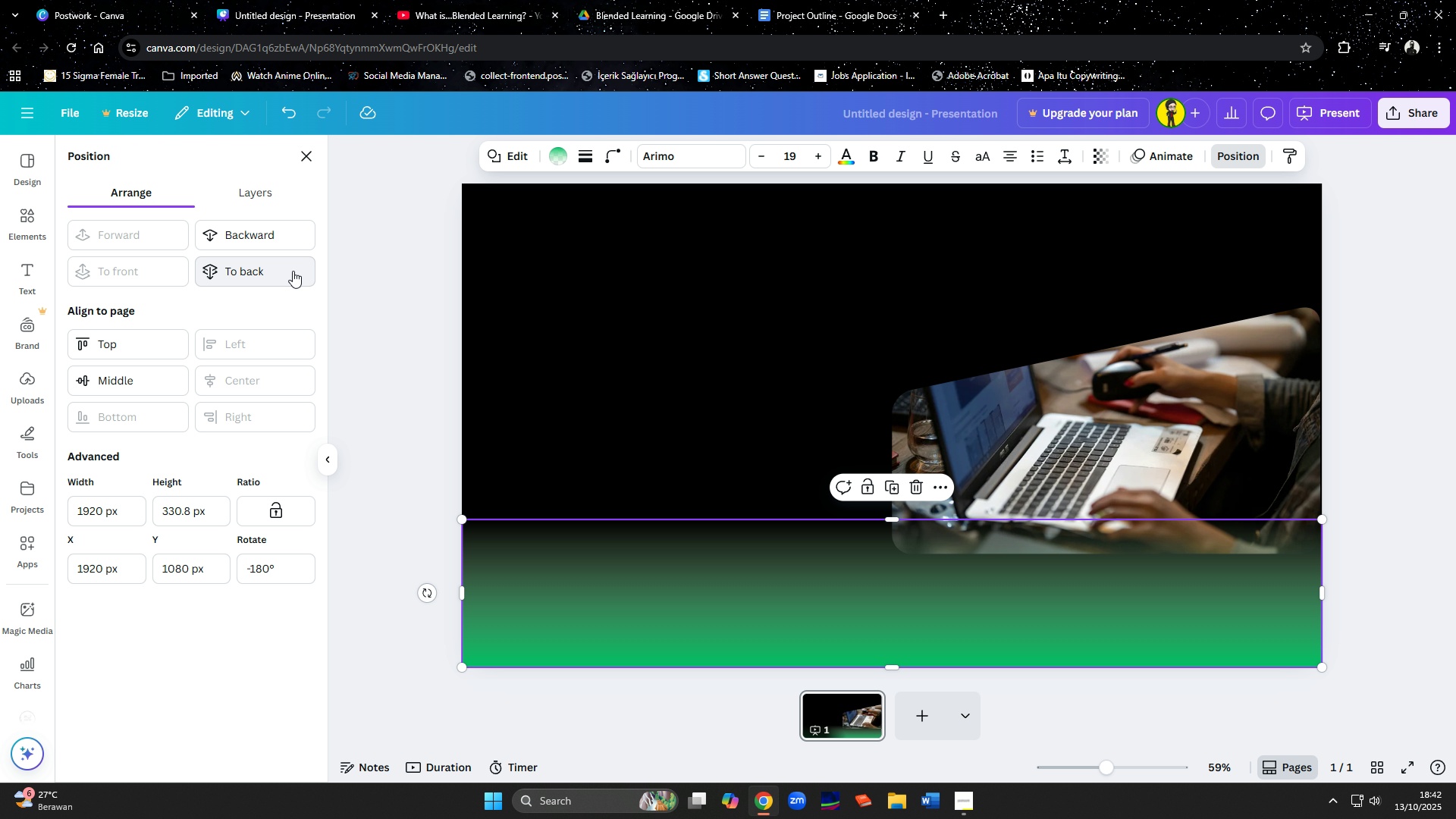 
left_click([293, 271])
 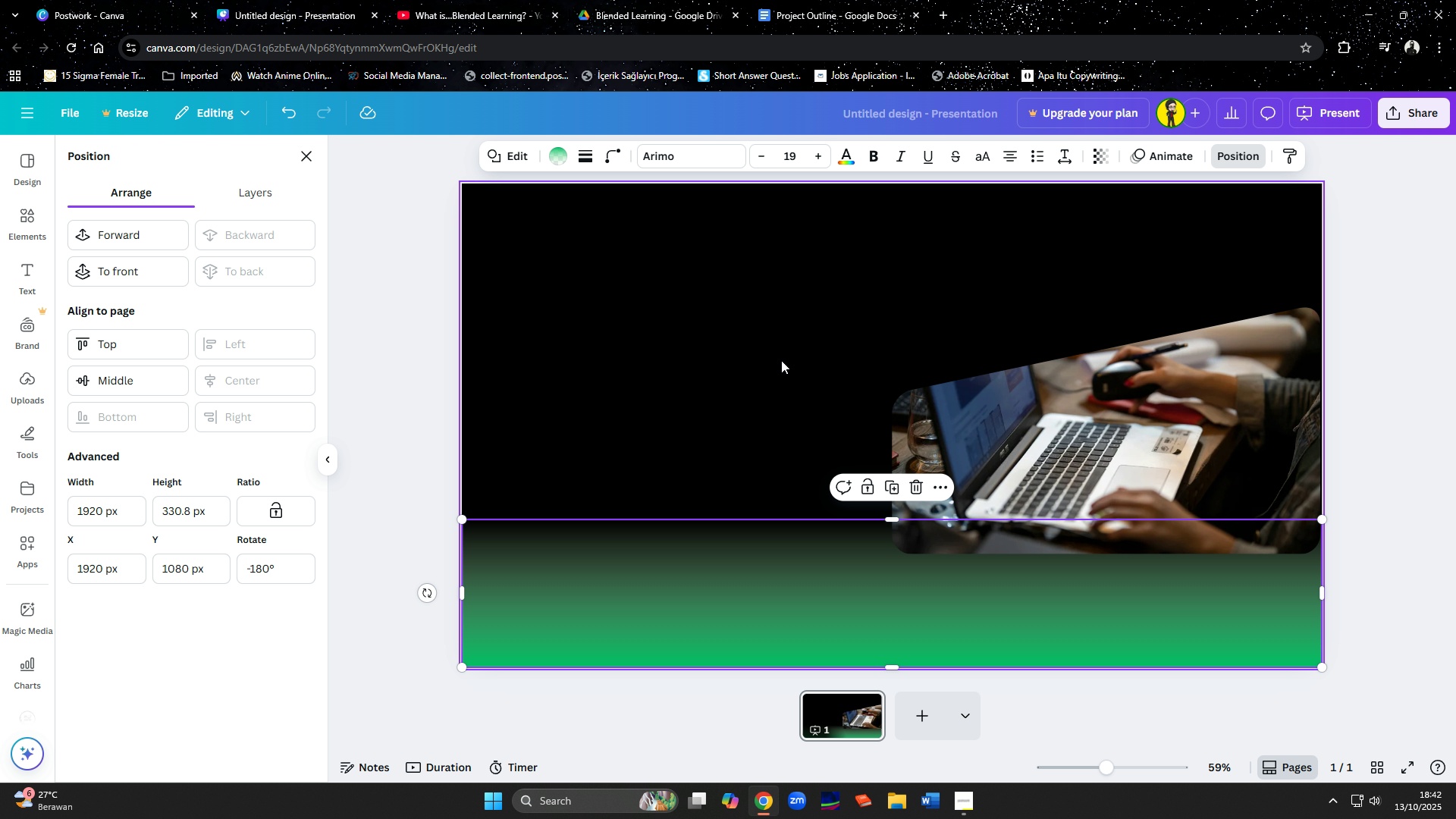 
left_click([774, 359])
 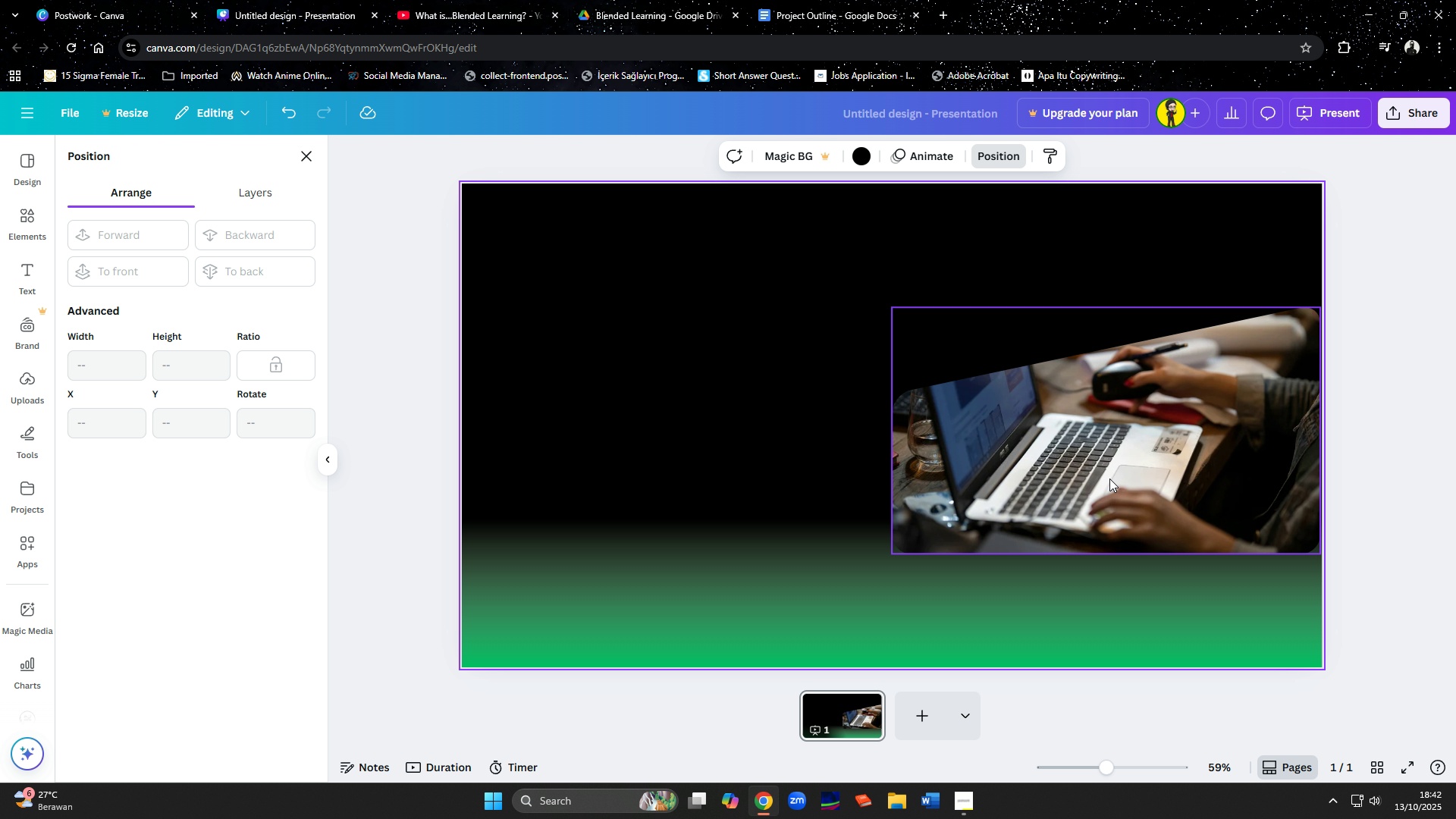 
left_click_drag(start_coordinate=[1110, 479], to_coordinate=[1110, 535])
 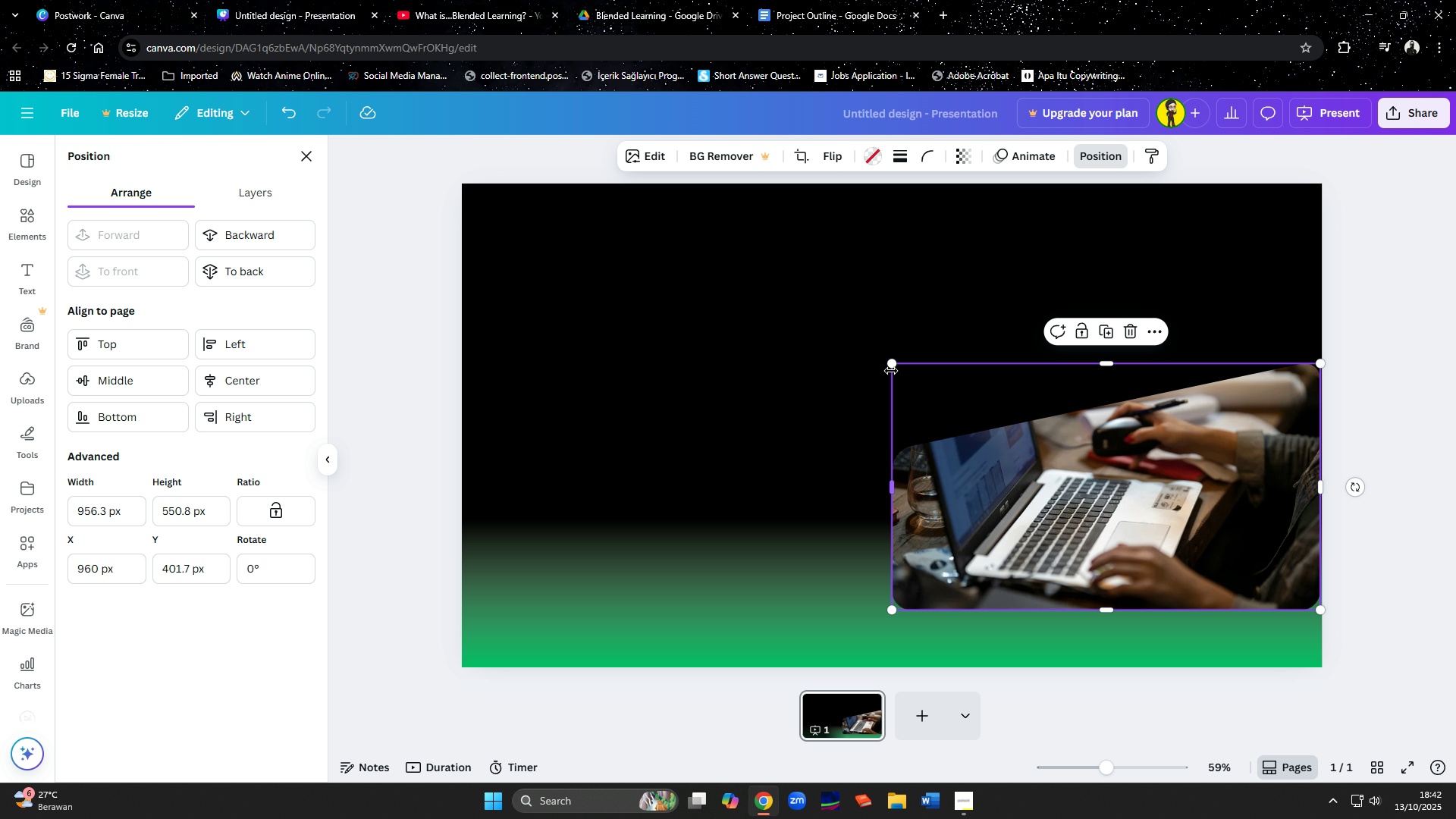 
left_click_drag(start_coordinate=[893, 366], to_coordinate=[989, 434])
 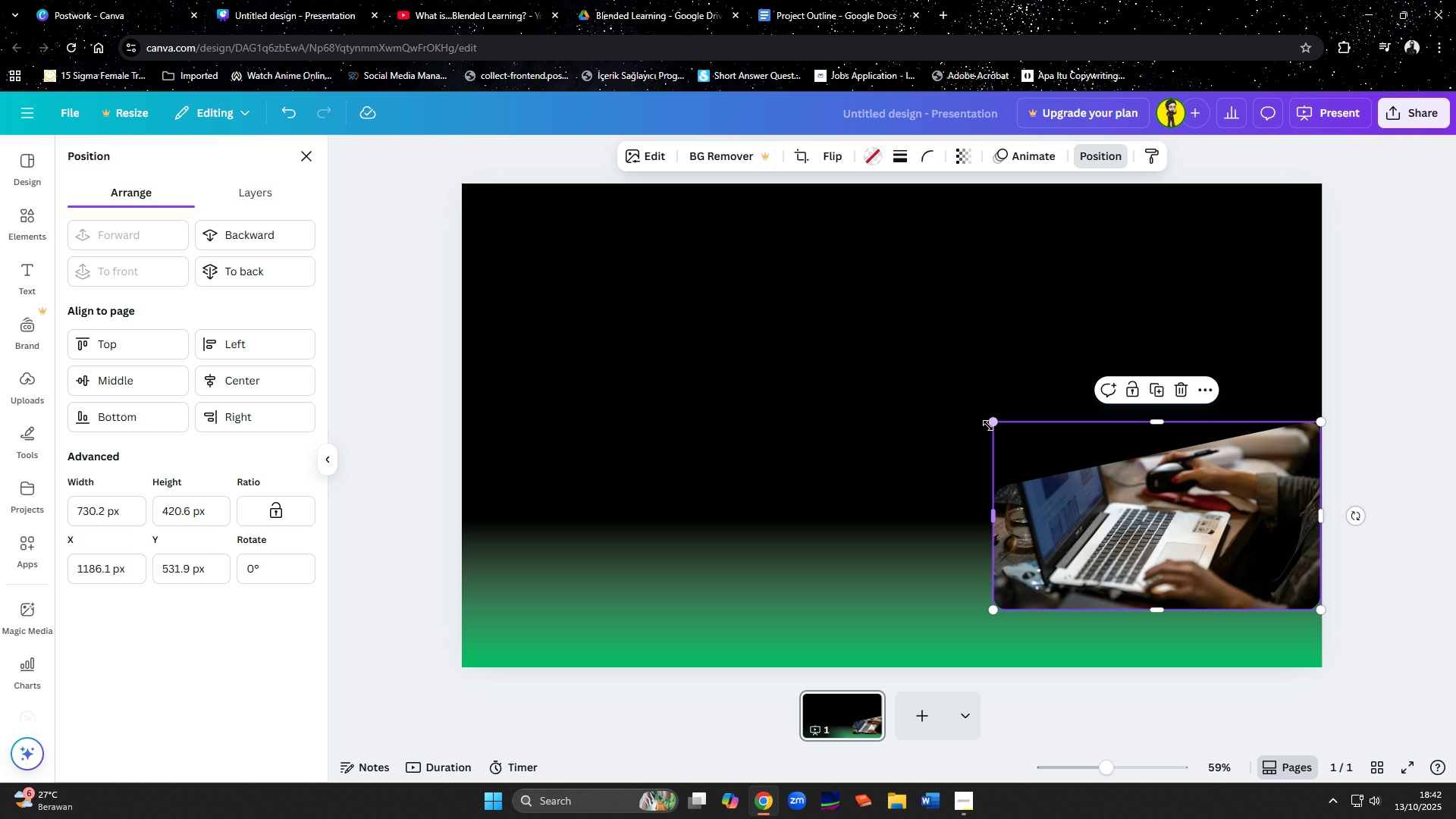 
left_click_drag(start_coordinate=[988, 425], to_coordinate=[964, 411])
 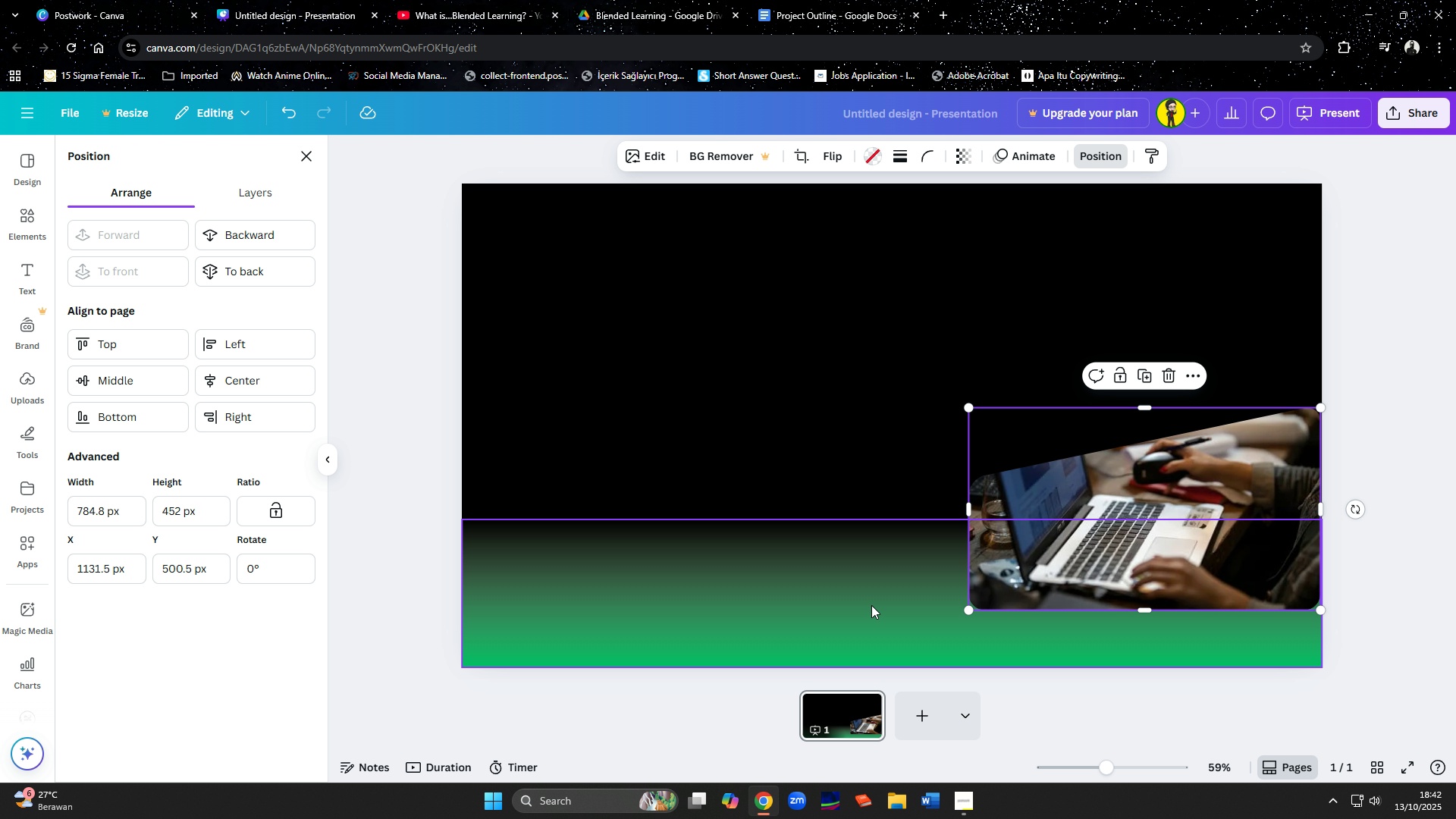 
left_click([871, 605])
 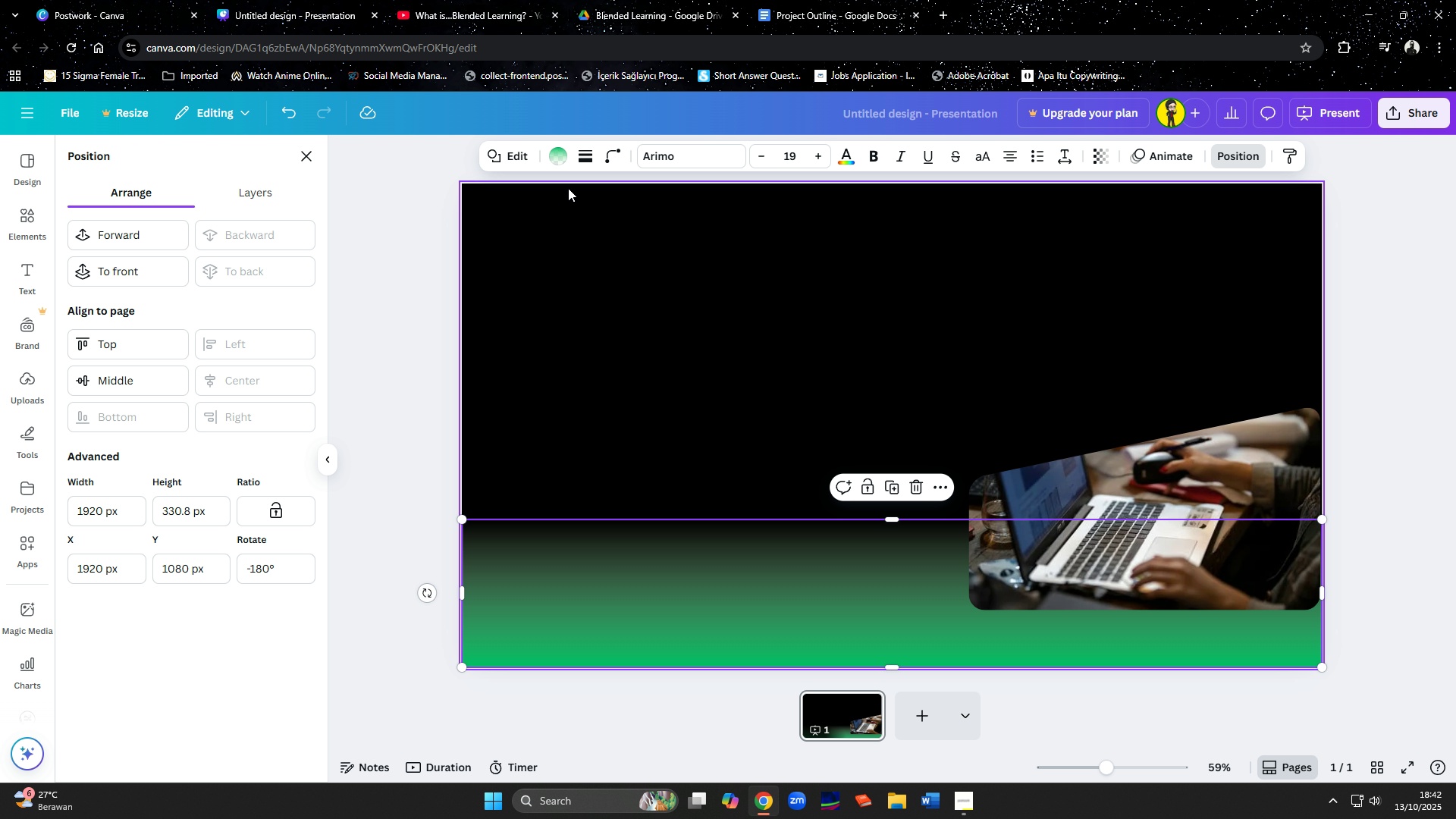 
left_click([559, 158])
 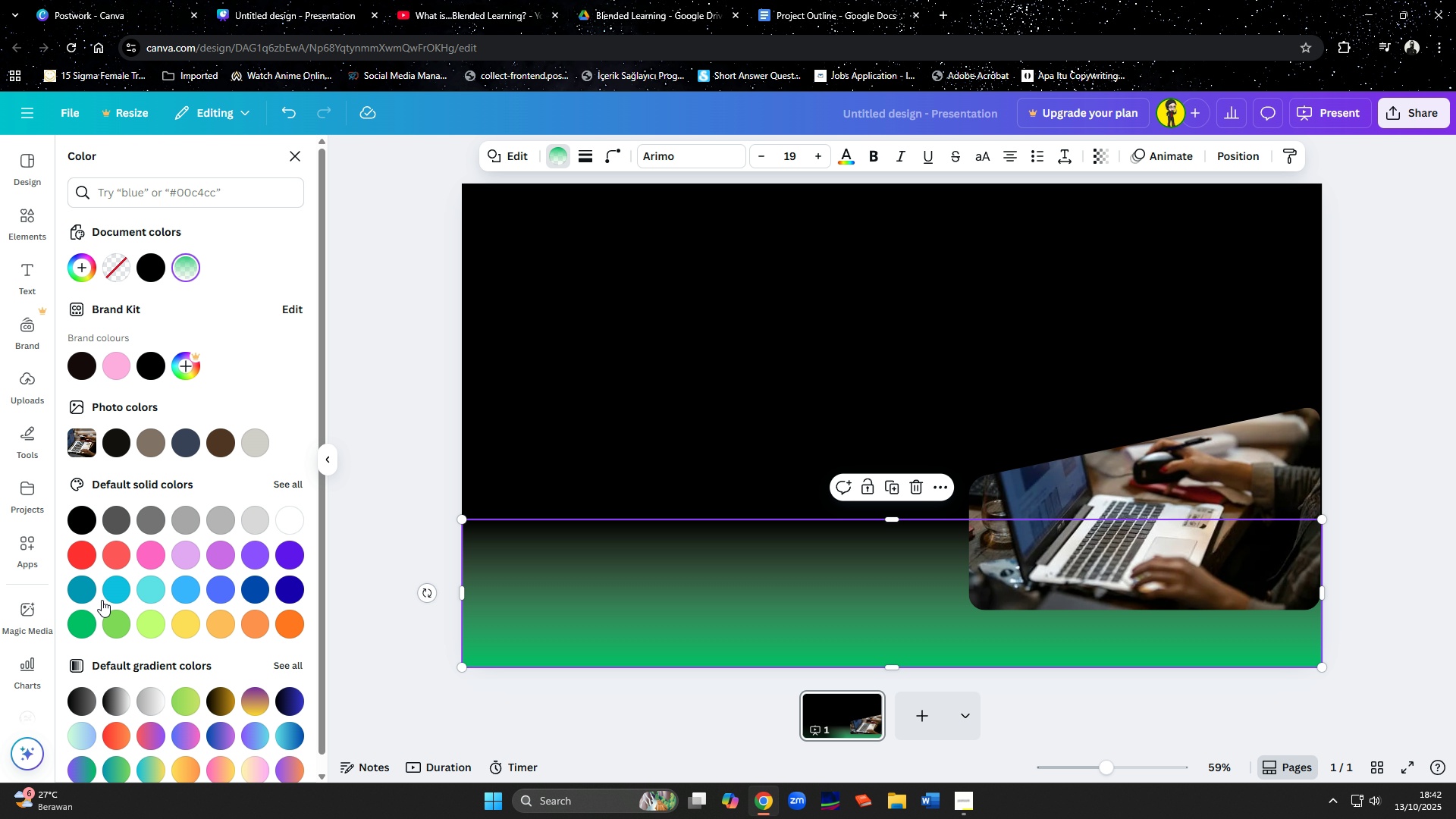 
left_click([82, 626])
 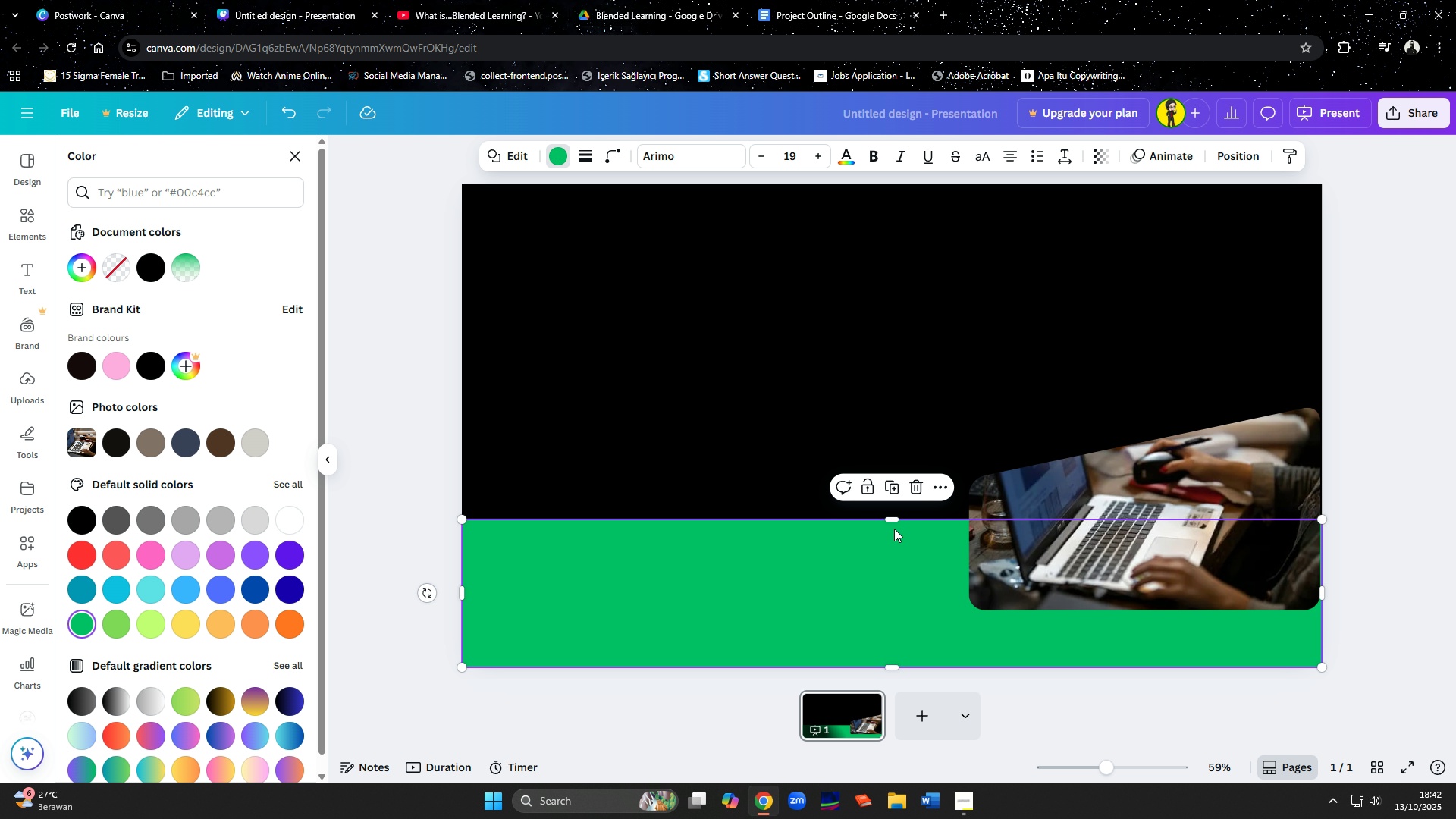 
left_click_drag(start_coordinate=[894, 522], to_coordinate=[902, 596])
 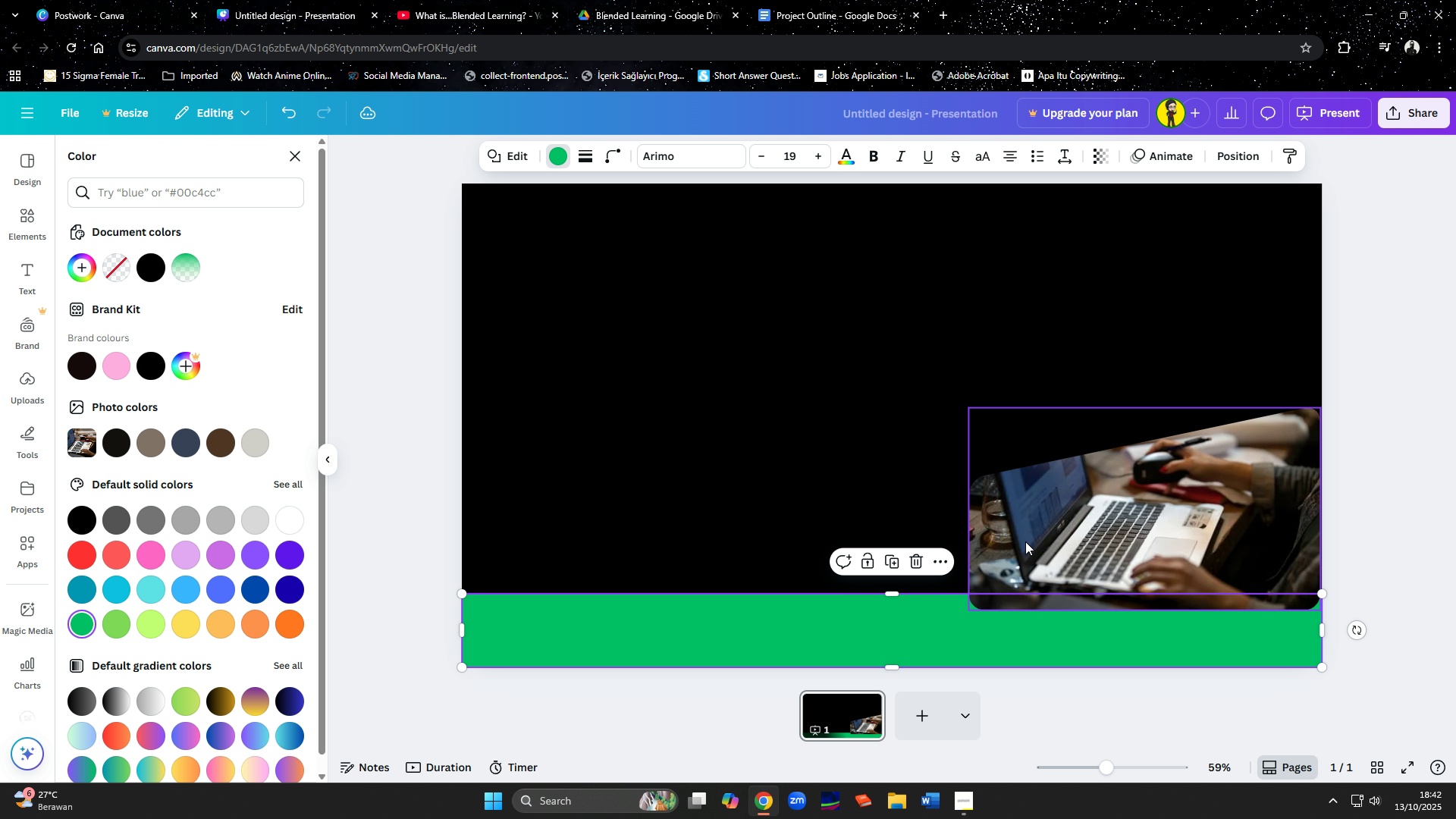 
left_click_drag(start_coordinate=[1049, 534], to_coordinate=[1037, 553])
 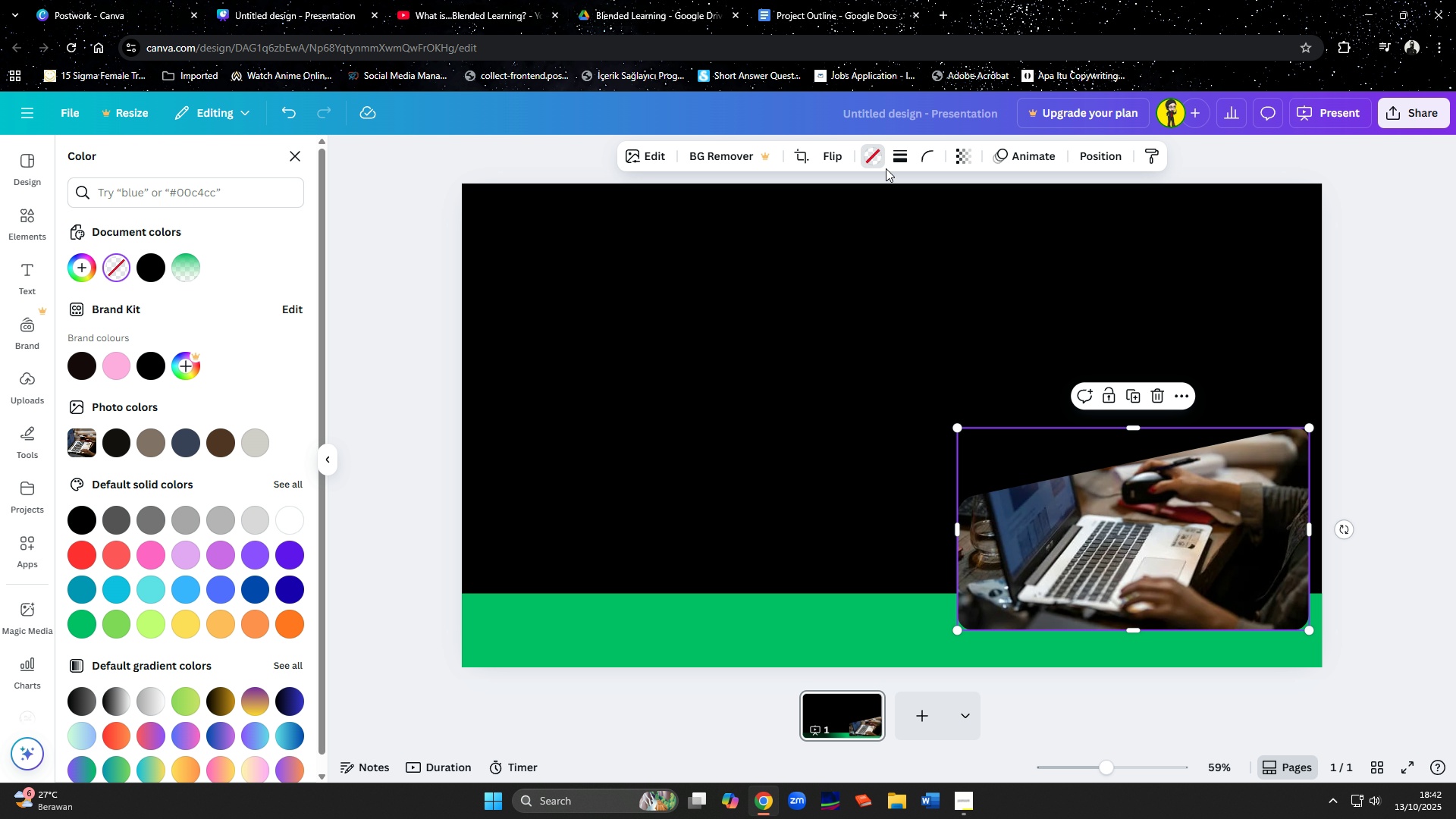 
left_click([901, 161])
 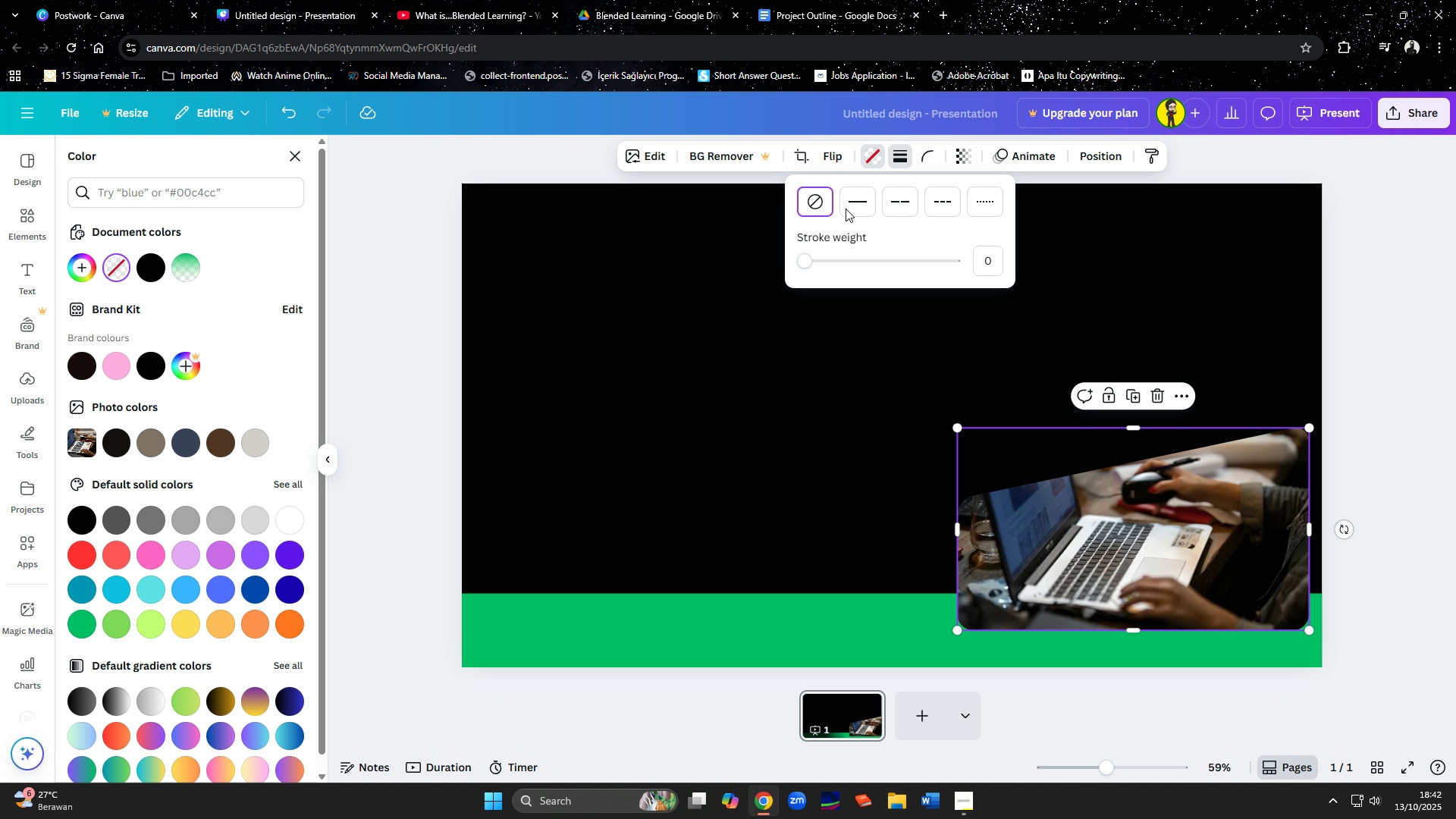 
left_click([868, 201])
 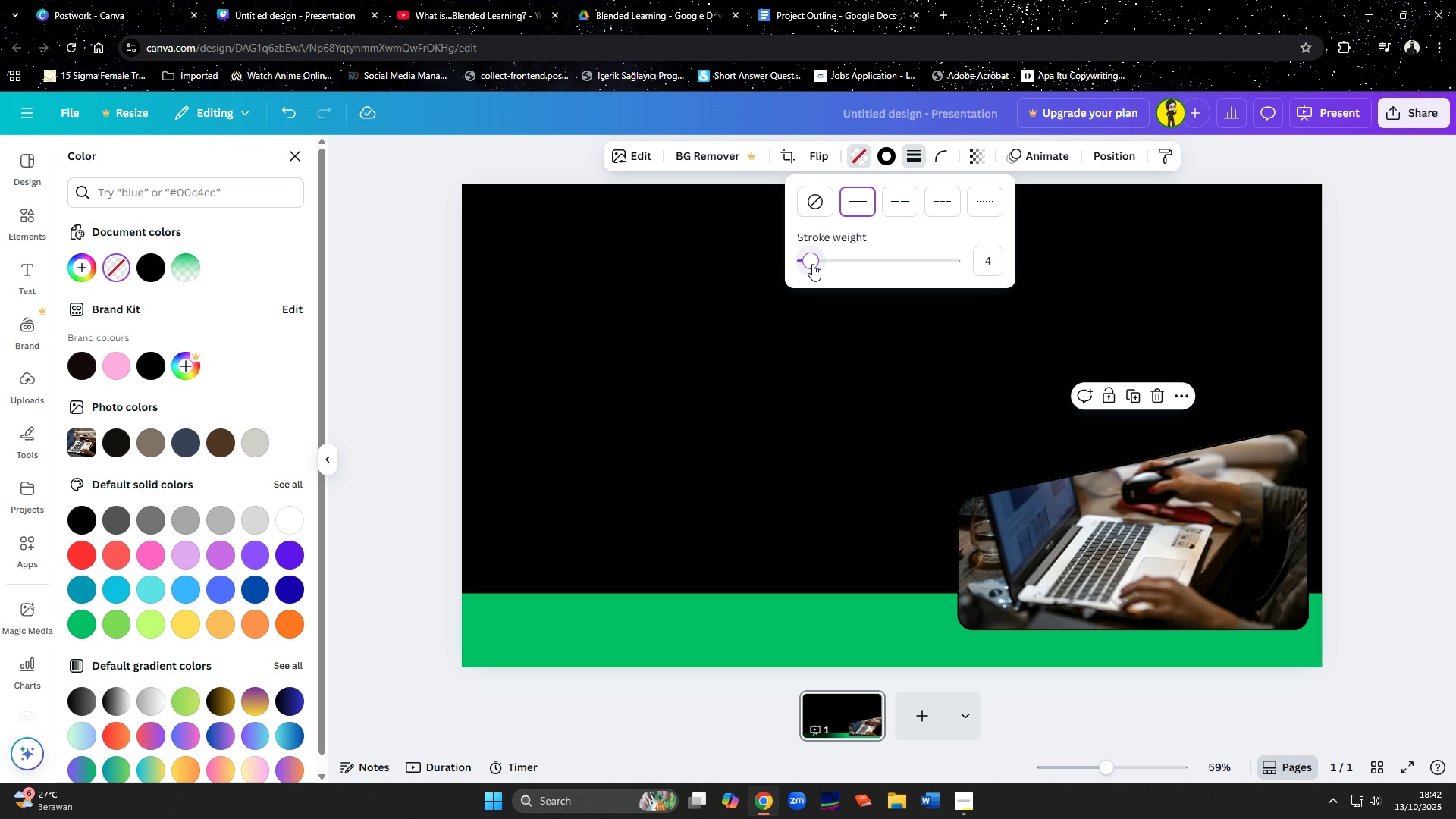 
left_click_drag(start_coordinate=[812, 264], to_coordinate=[825, 264])
 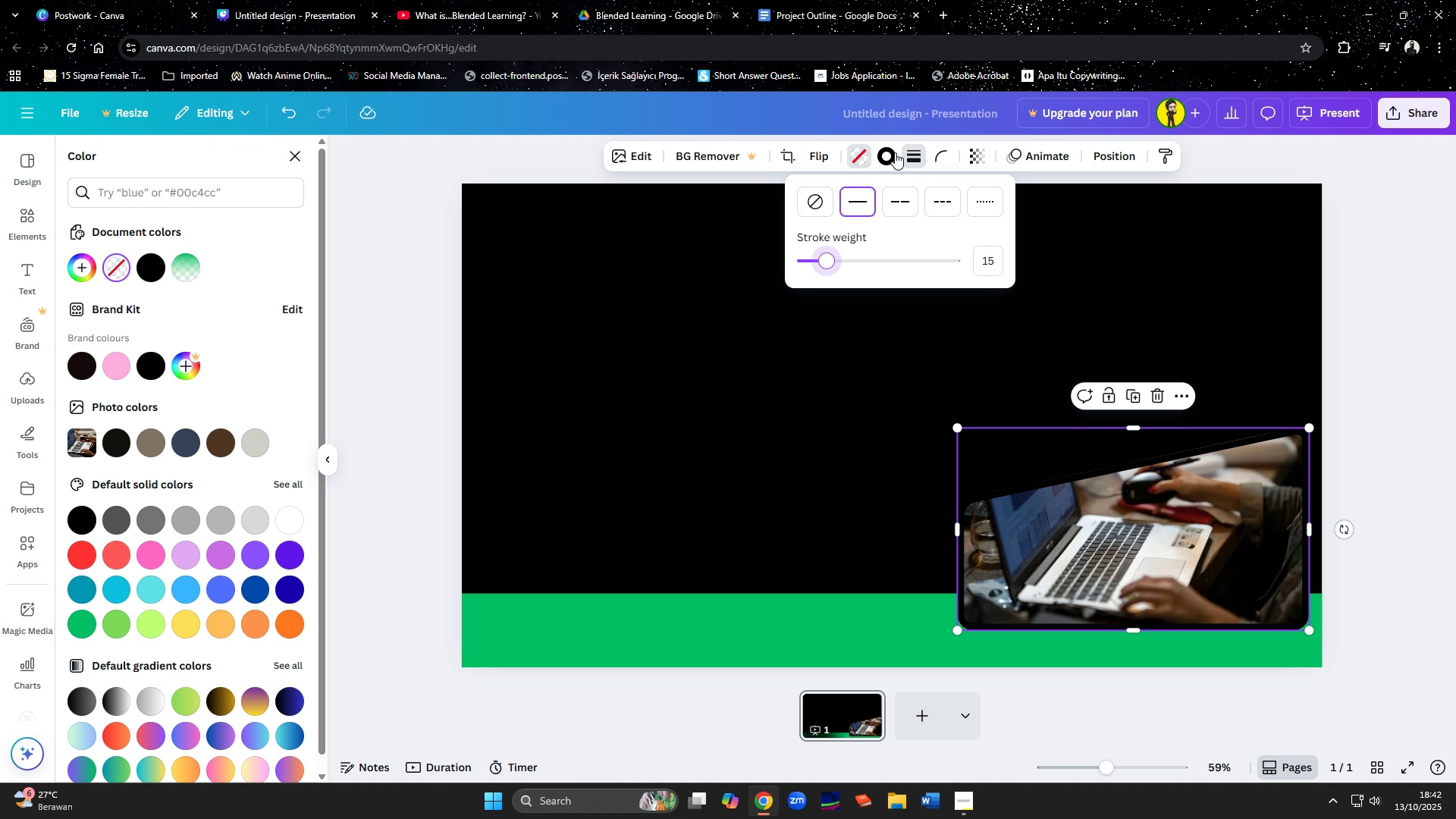 
left_click([890, 154])
 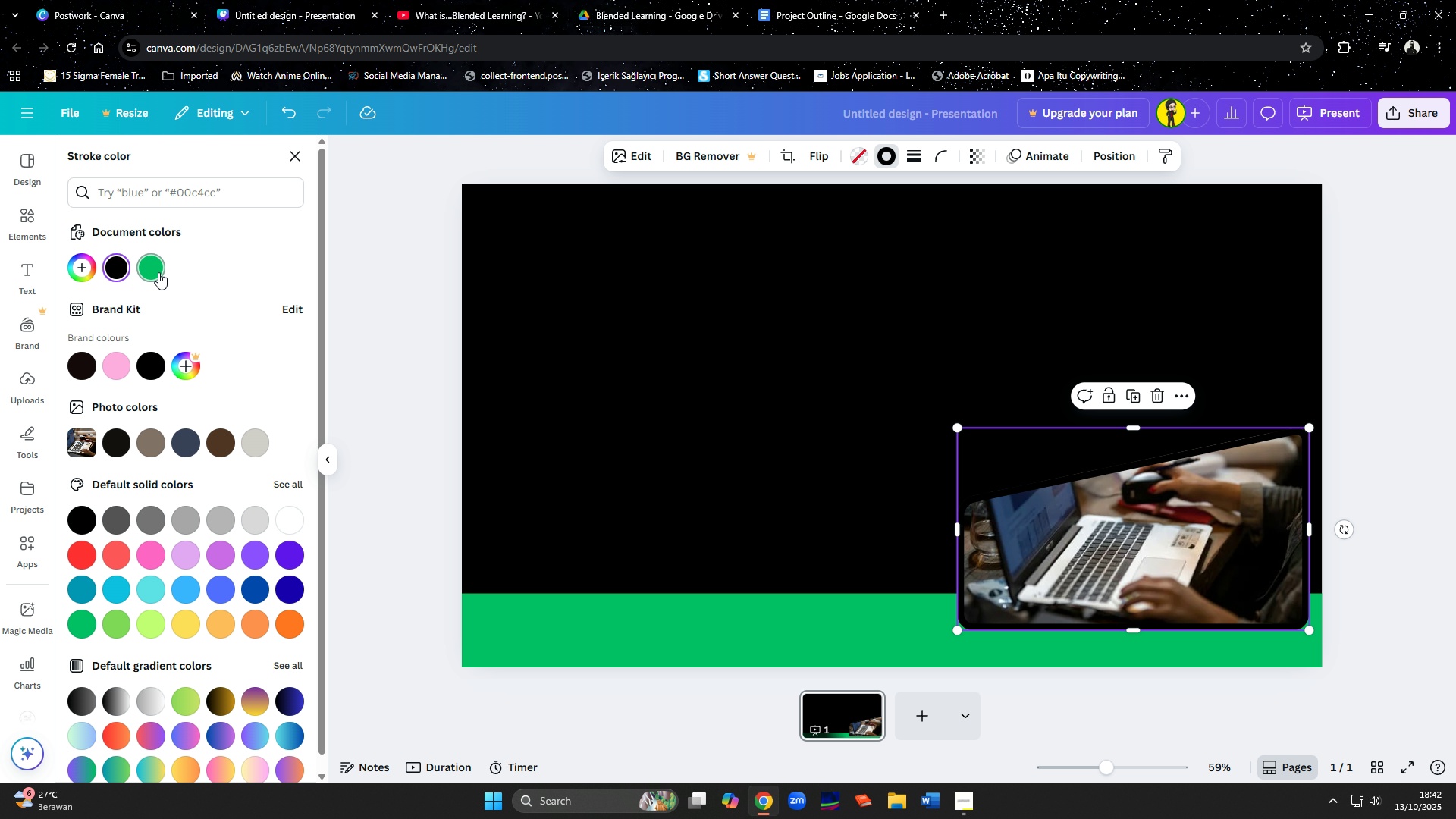 
left_click([158, 272])
 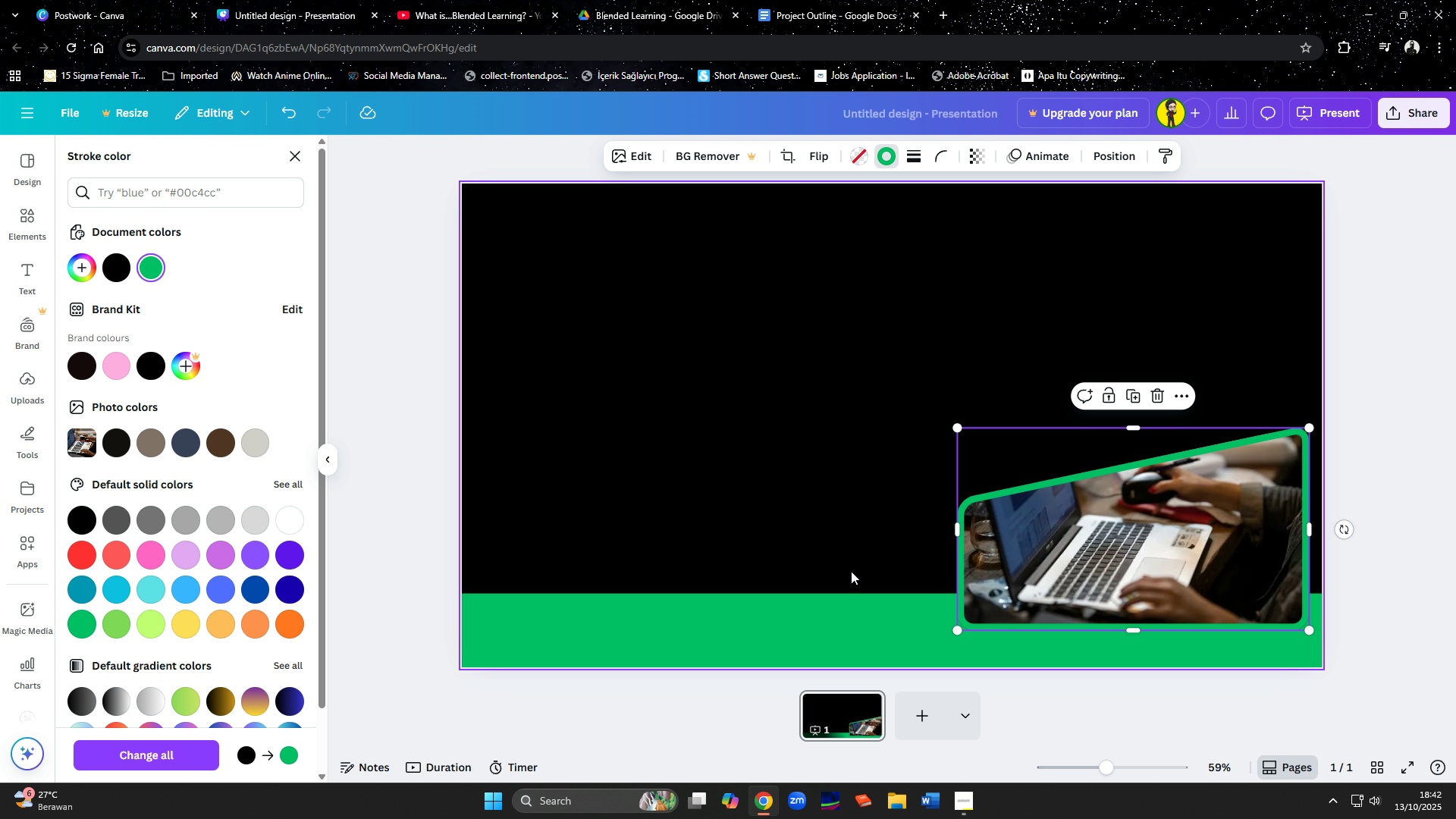 
left_click([848, 604])
 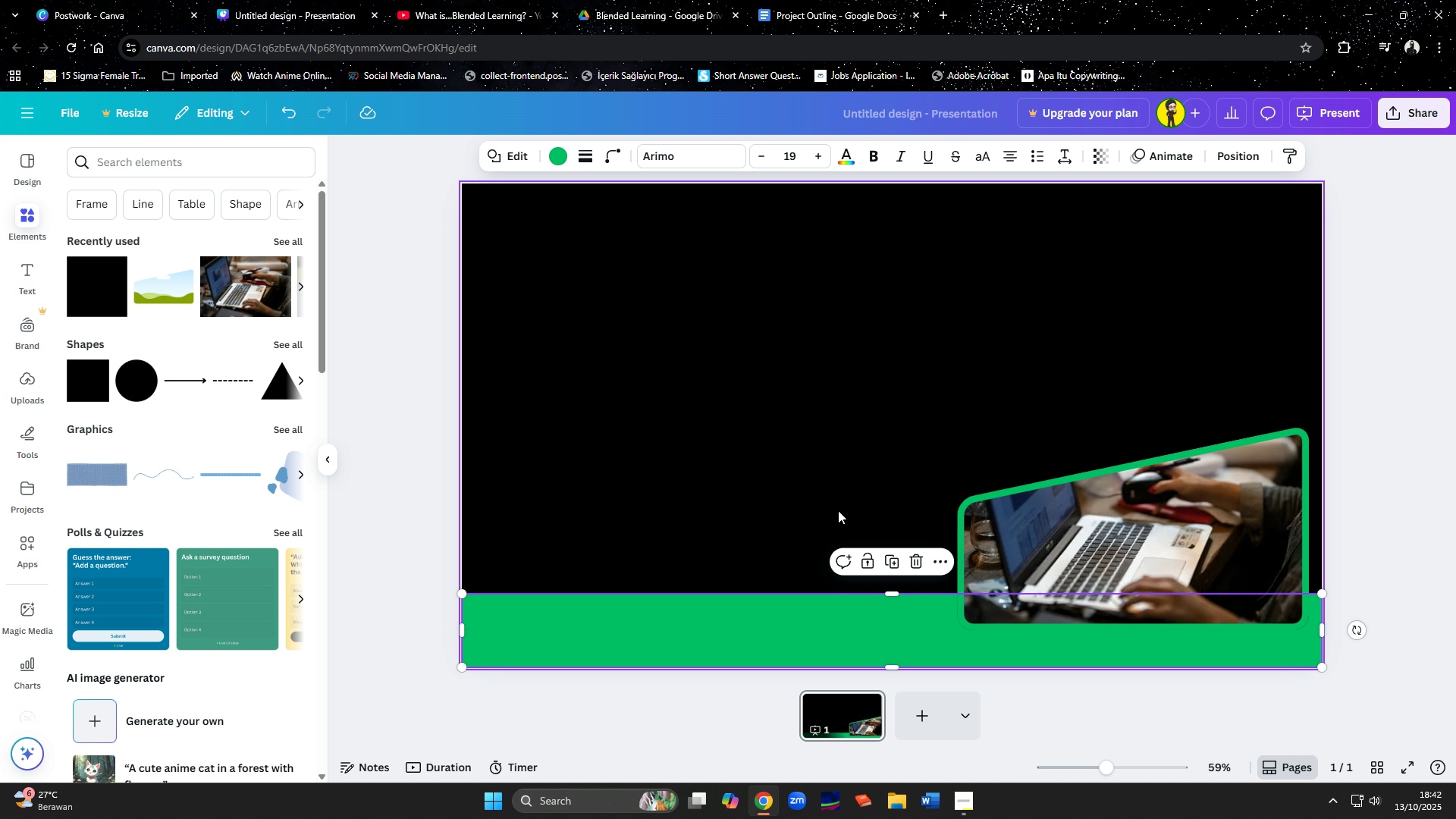 
left_click([850, 479])
 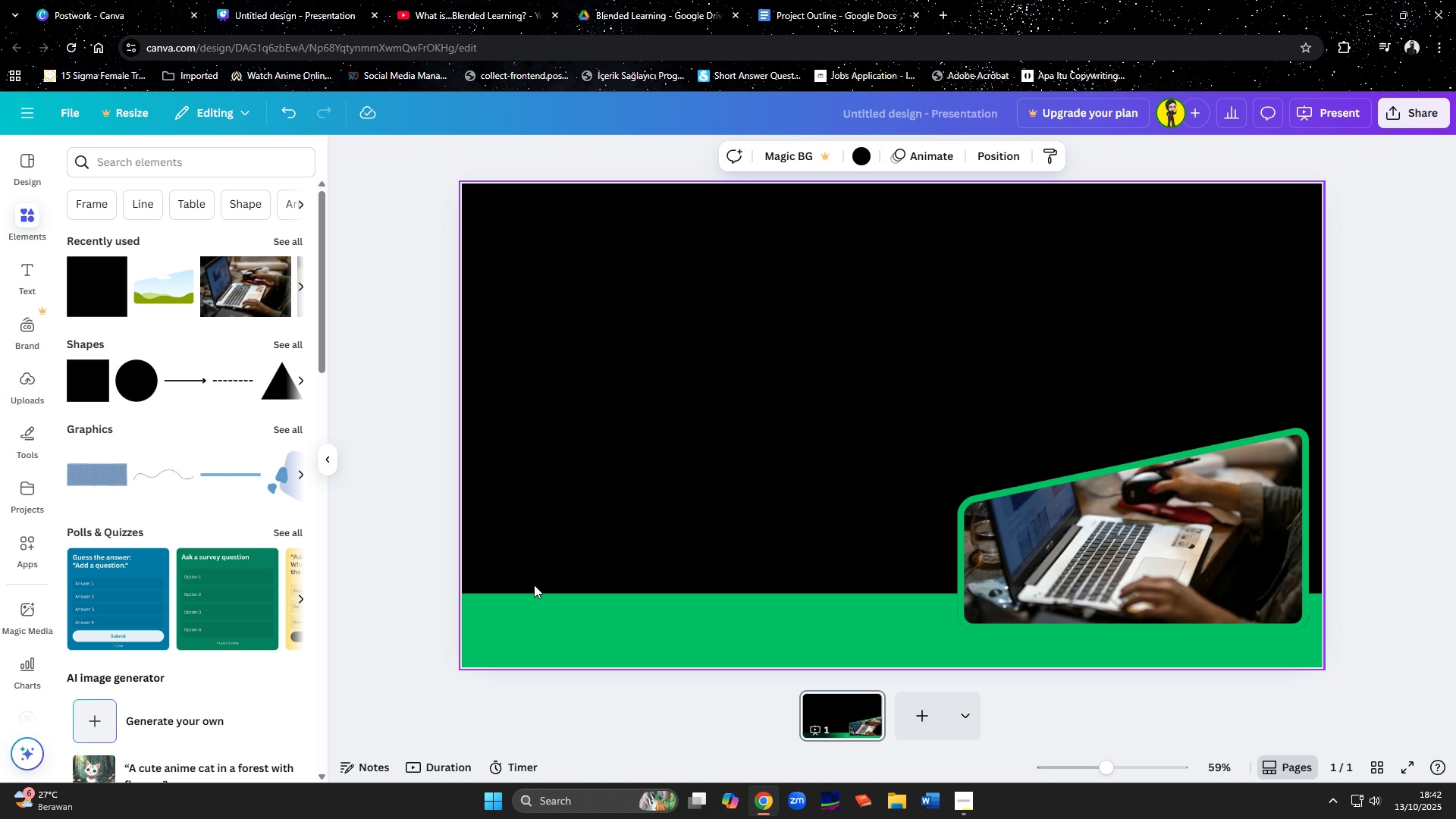 
left_click([30, 271])
 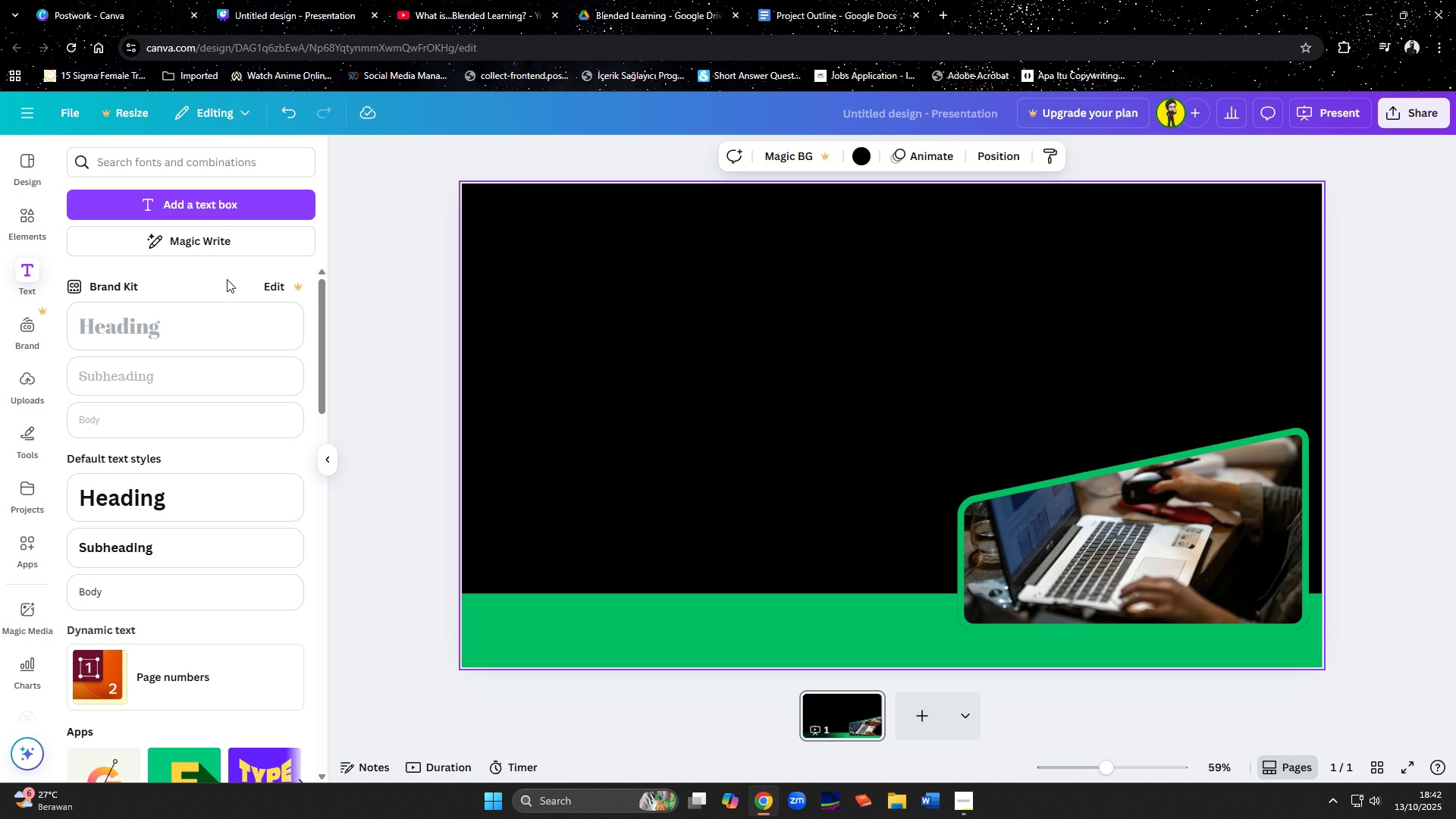 
scroll: coordinate [237, 499], scroll_direction: down, amount: 21.0
 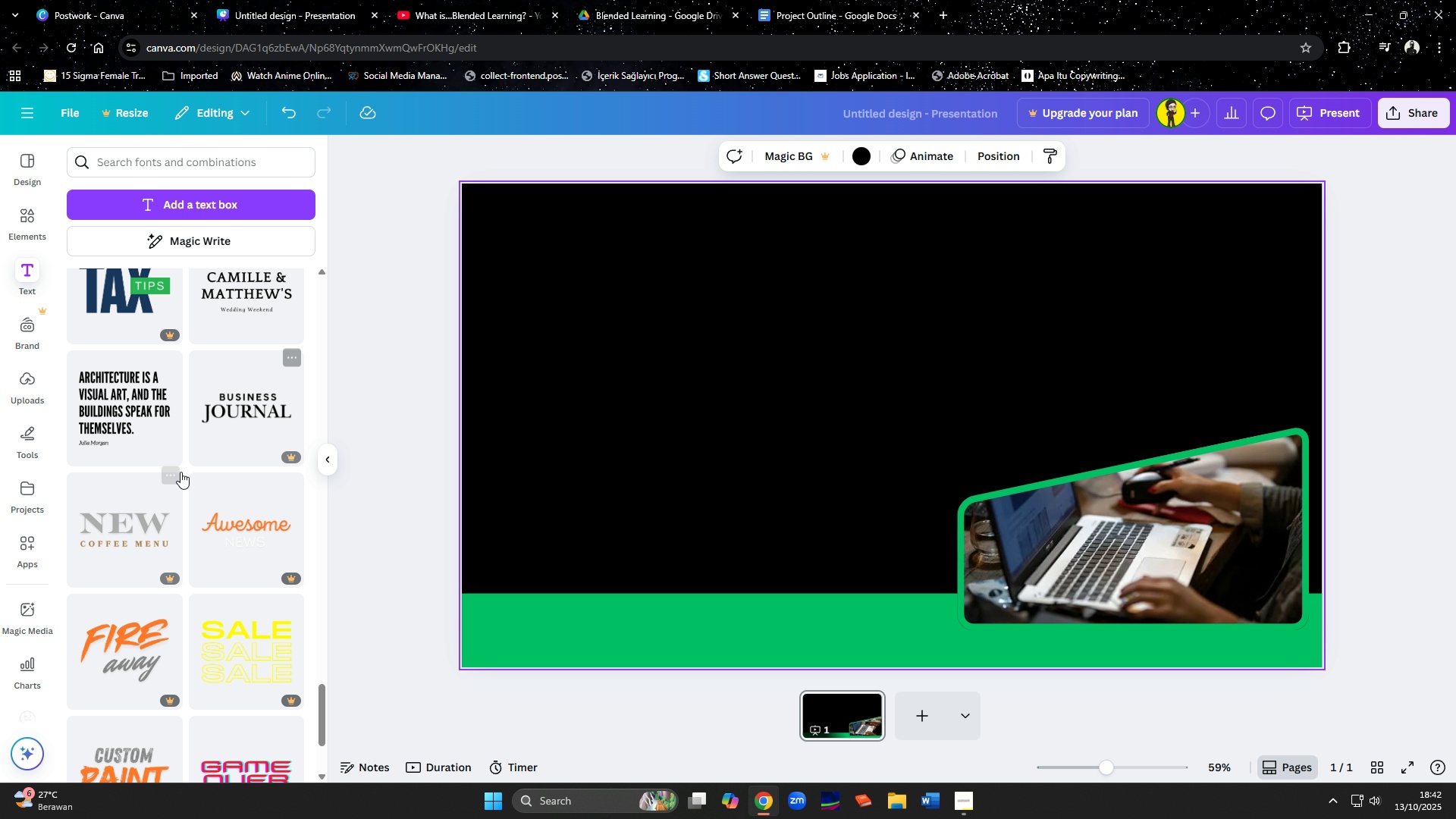 
scroll: coordinate [177, 471], scroll_direction: down, amount: 2.0
 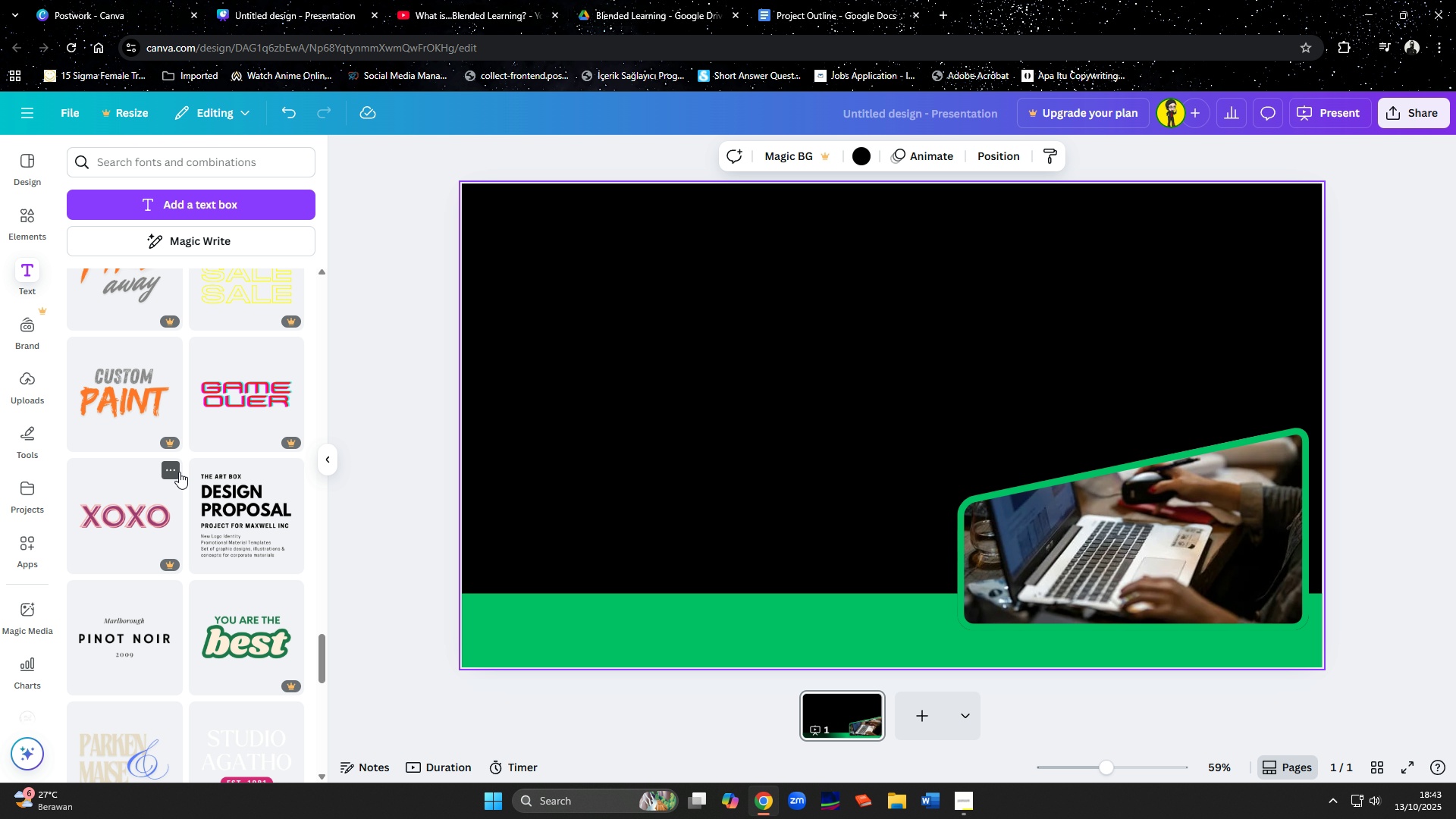 
left_click([226, 500])
 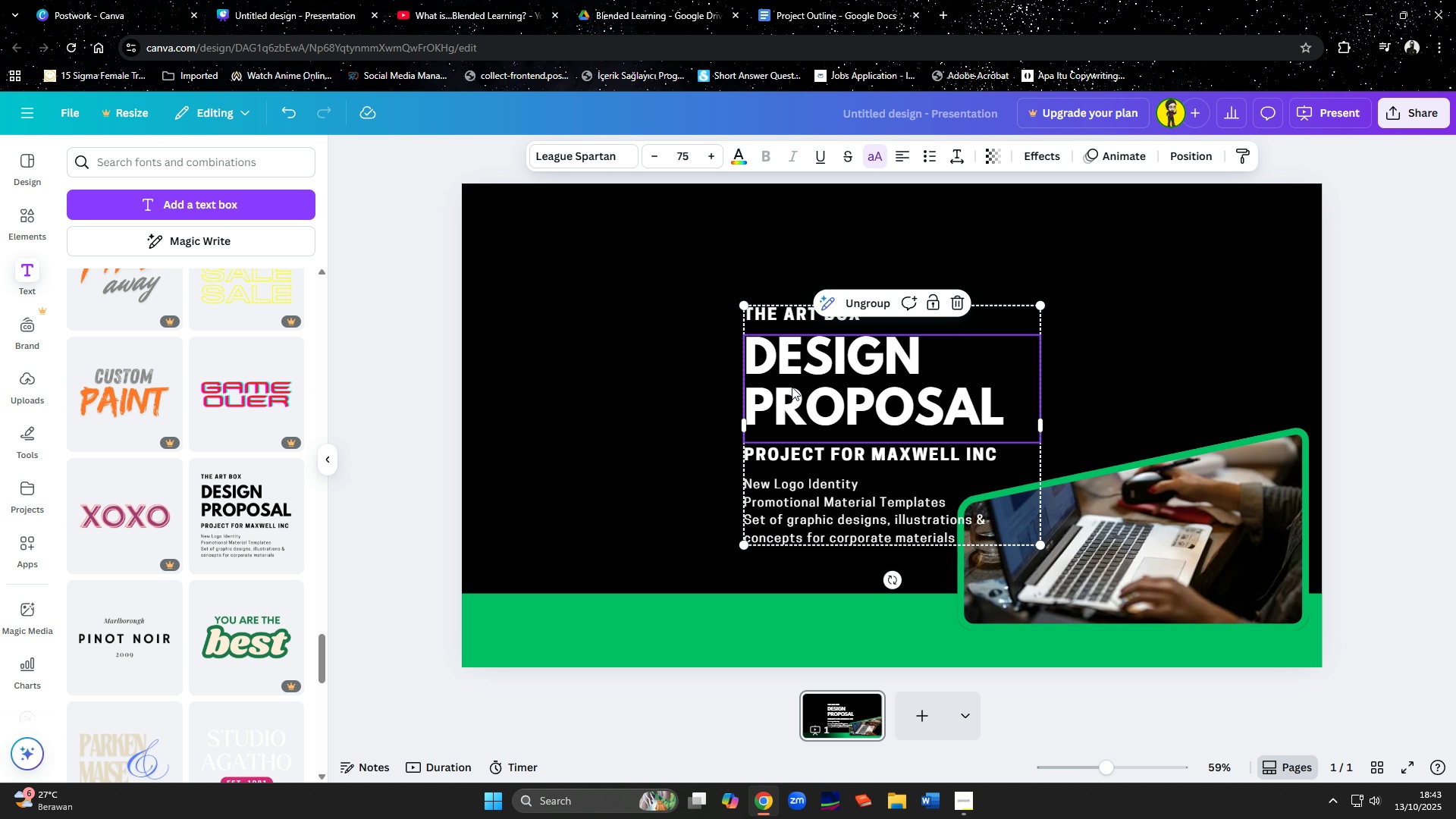 
left_click([795, 475])
 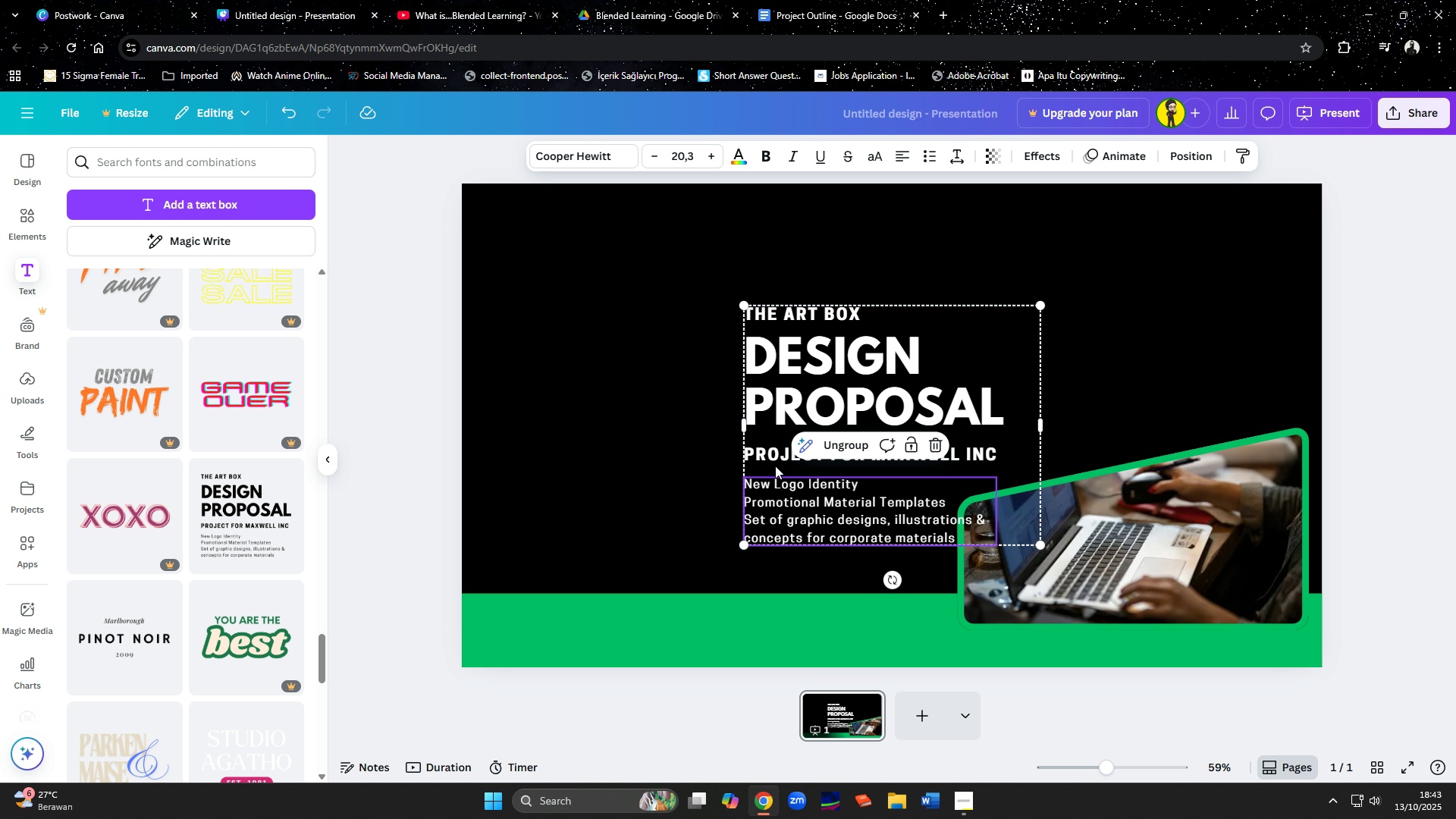 
left_click([770, 454])
 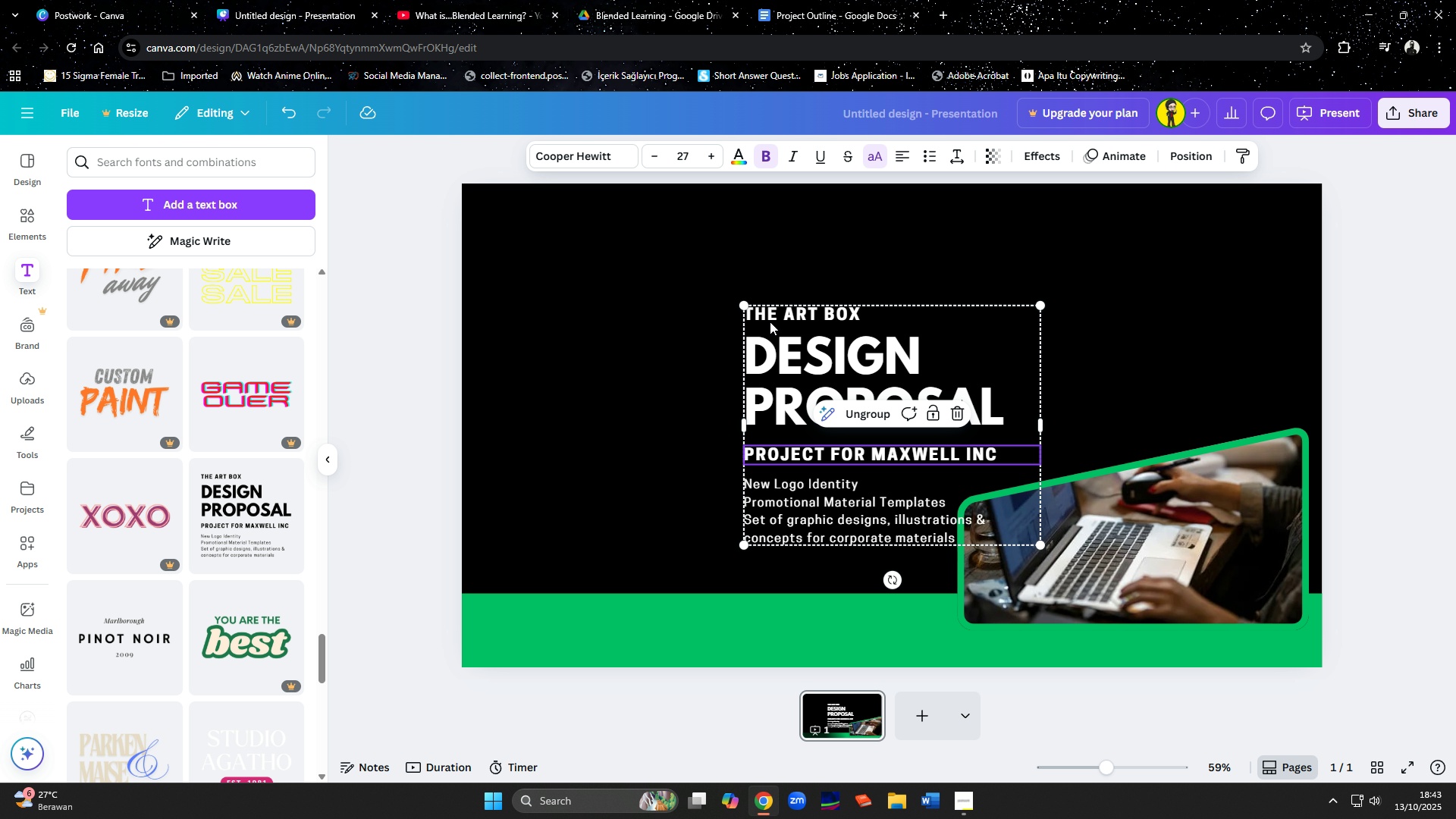 
left_click([771, 313])
 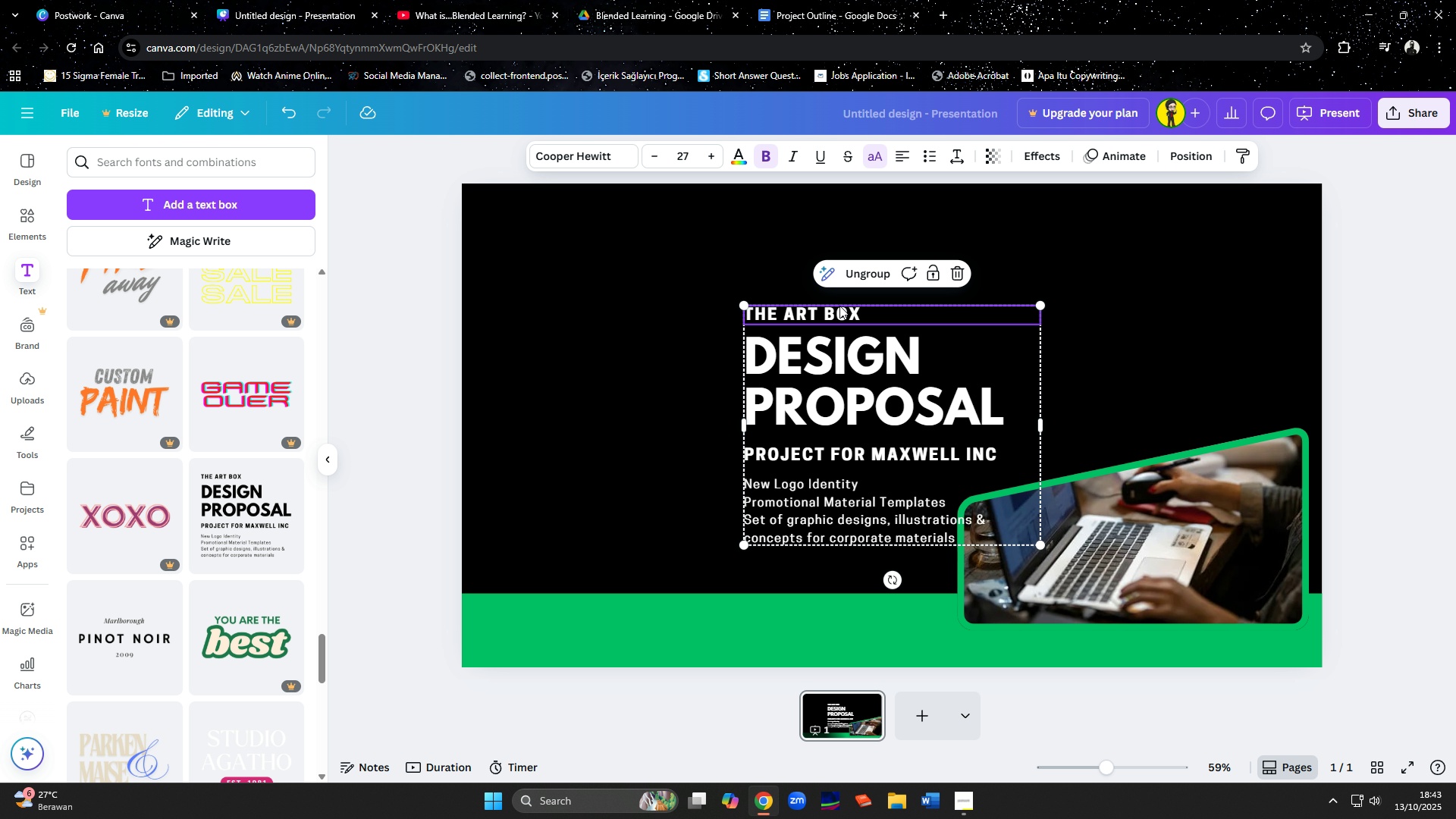 
left_click([857, 275])
 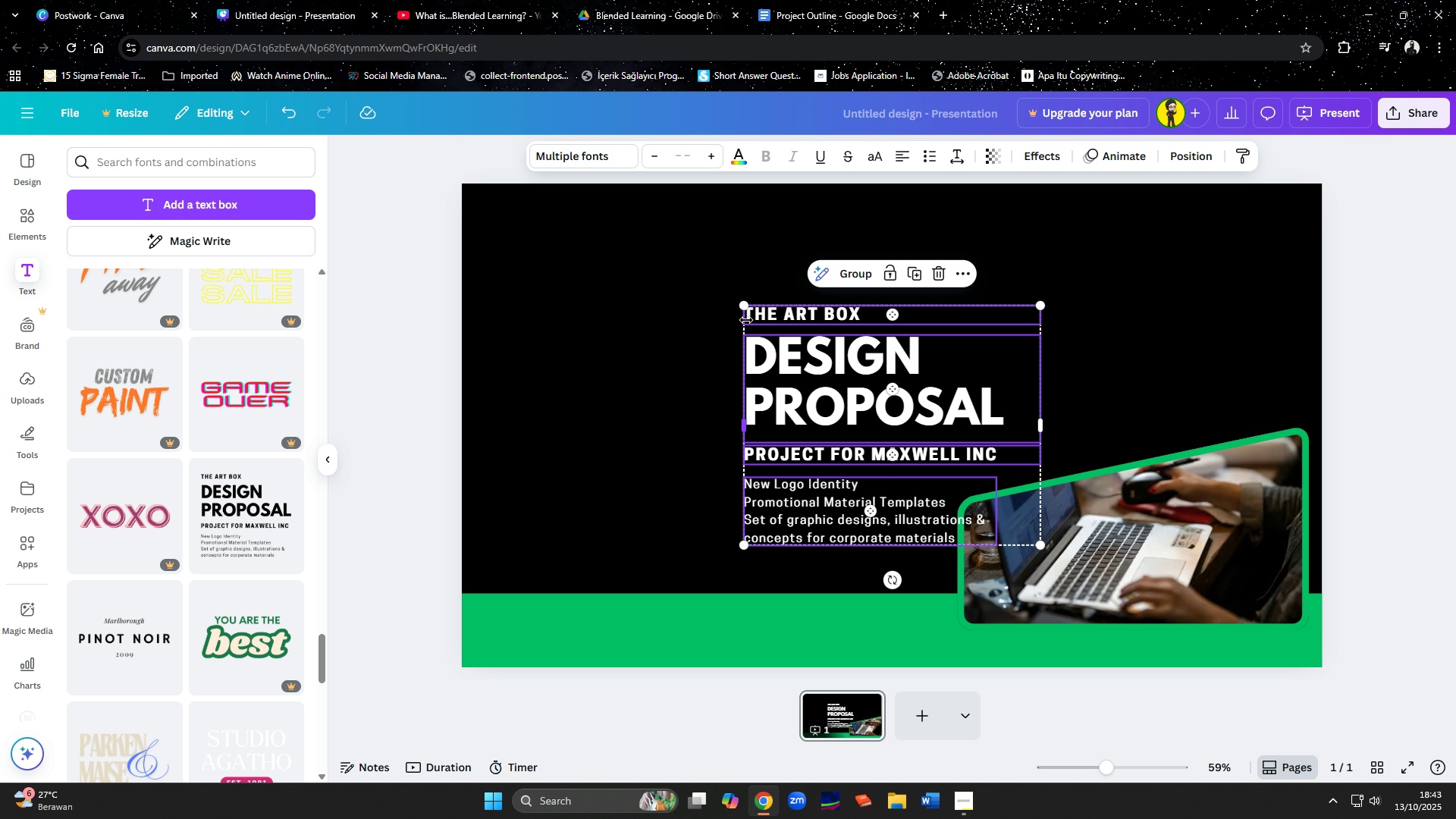 
left_click([775, 310])
 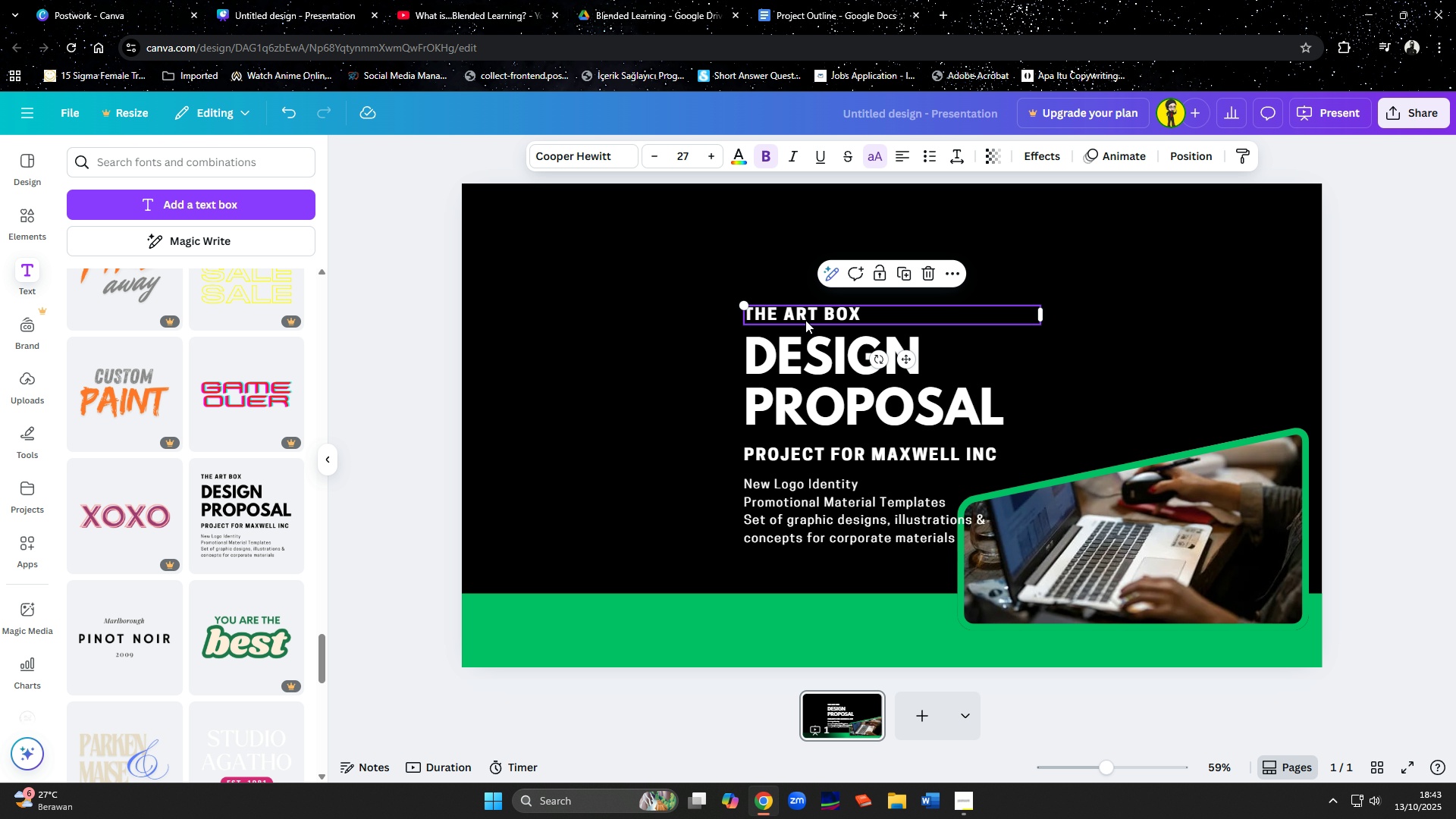 
key(Delete)
 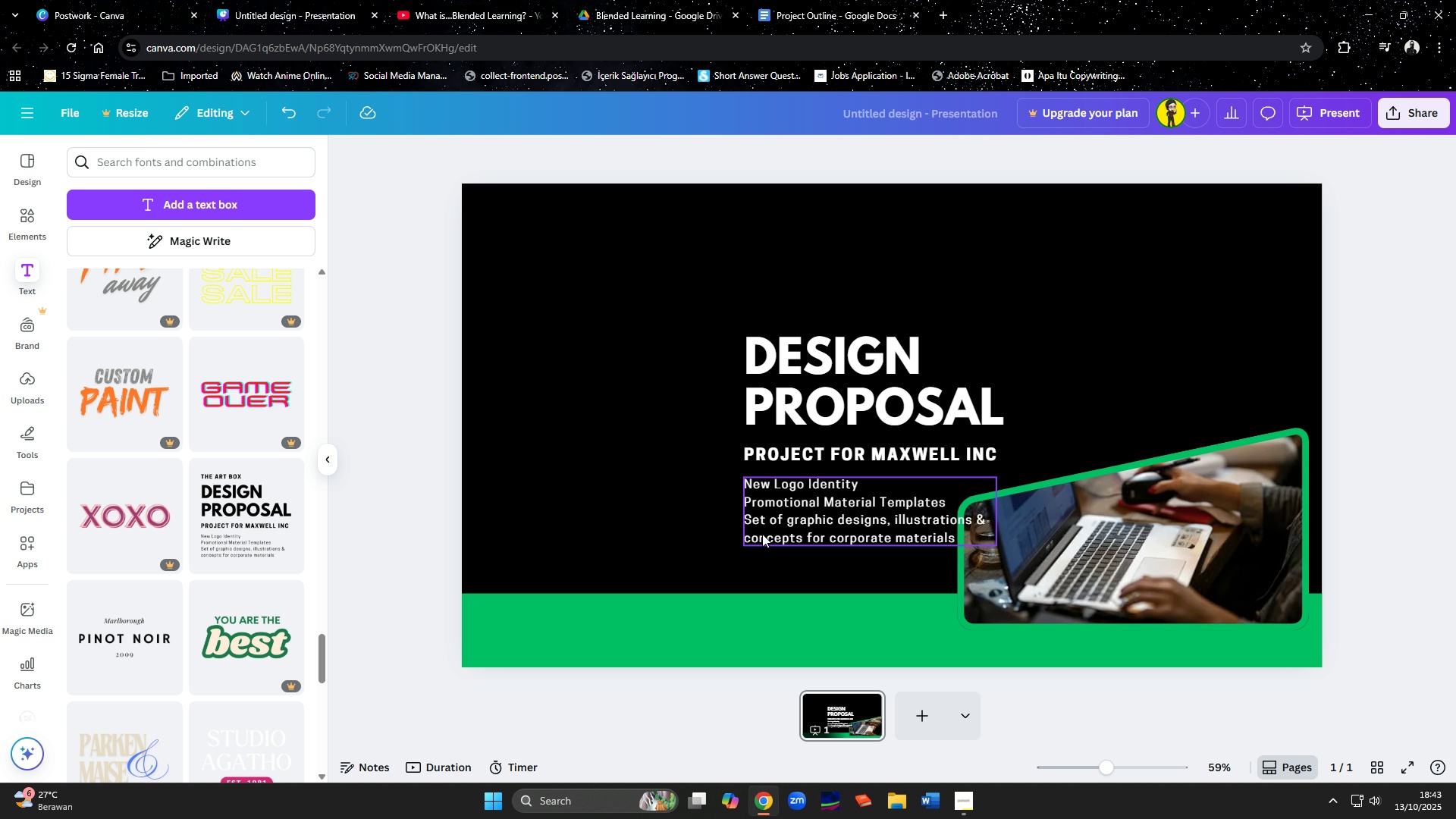 
left_click([786, 531])
 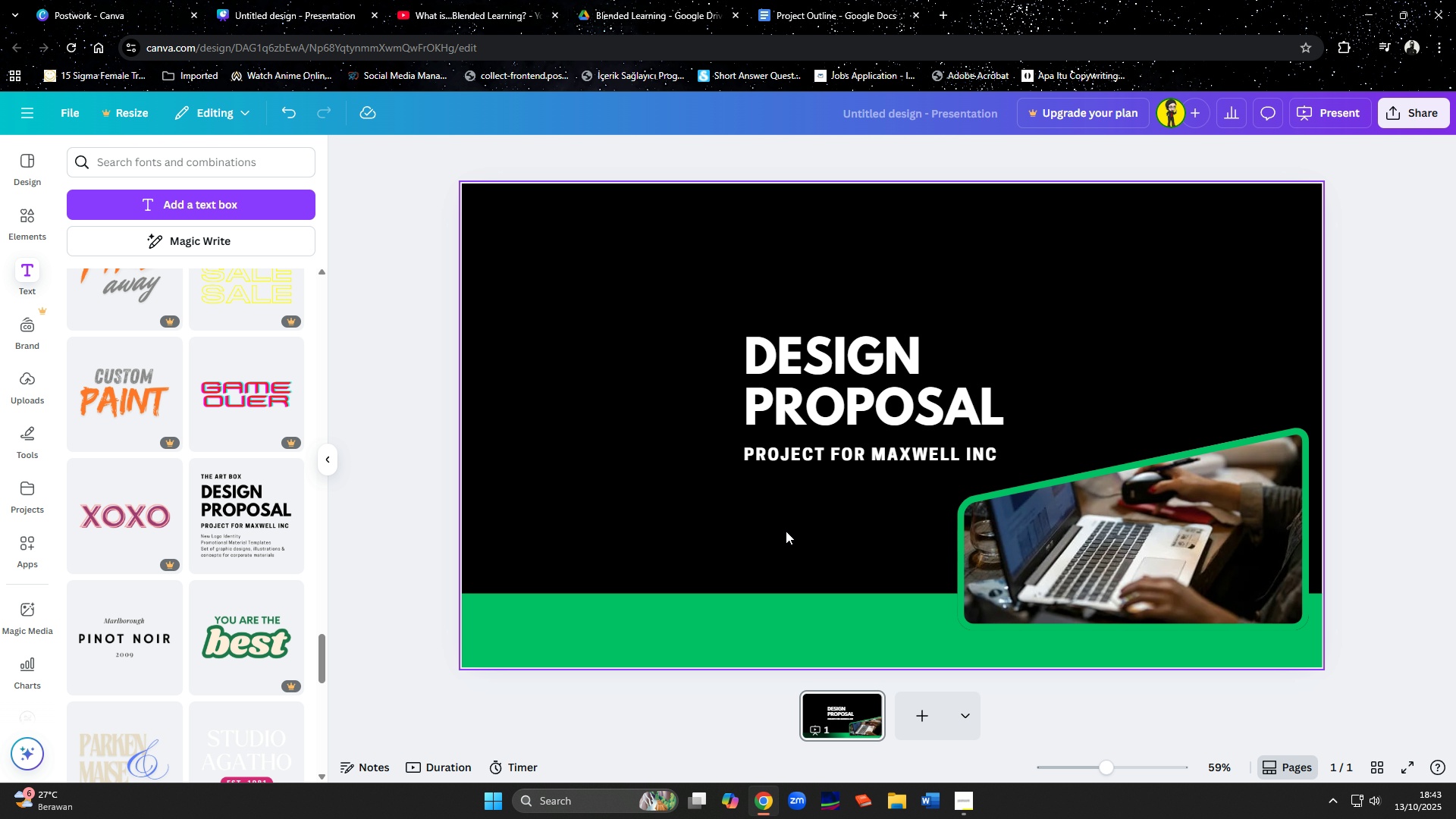 
key(Delete)
 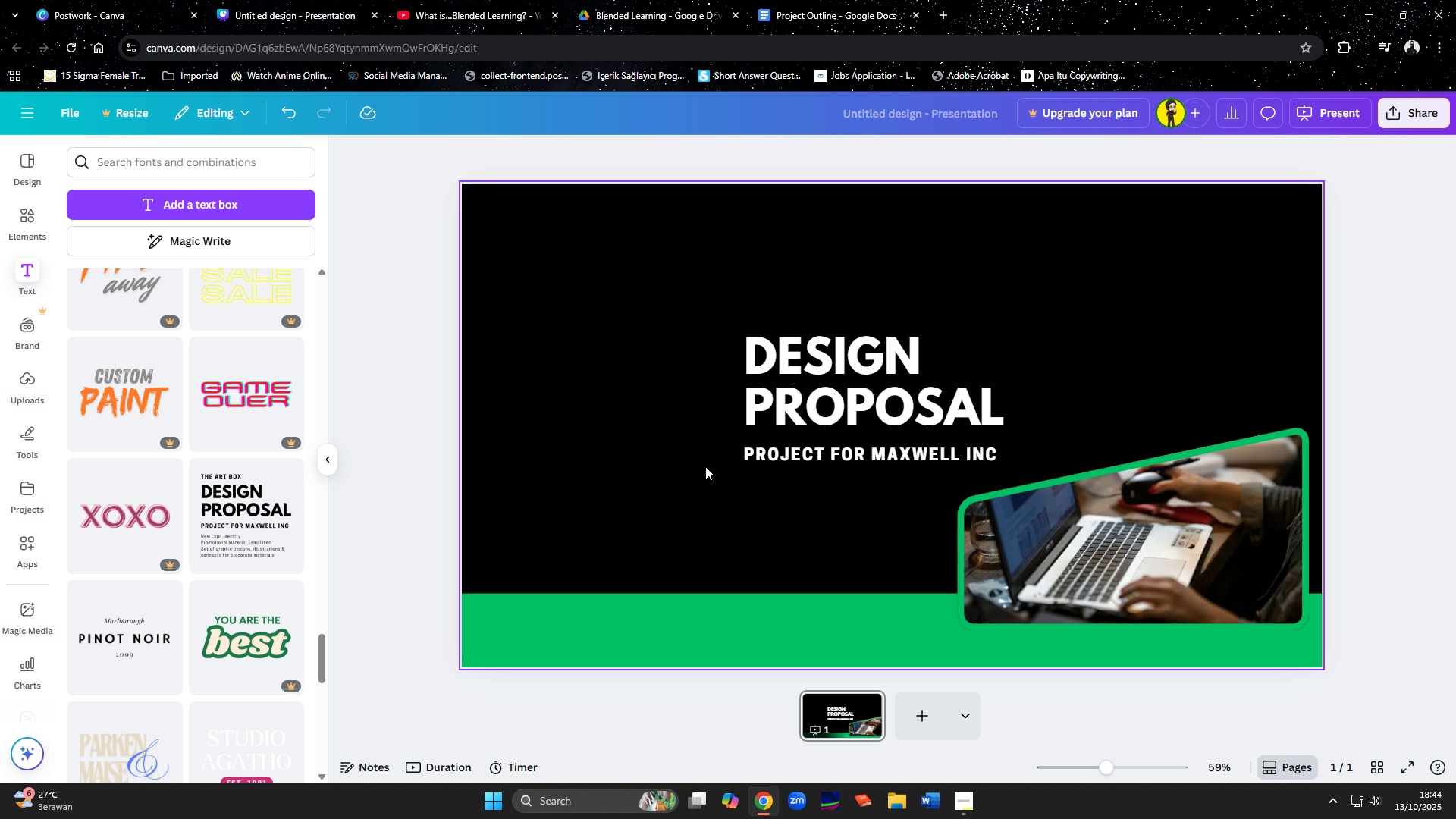 
wait(88.6)
 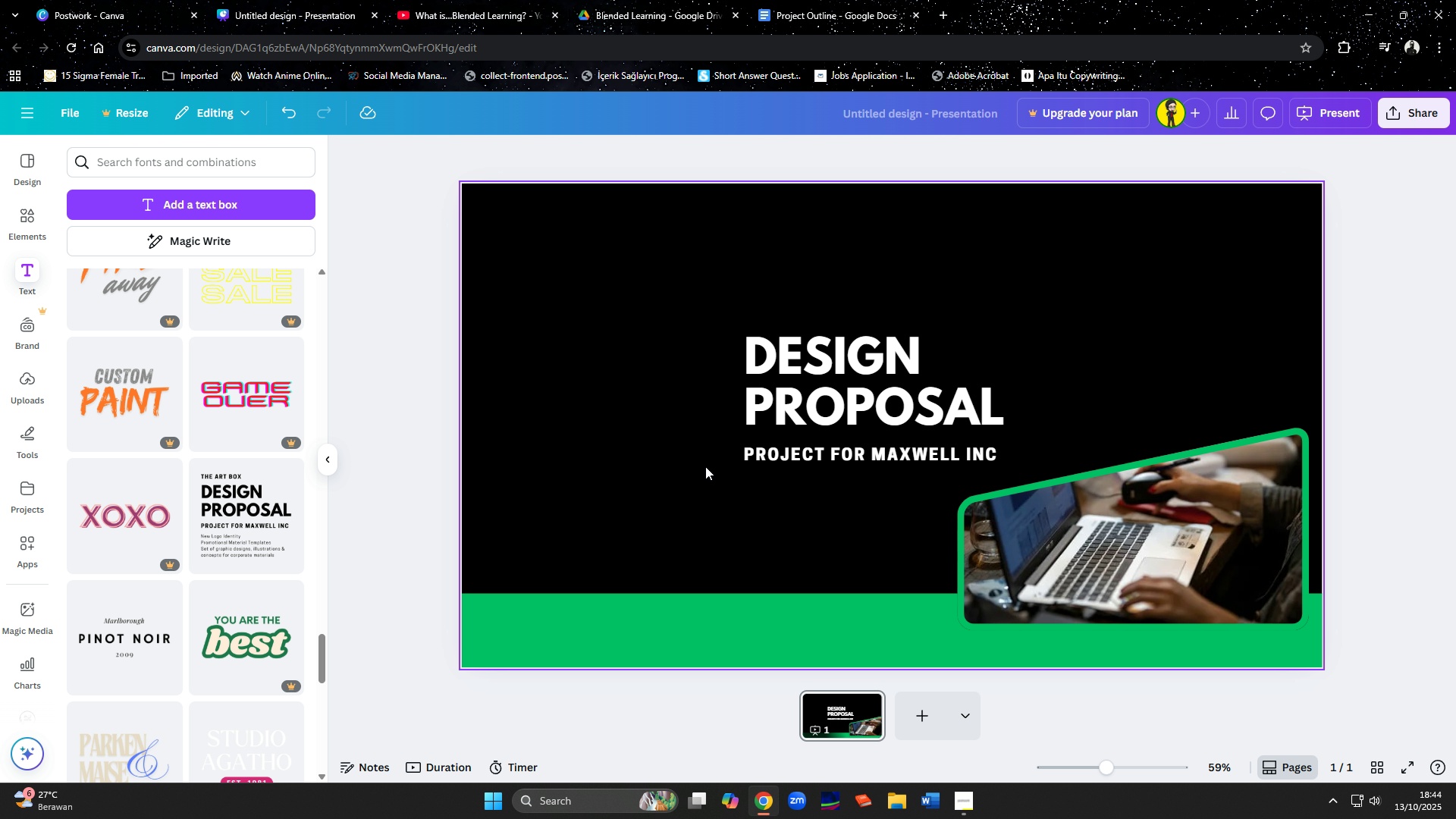 
left_click([705, 466])
 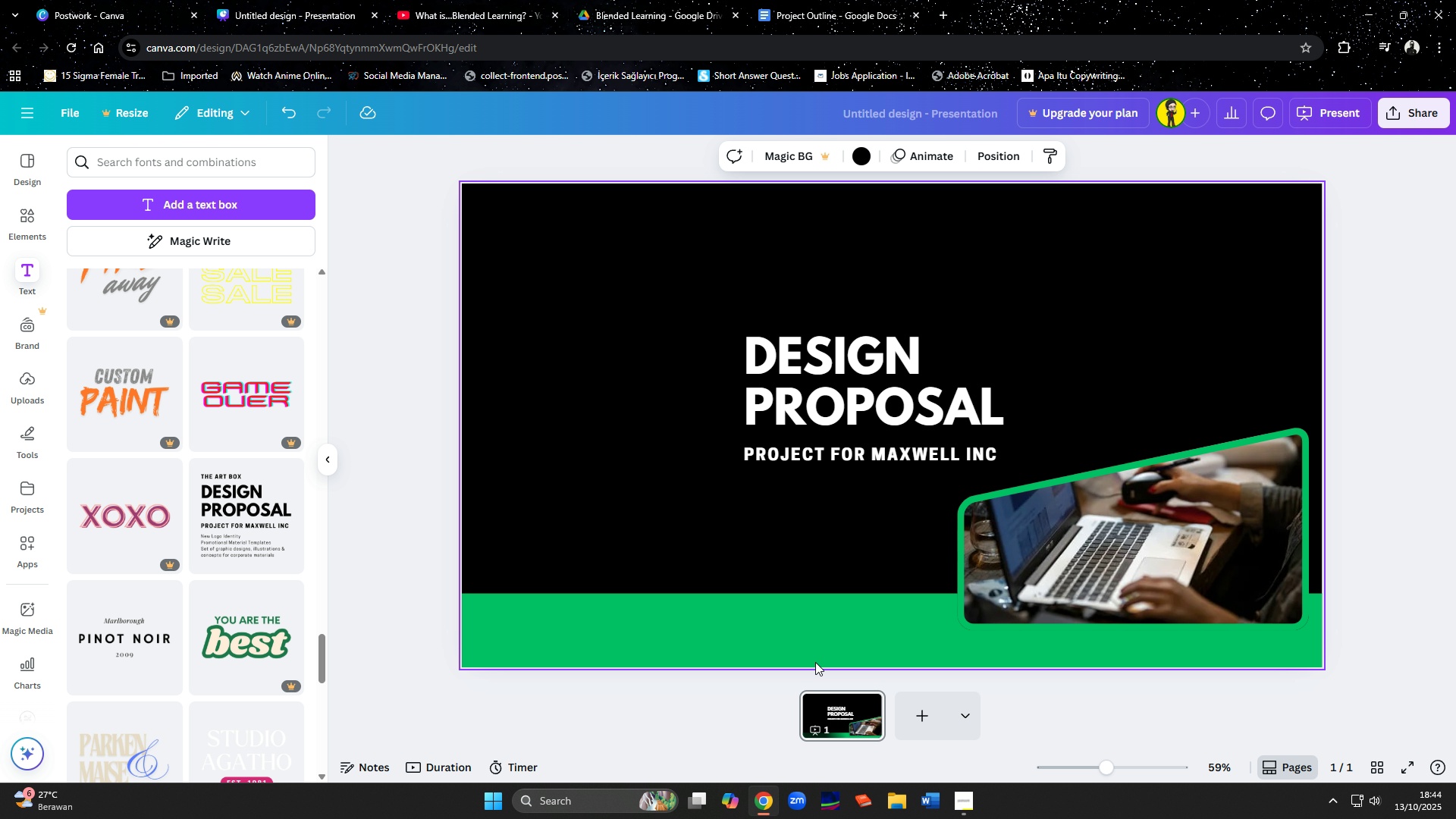 
left_click([814, 654])
 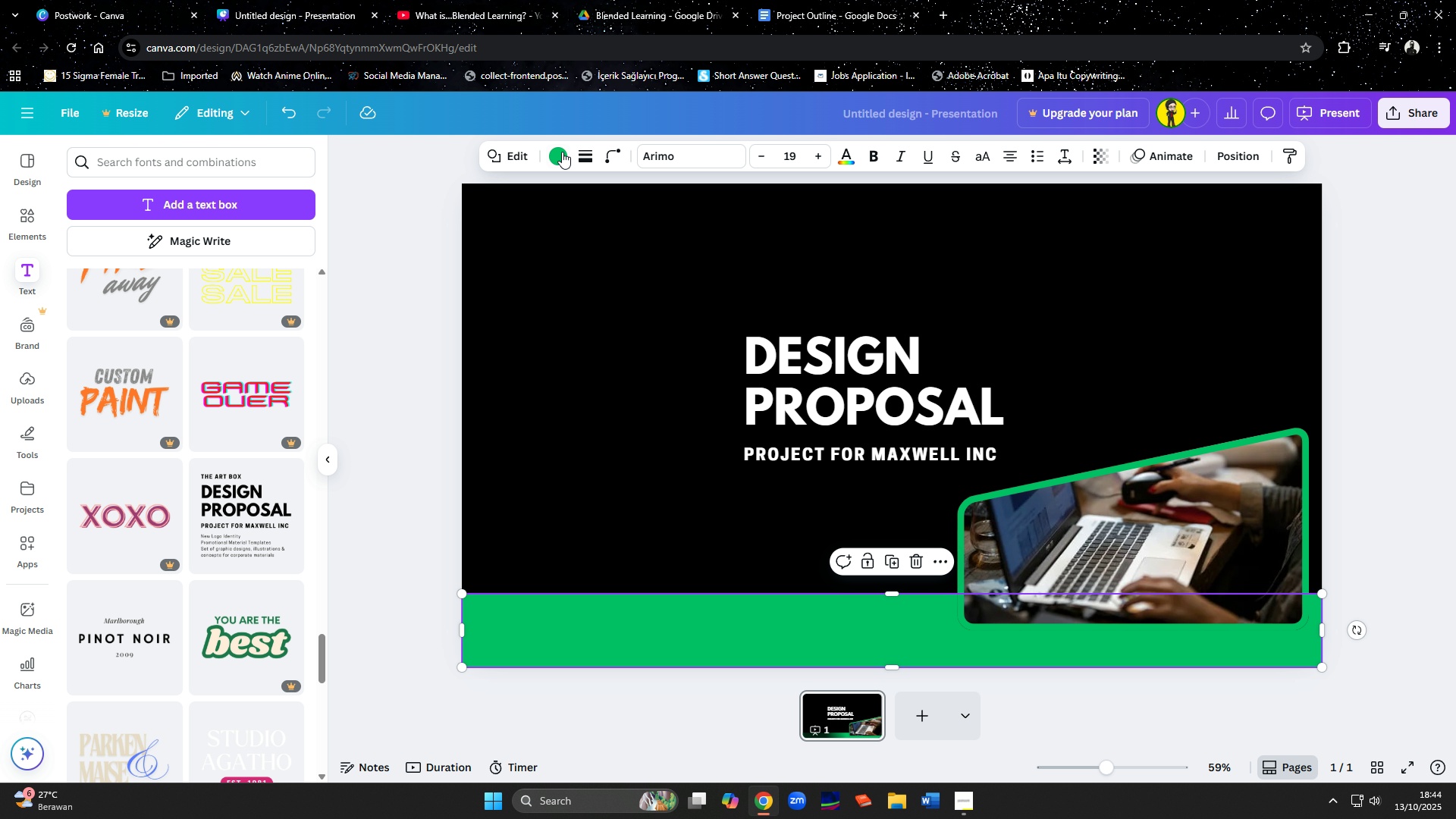 
left_click([562, 152])
 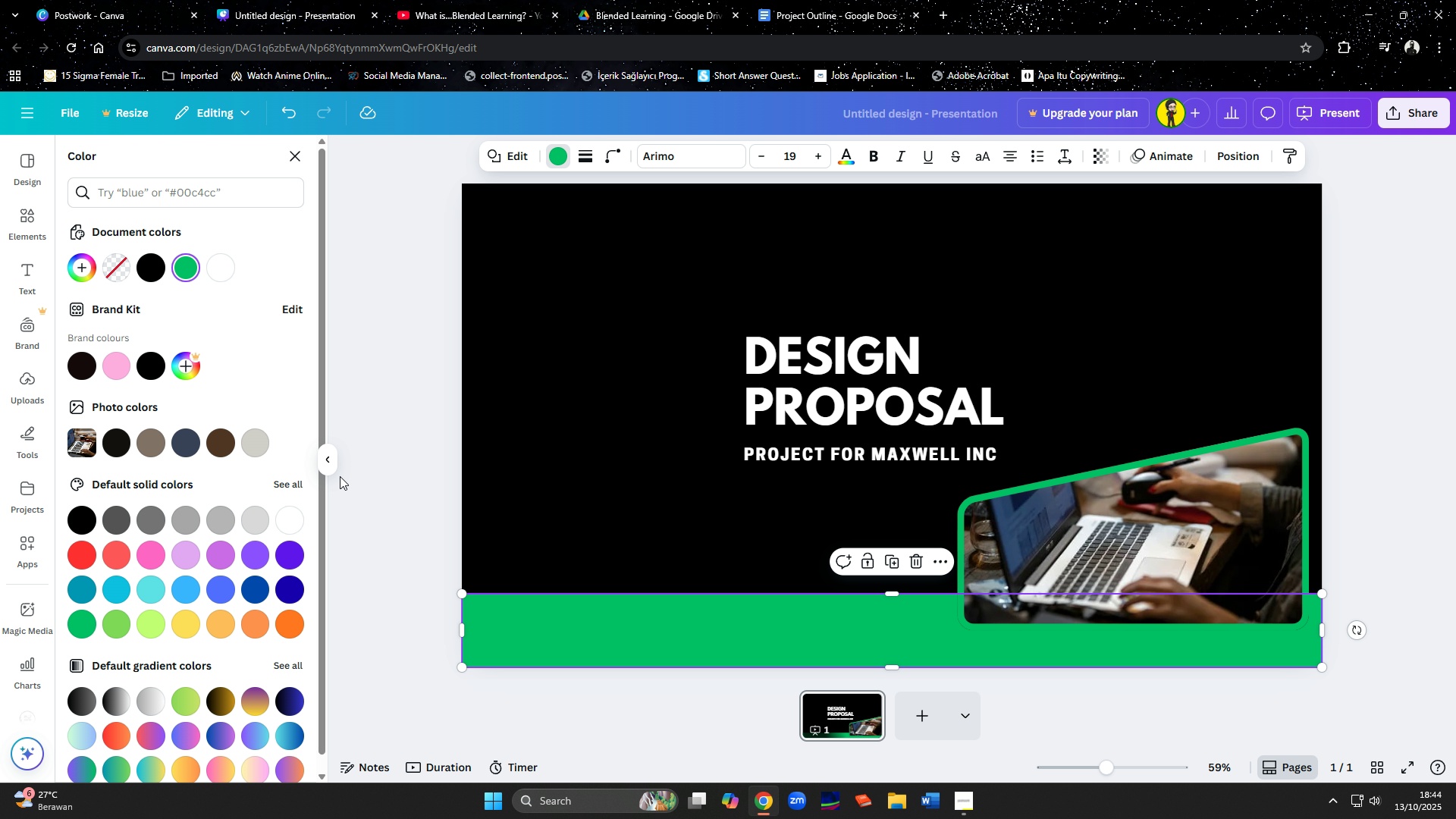 
left_click([254, 548])
 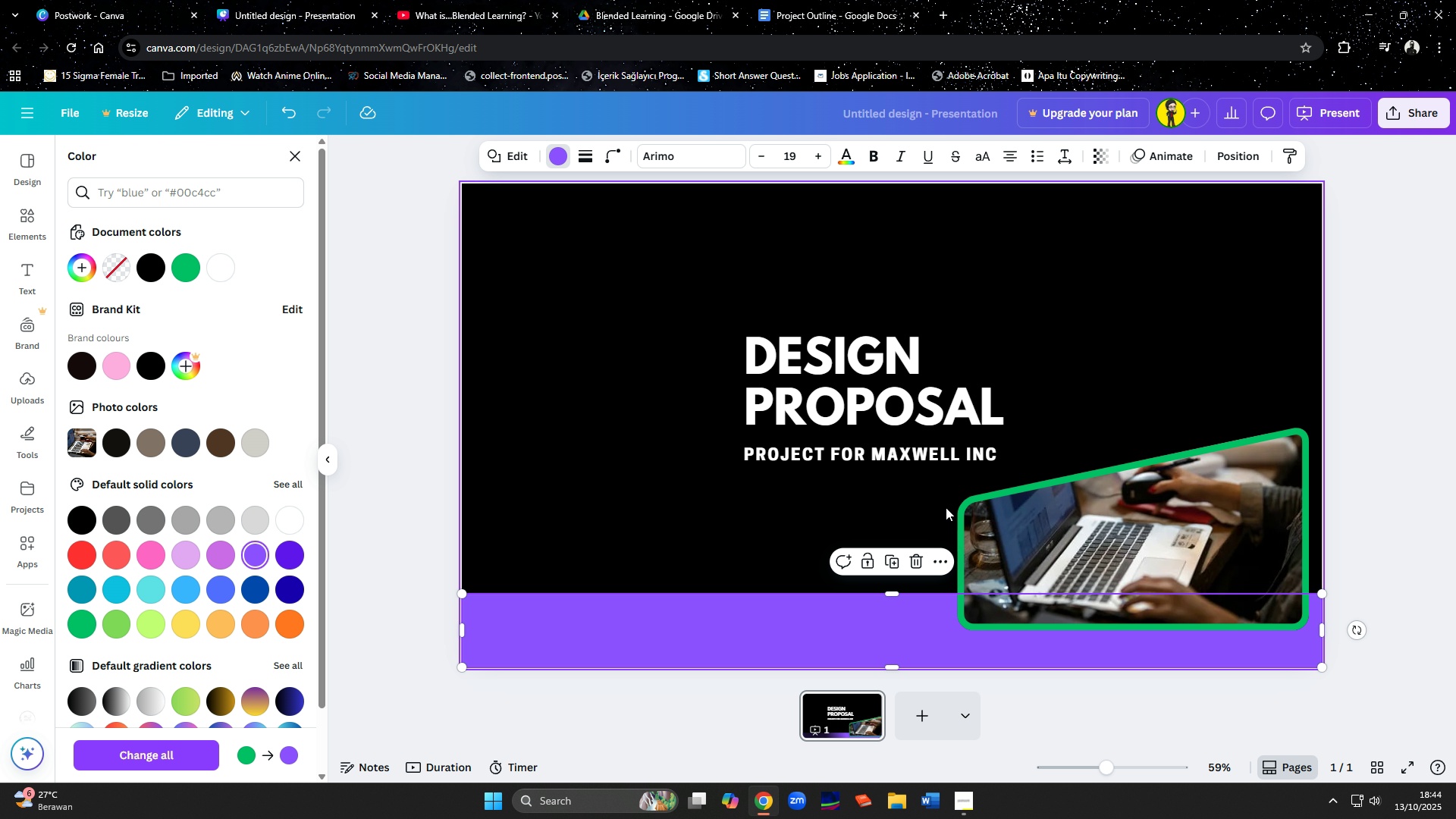 
left_click([977, 508])
 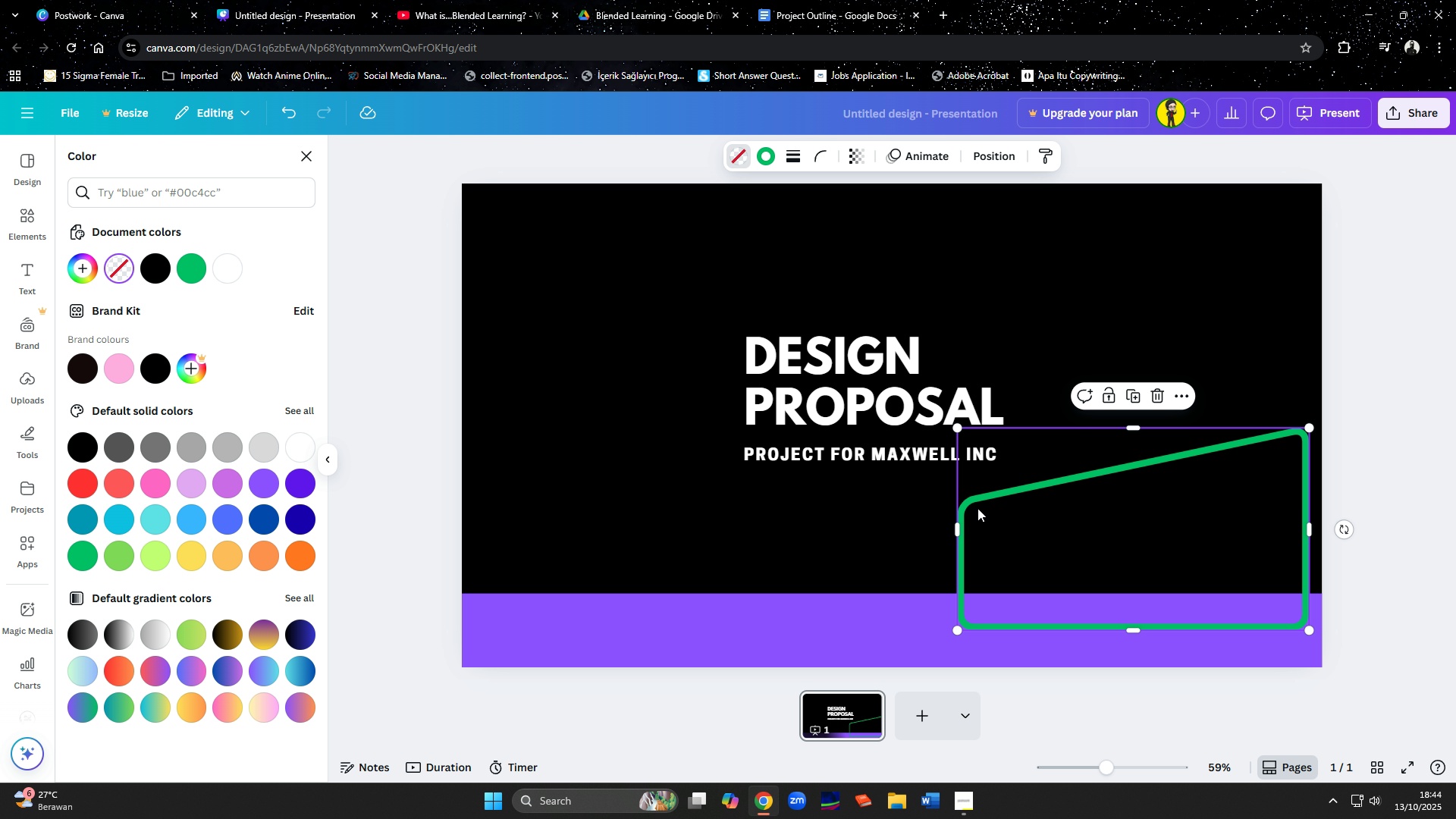 
key(Delete)
 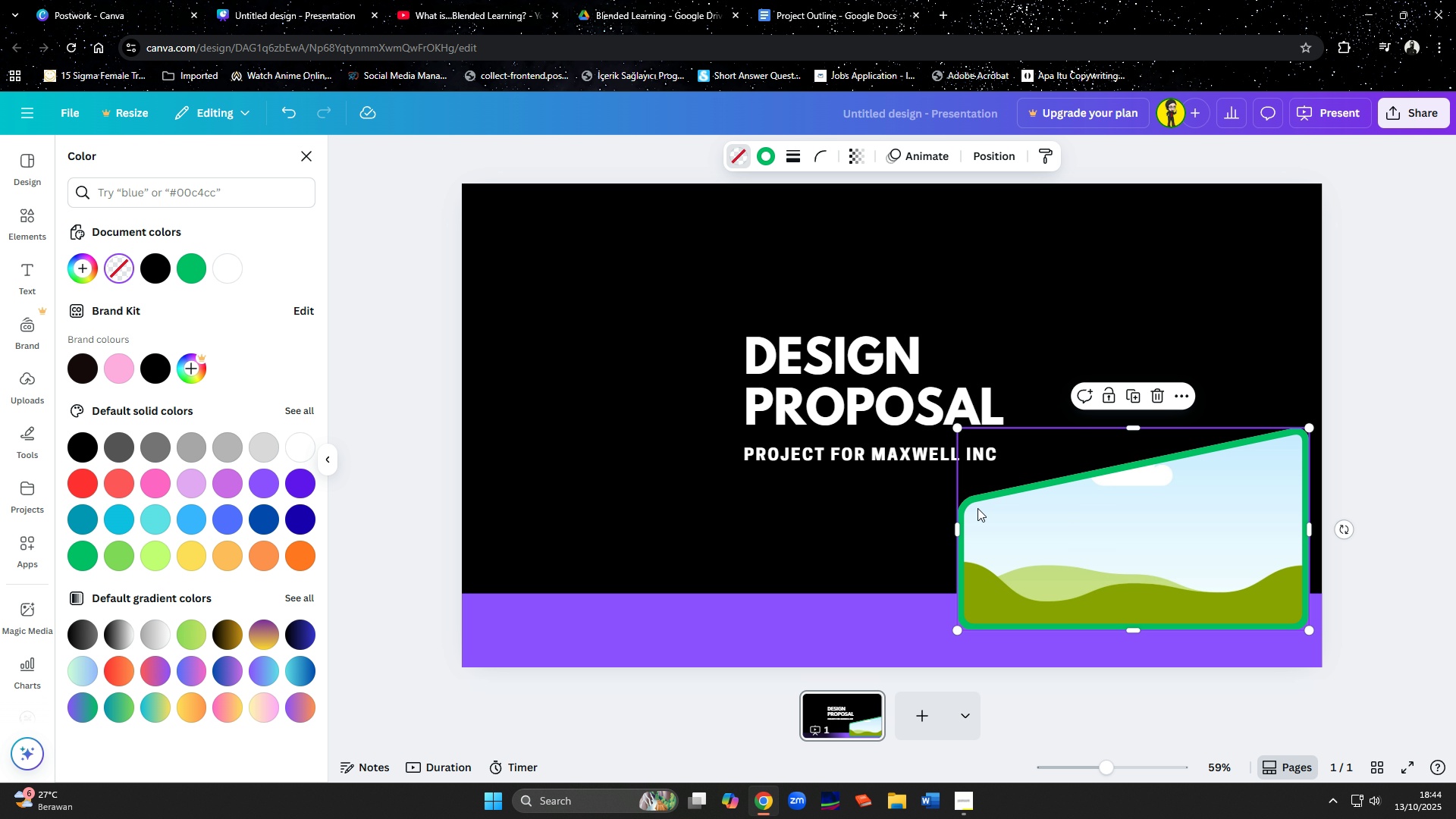 
key(Delete)
 